 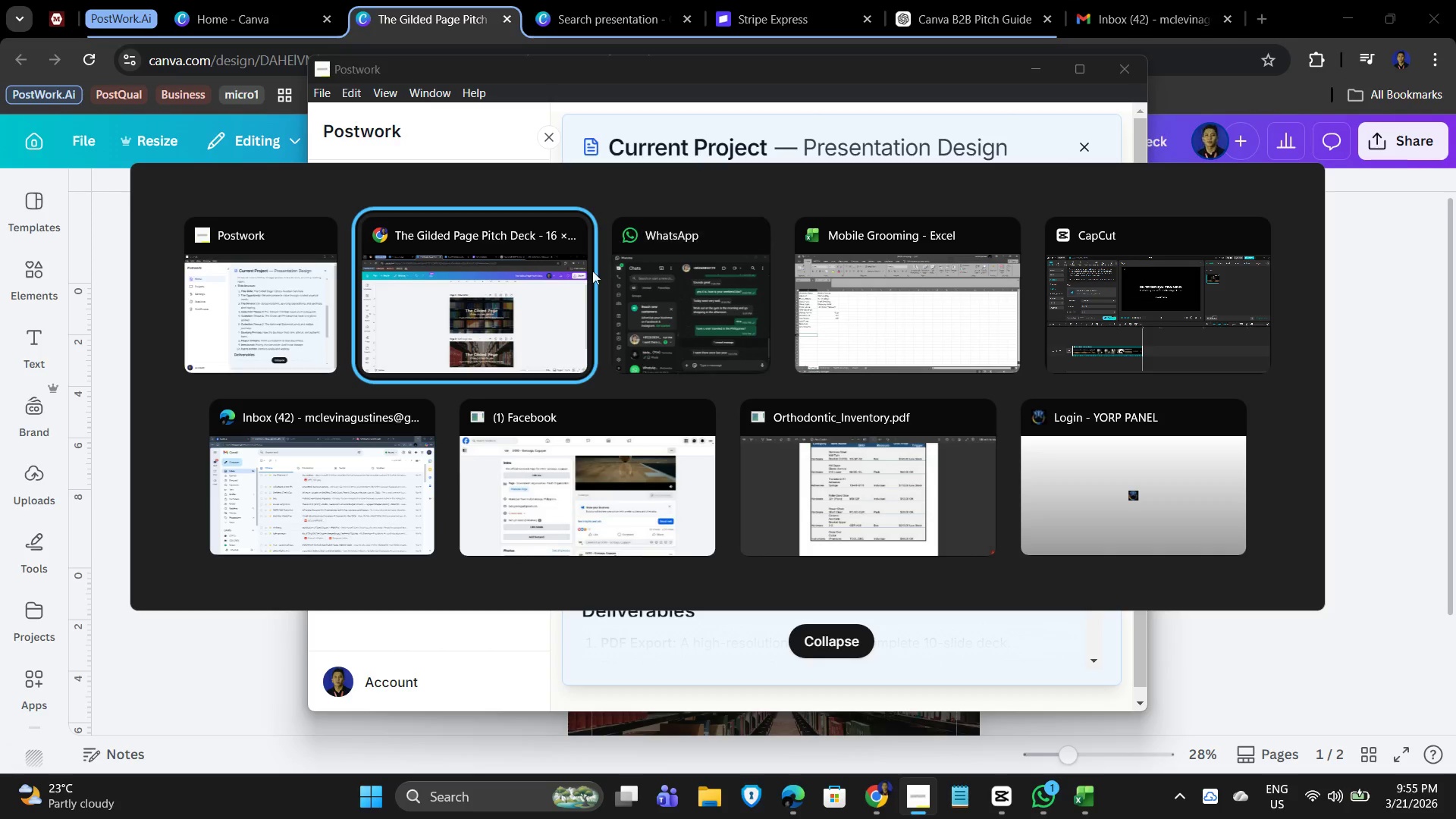 
scroll: coordinate [1071, 405], scroll_direction: up, amount: 2.0
 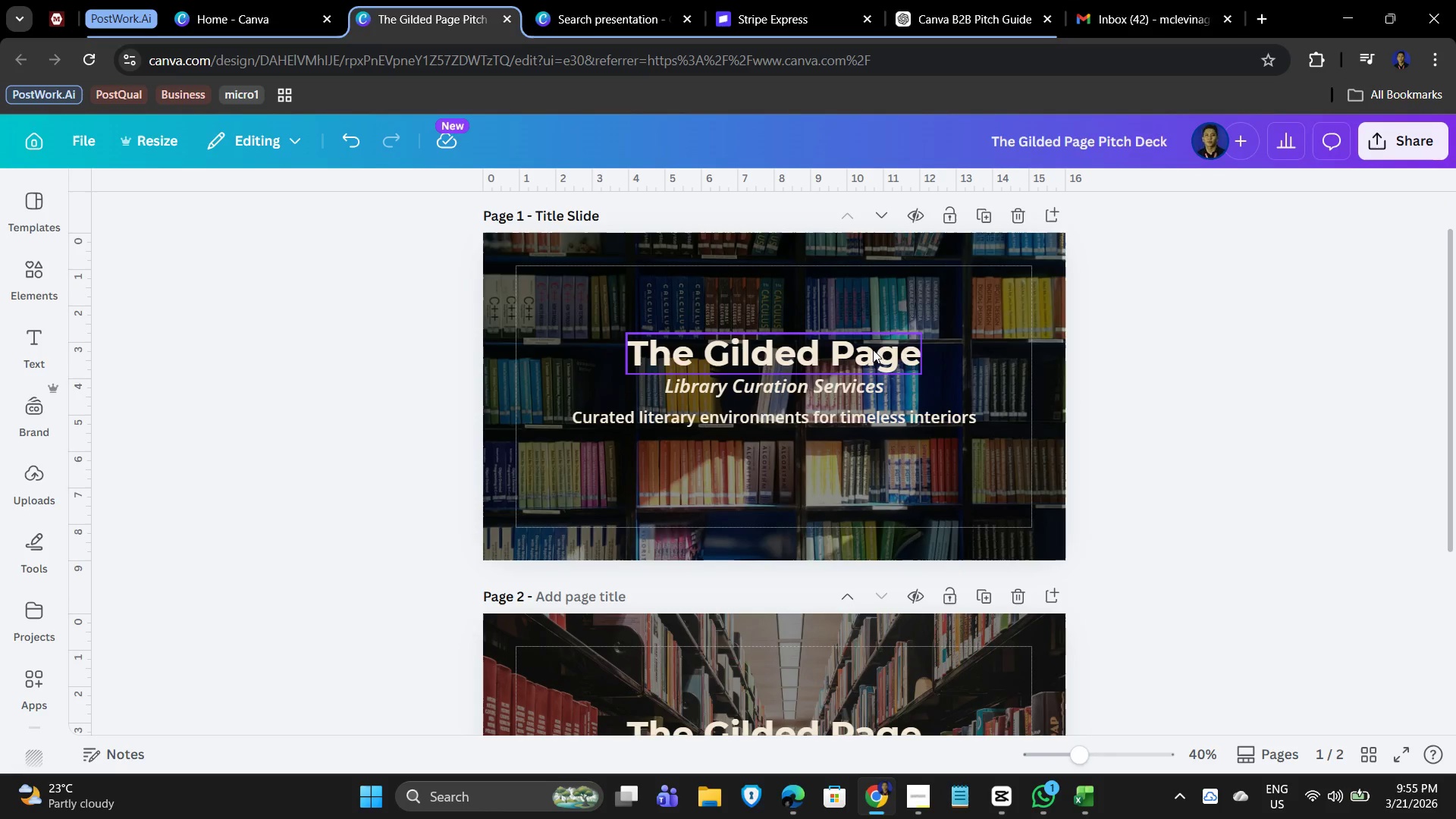 
left_click([900, 353])
 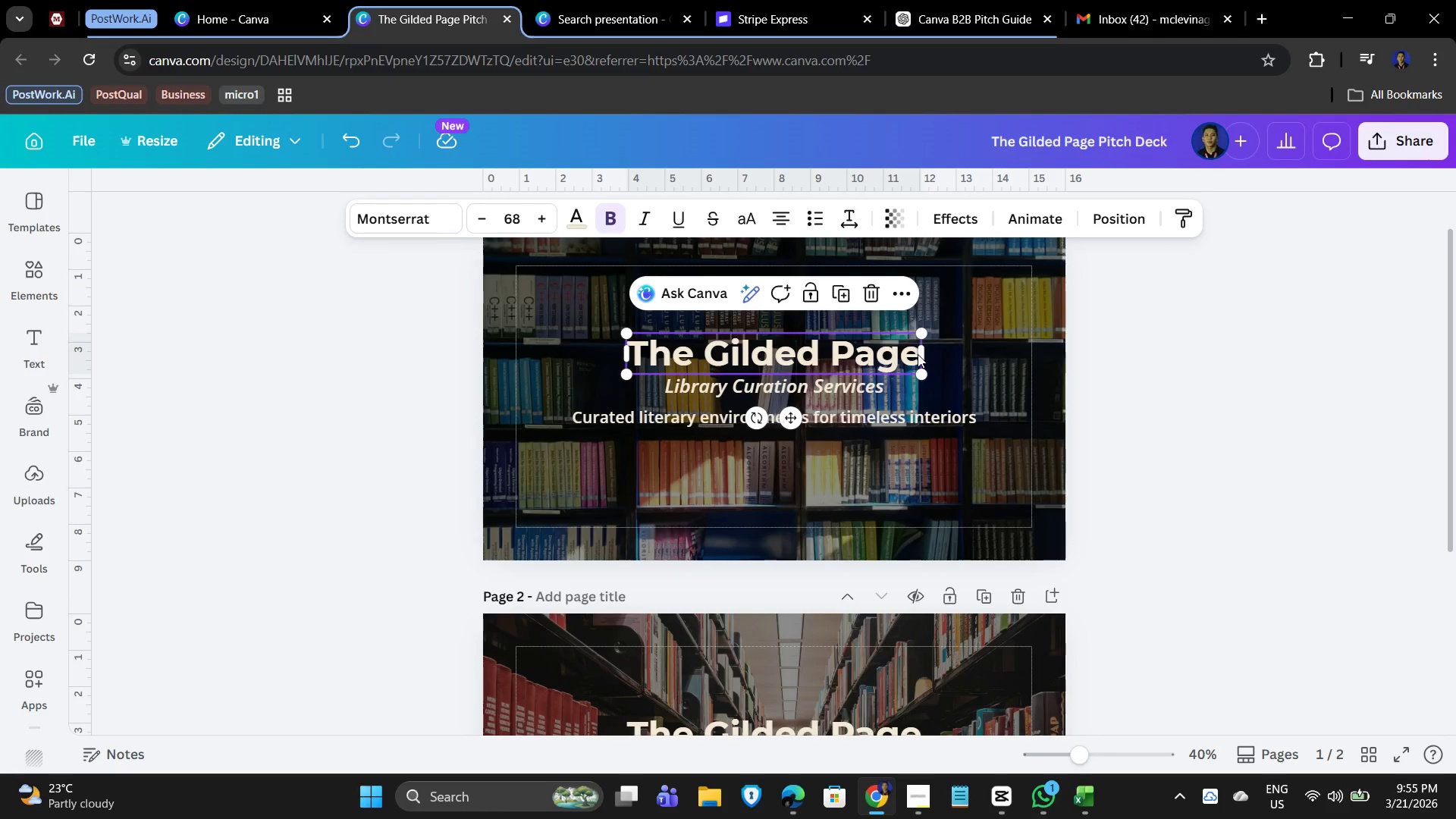 
double_click([918, 354])
 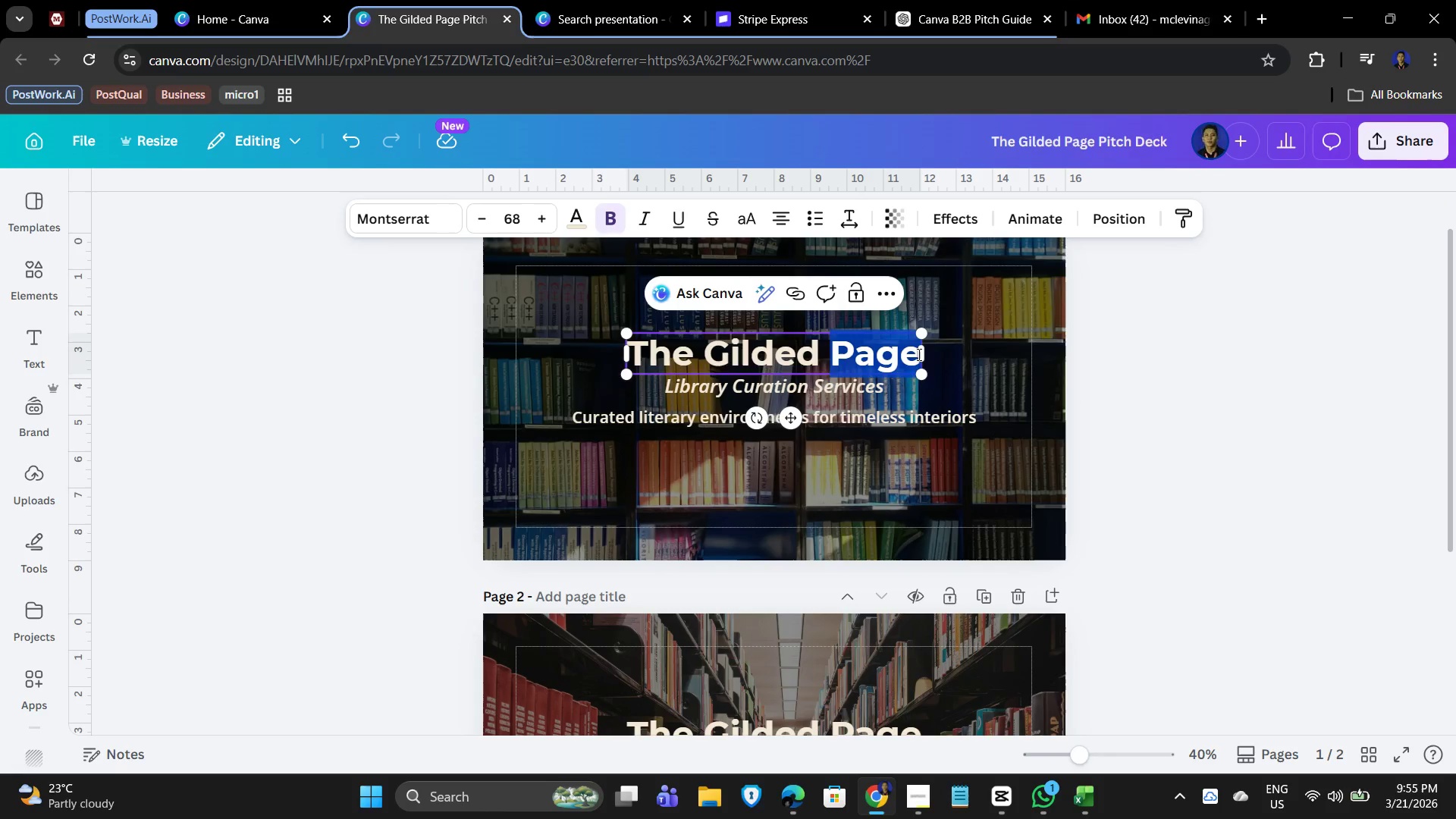 
triple_click([918, 354])
 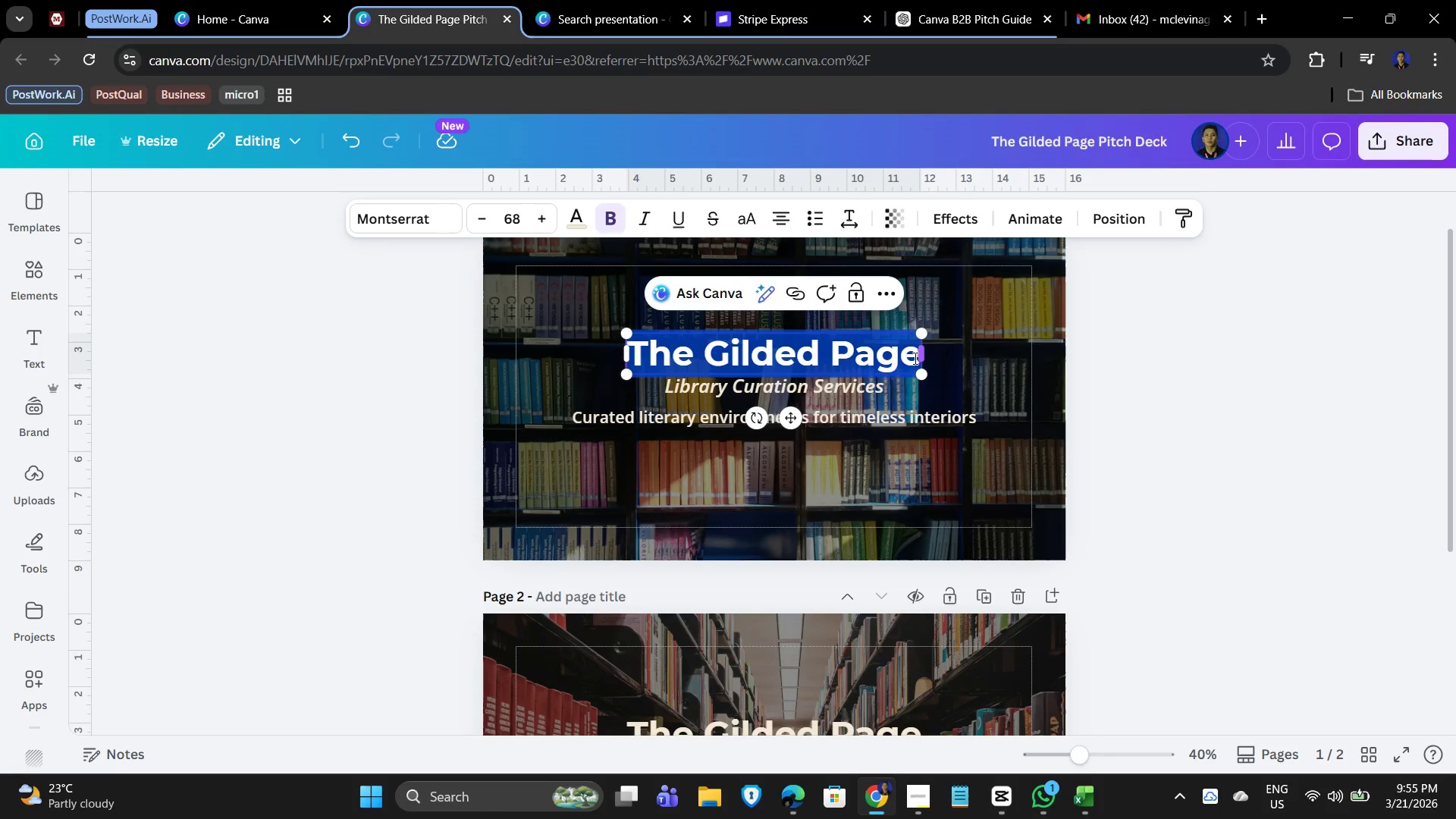 
left_click([914, 358])
 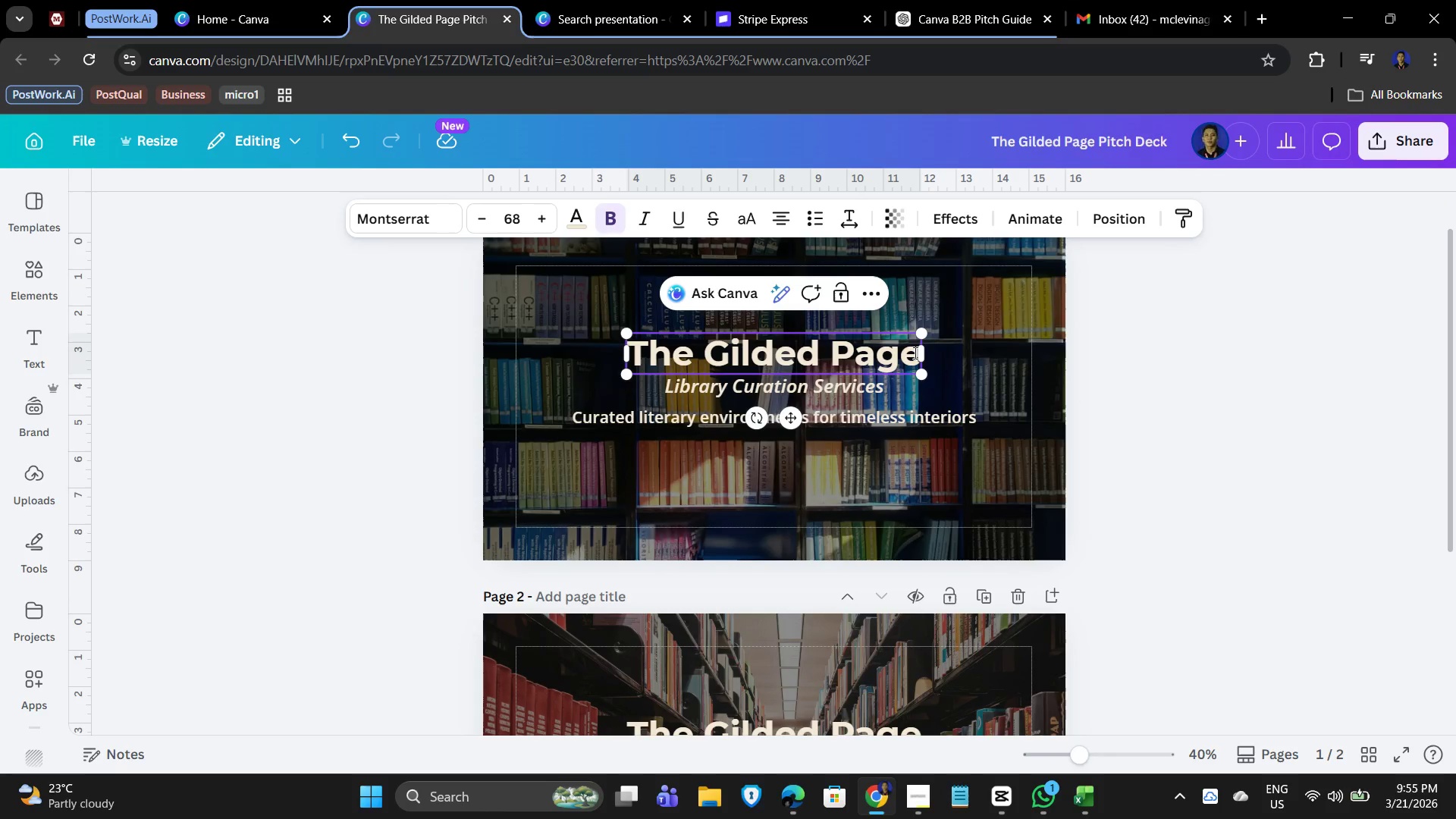 
left_click([915, 356])
 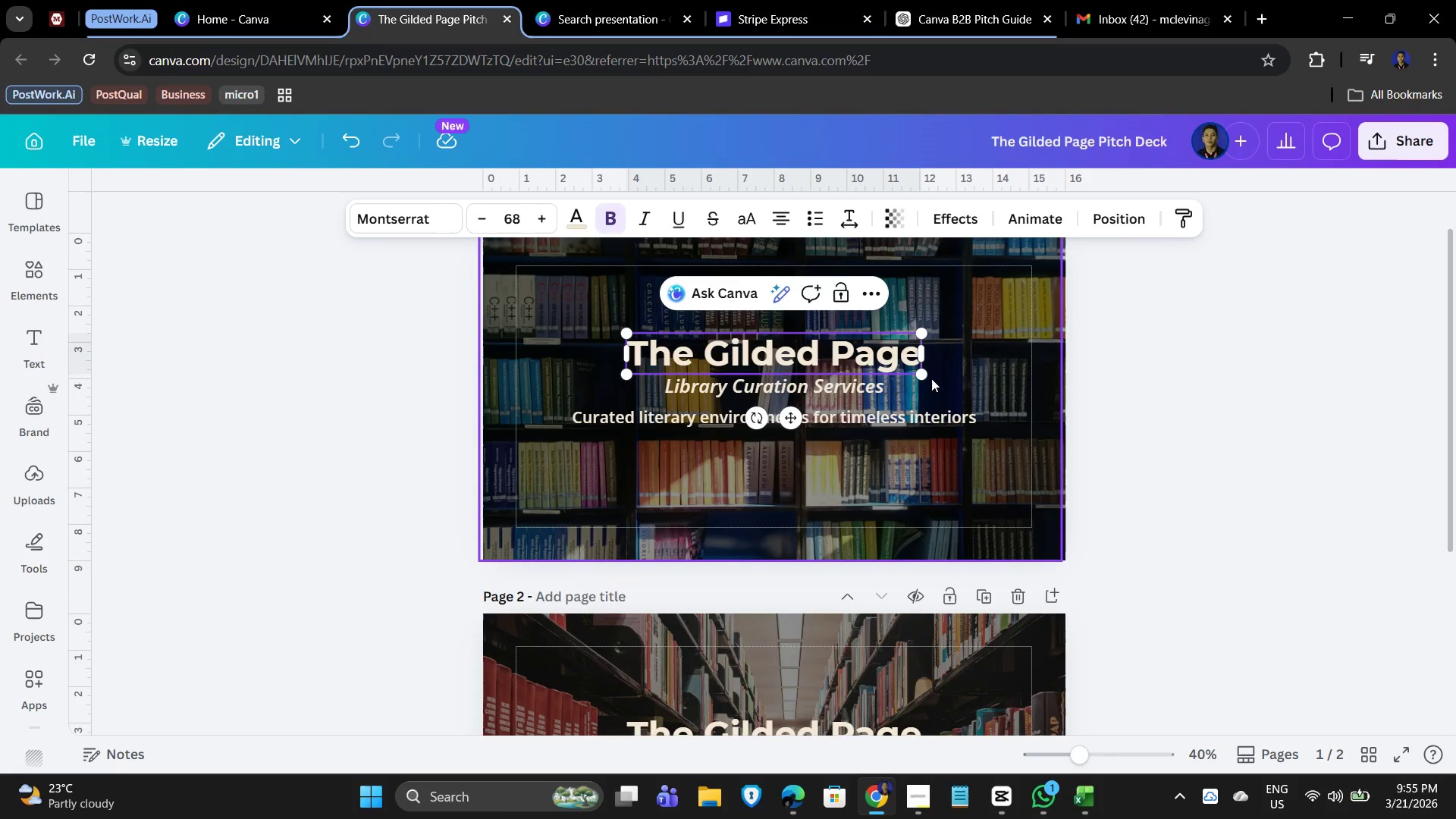 
key(ArrowRight)
 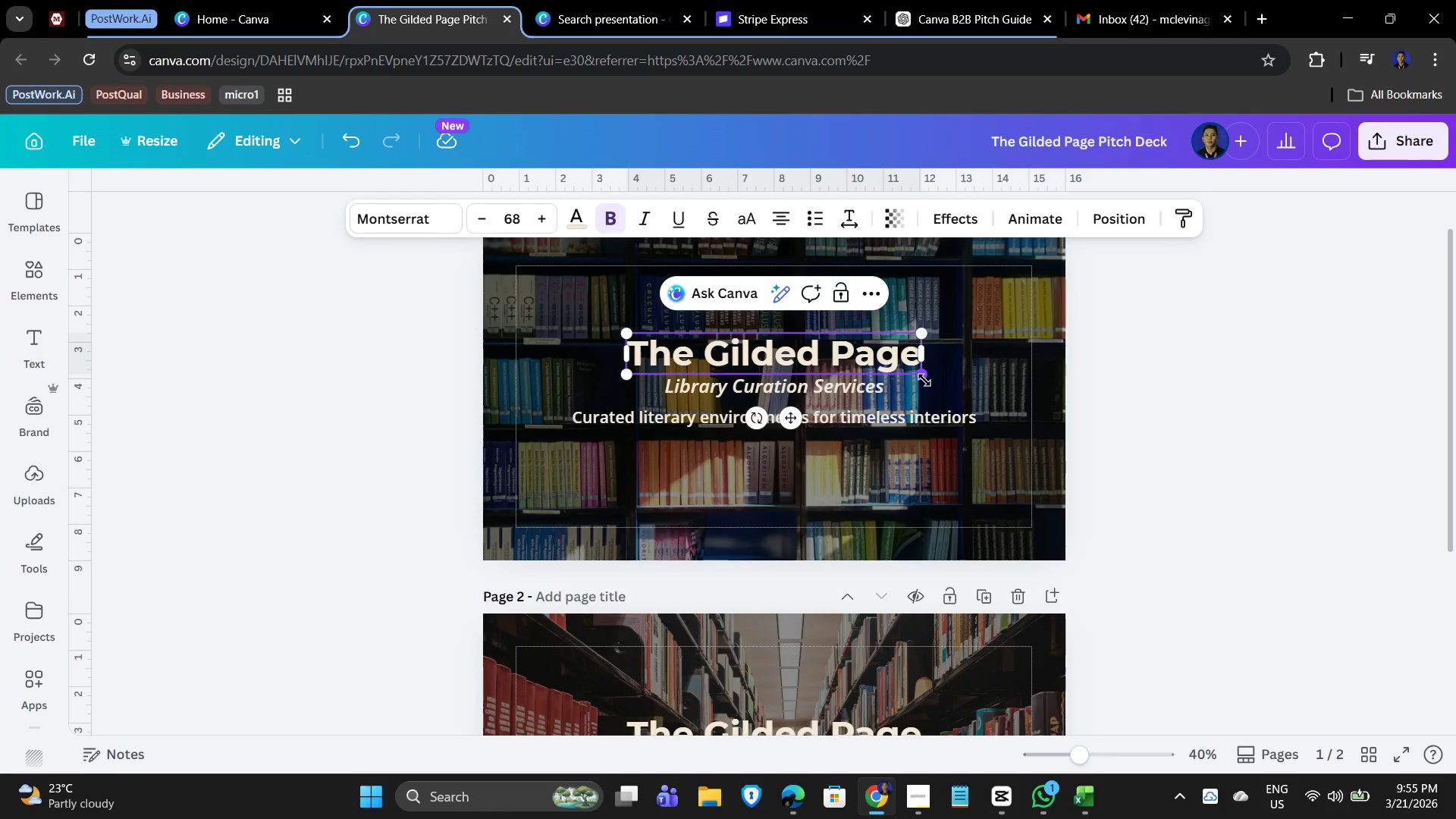 
hold_key(key=ControlLeft, duration=1.5)
 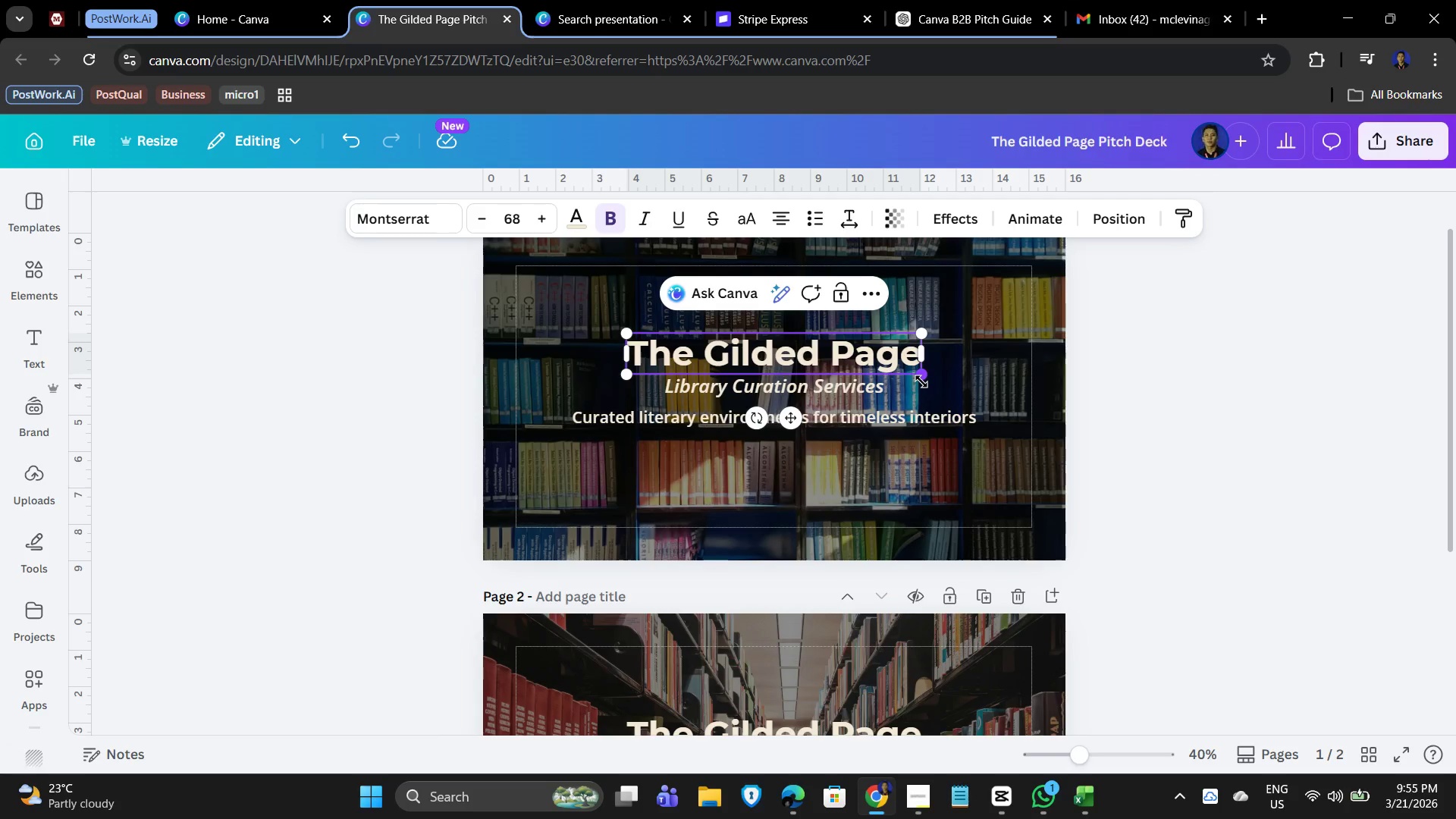 
key(Control+Semicolon)
 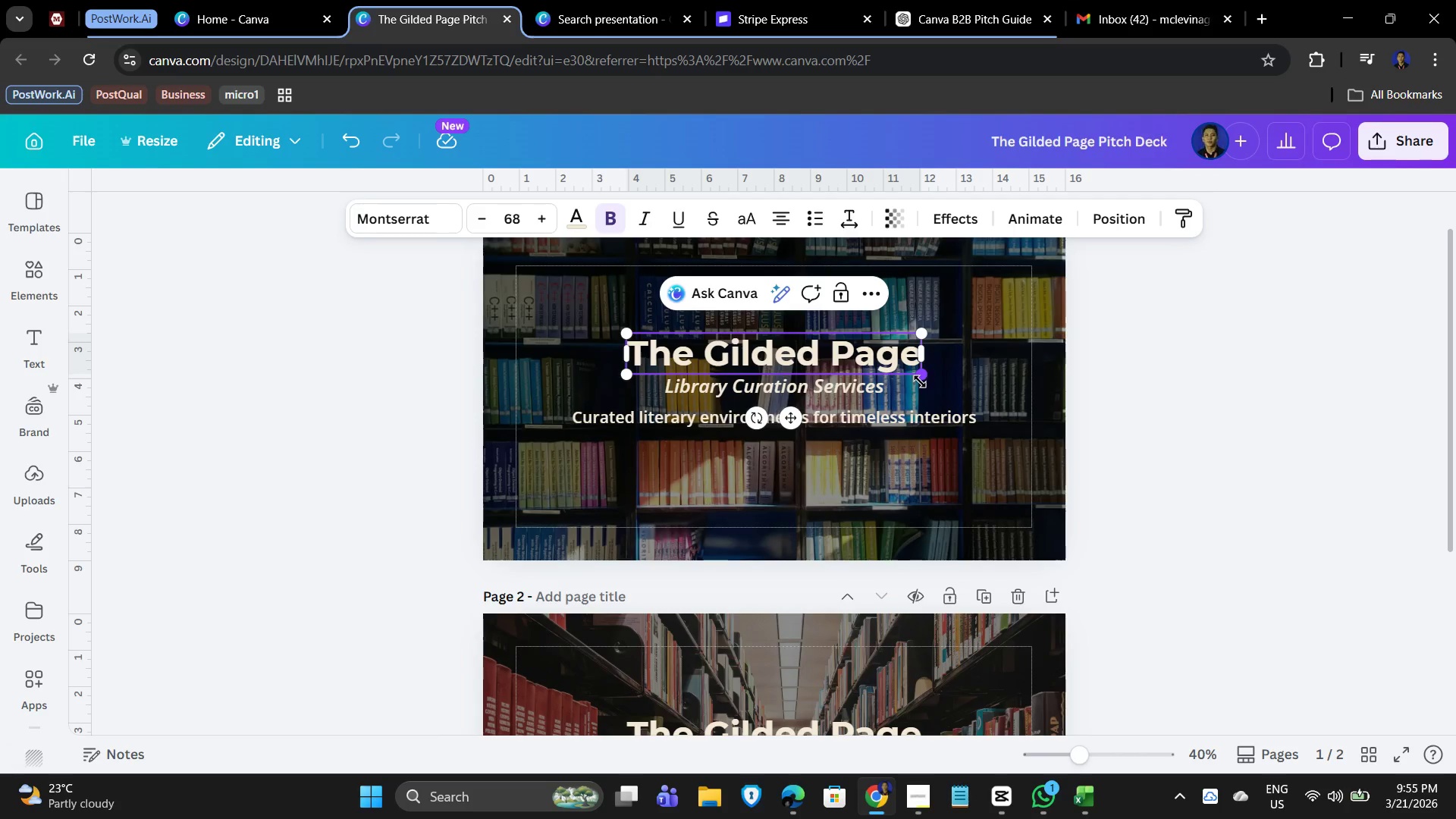 
left_click([1214, 409])
 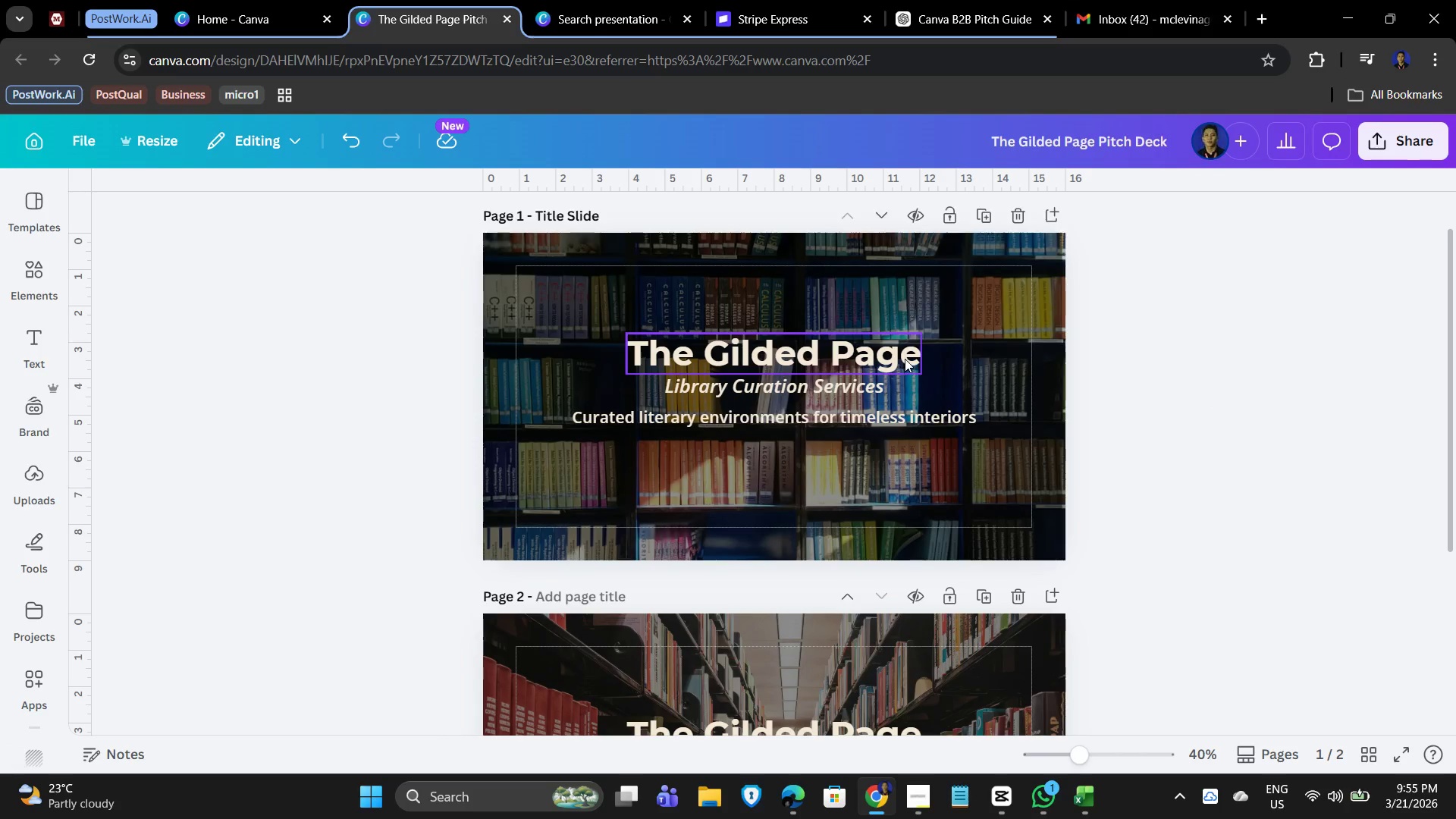 
double_click([905, 356])
 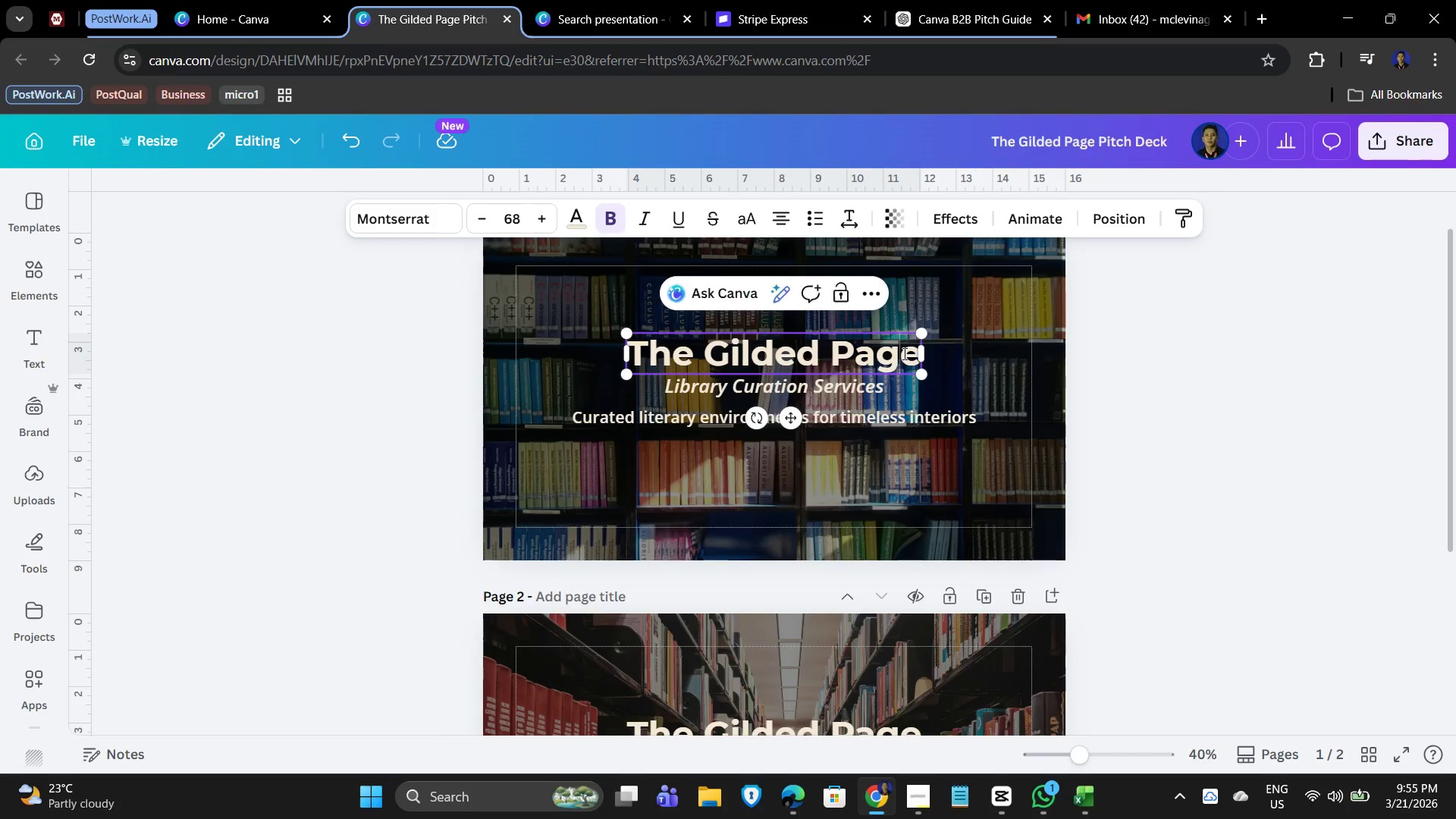 
triple_click([903, 353])
 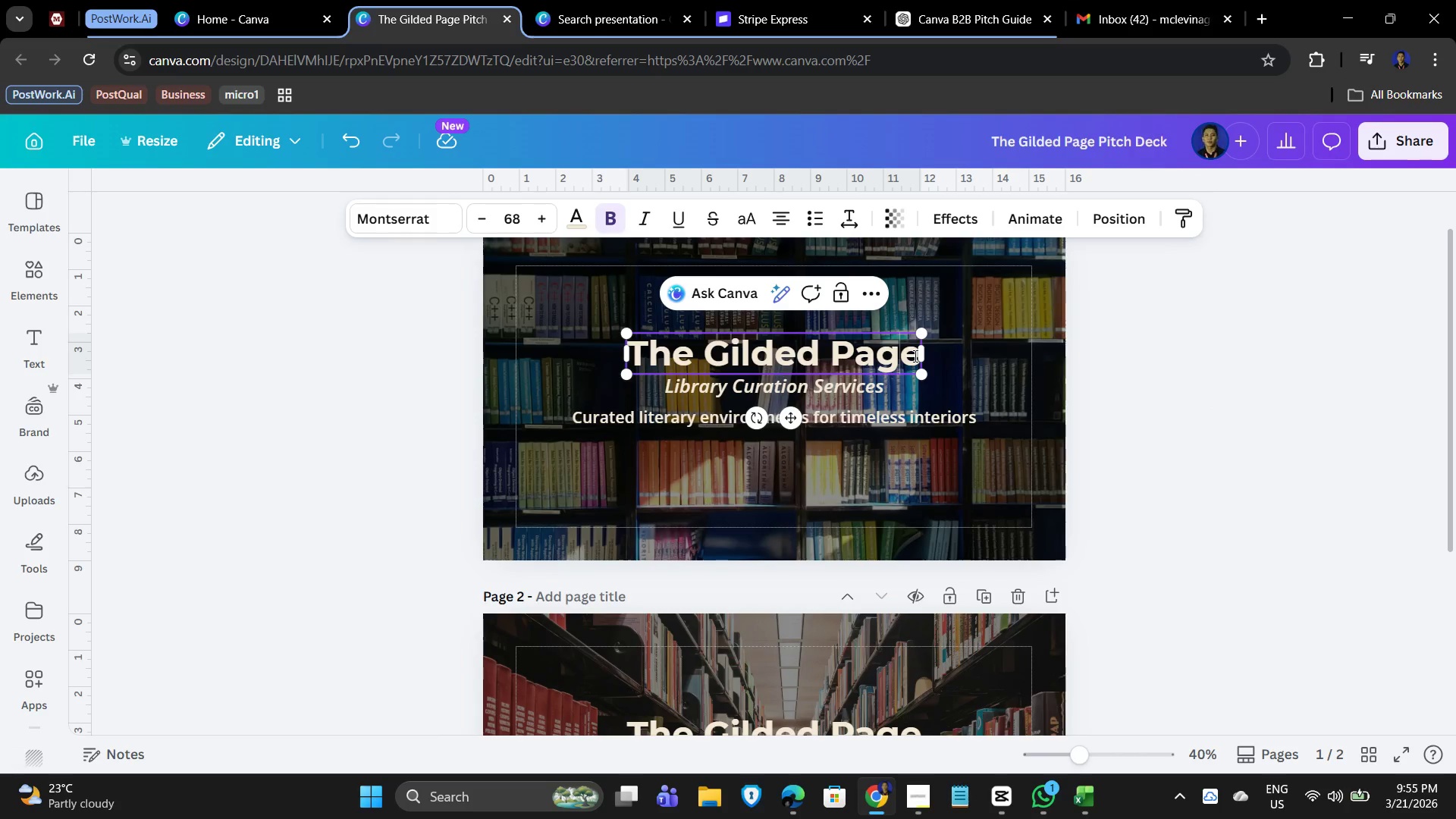 
key(ArrowRight)
 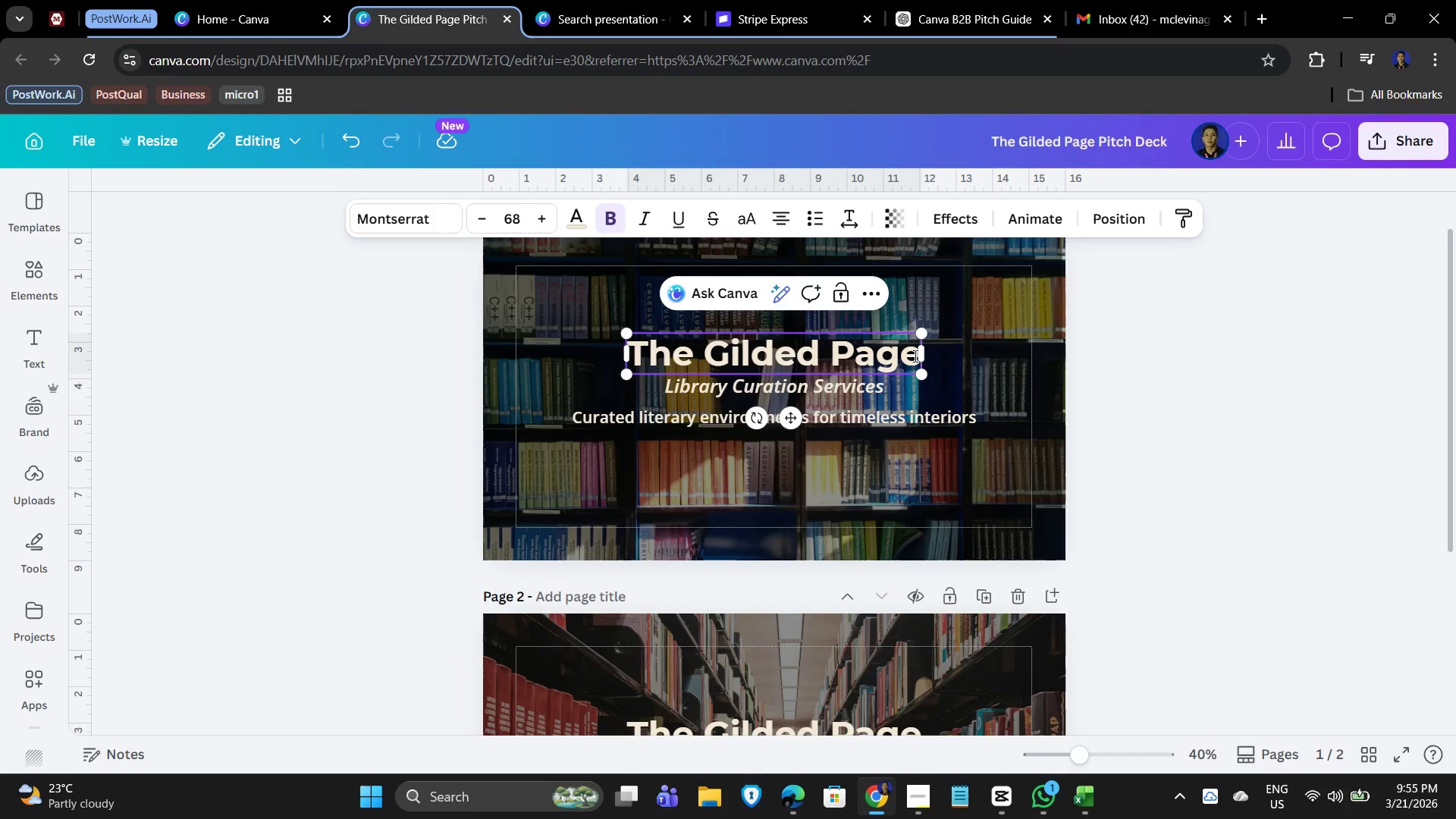 
key(Control+Semicolon)
 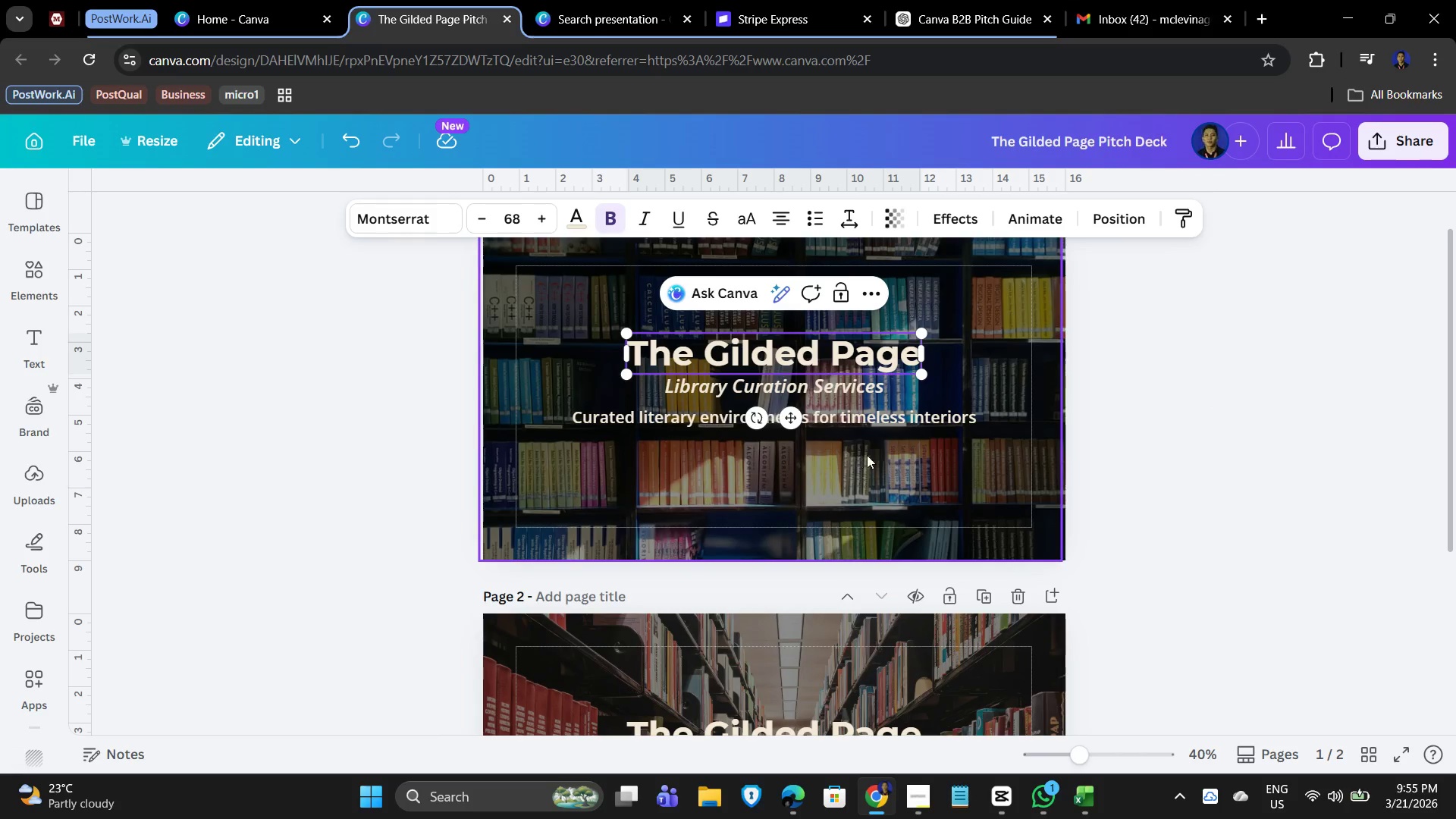 
left_click([1121, 416])
 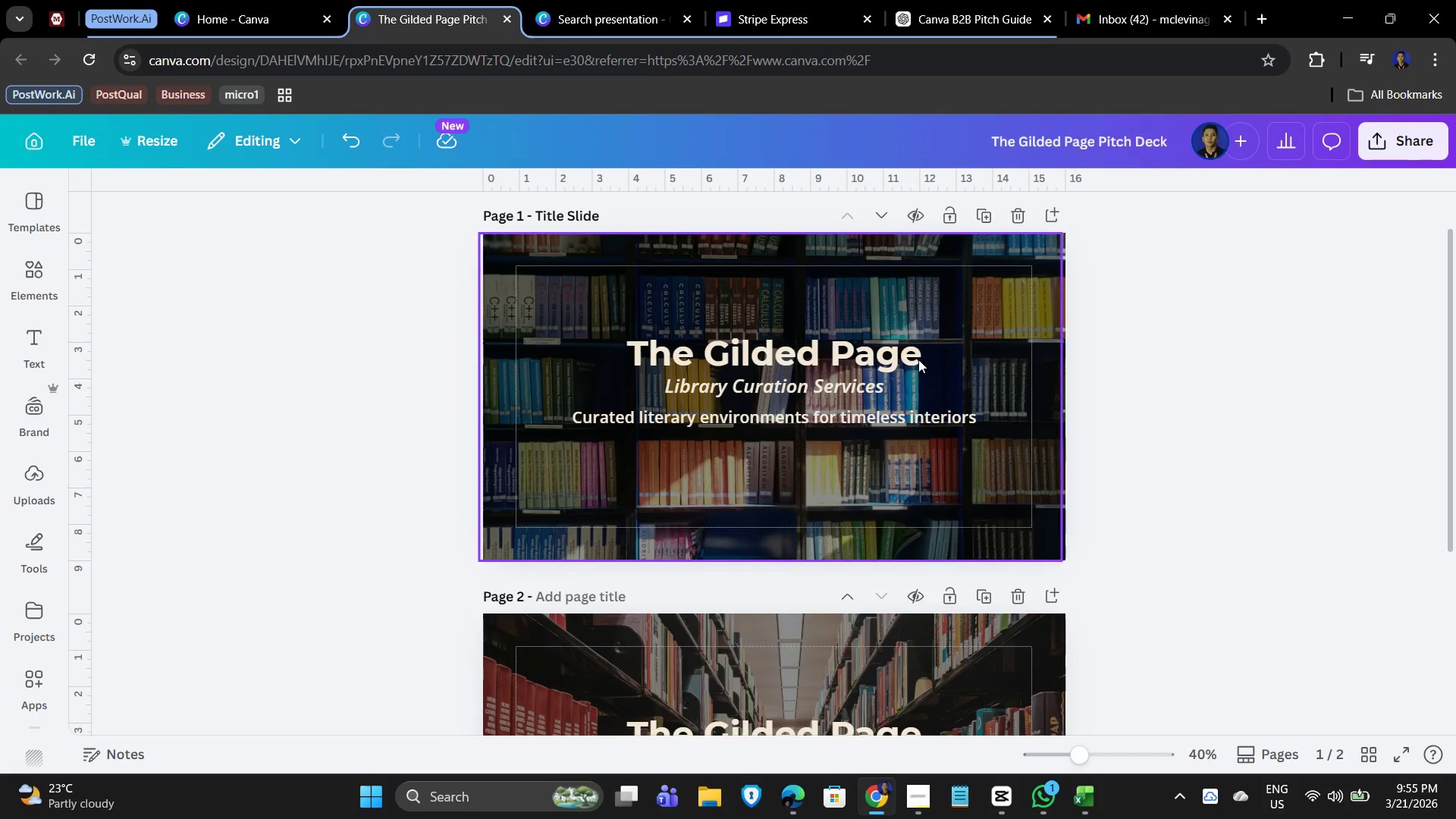 
double_click([914, 359])
 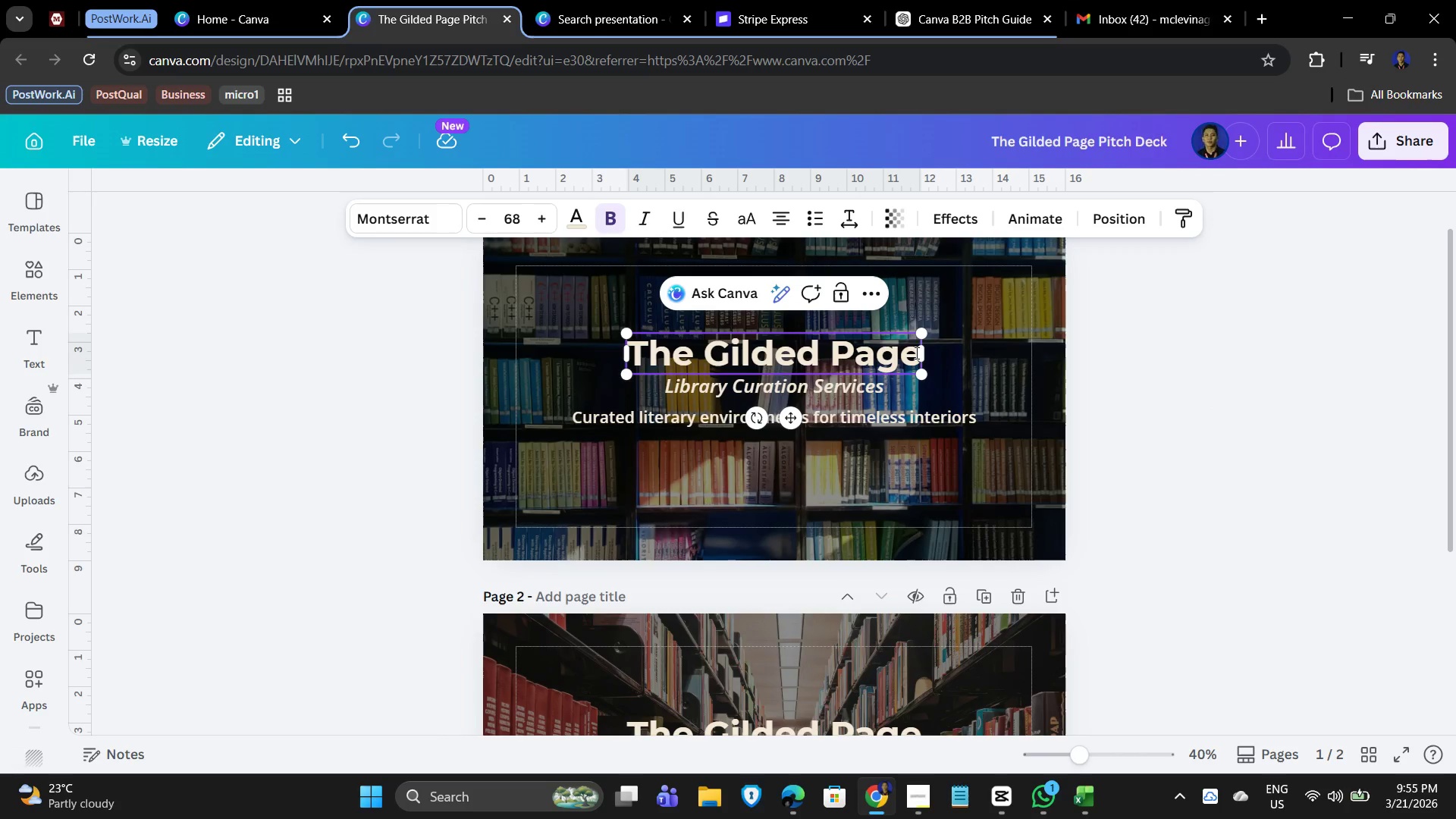 
triple_click([915, 350])
 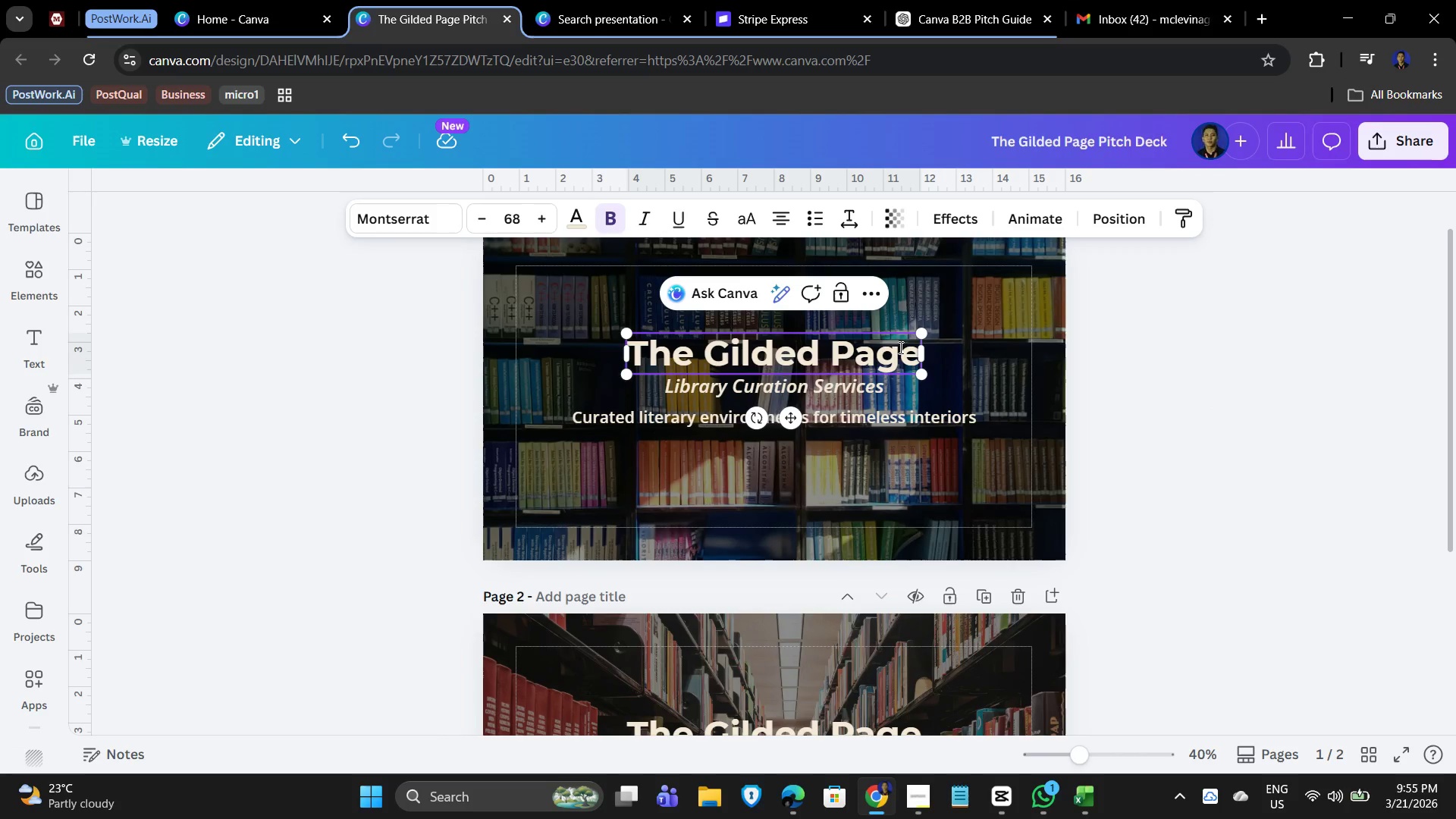 
left_click([899, 347])
 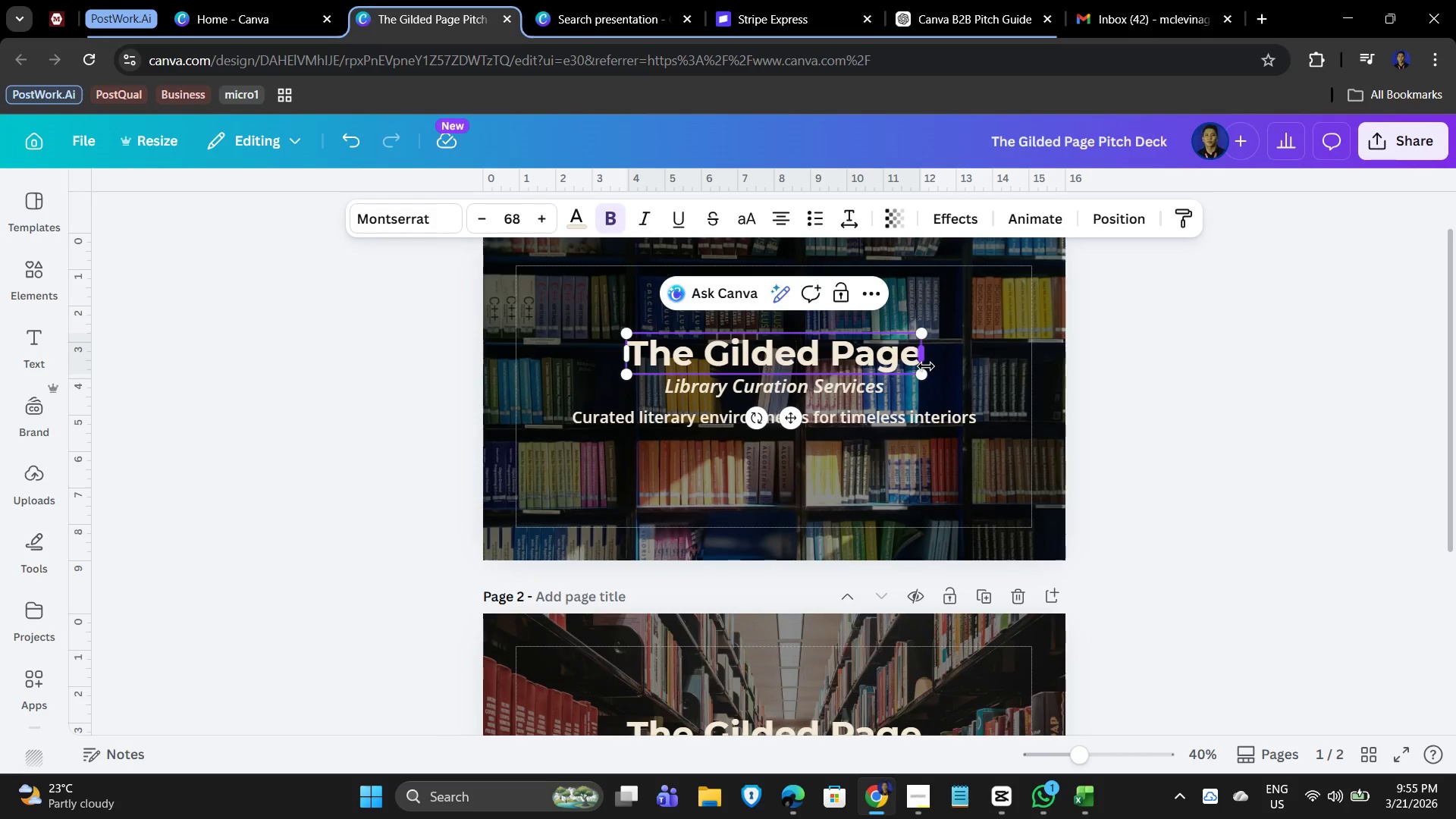 
key(ArrowRight)
 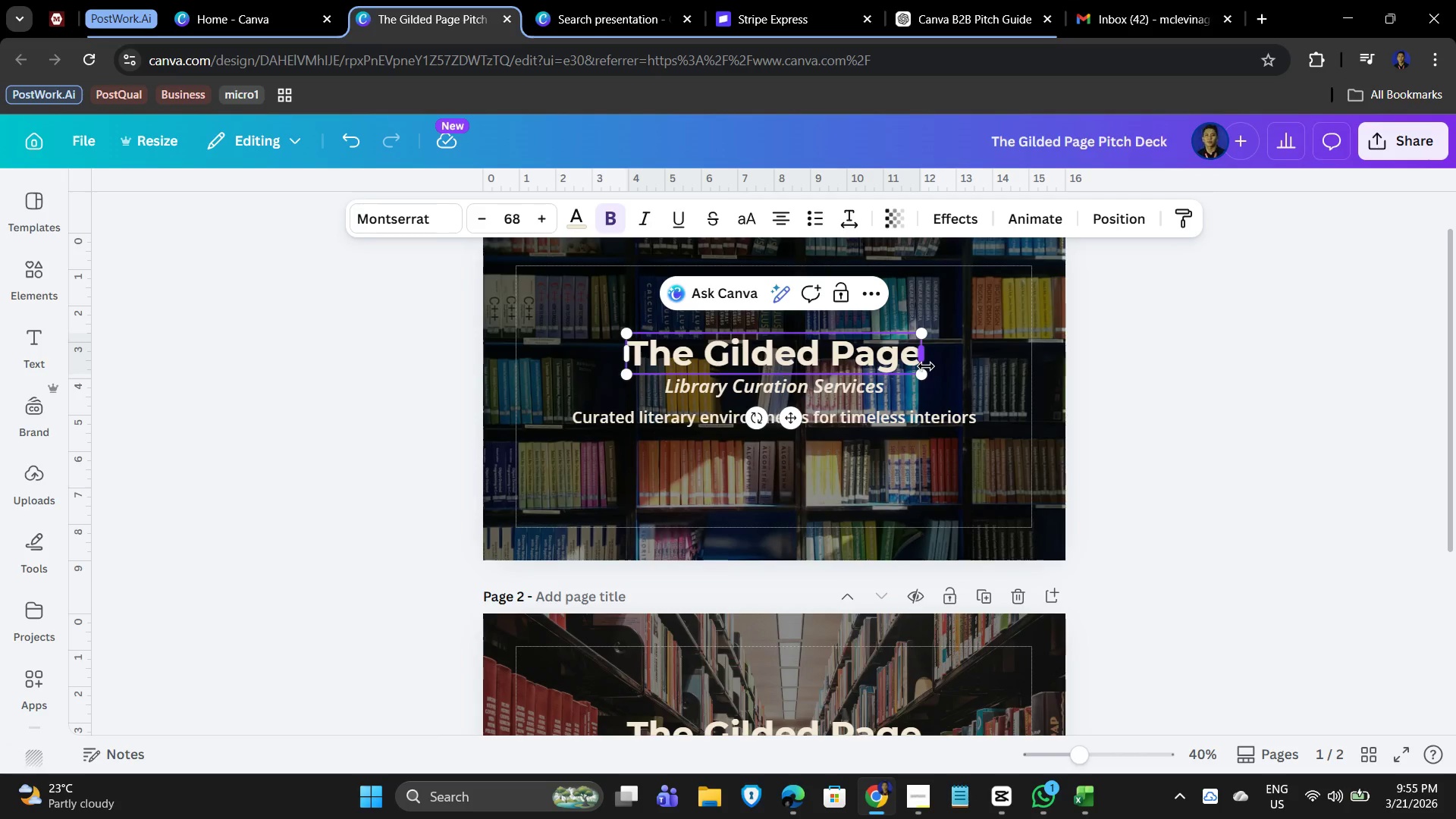 
key(Shift+Semicolon)
 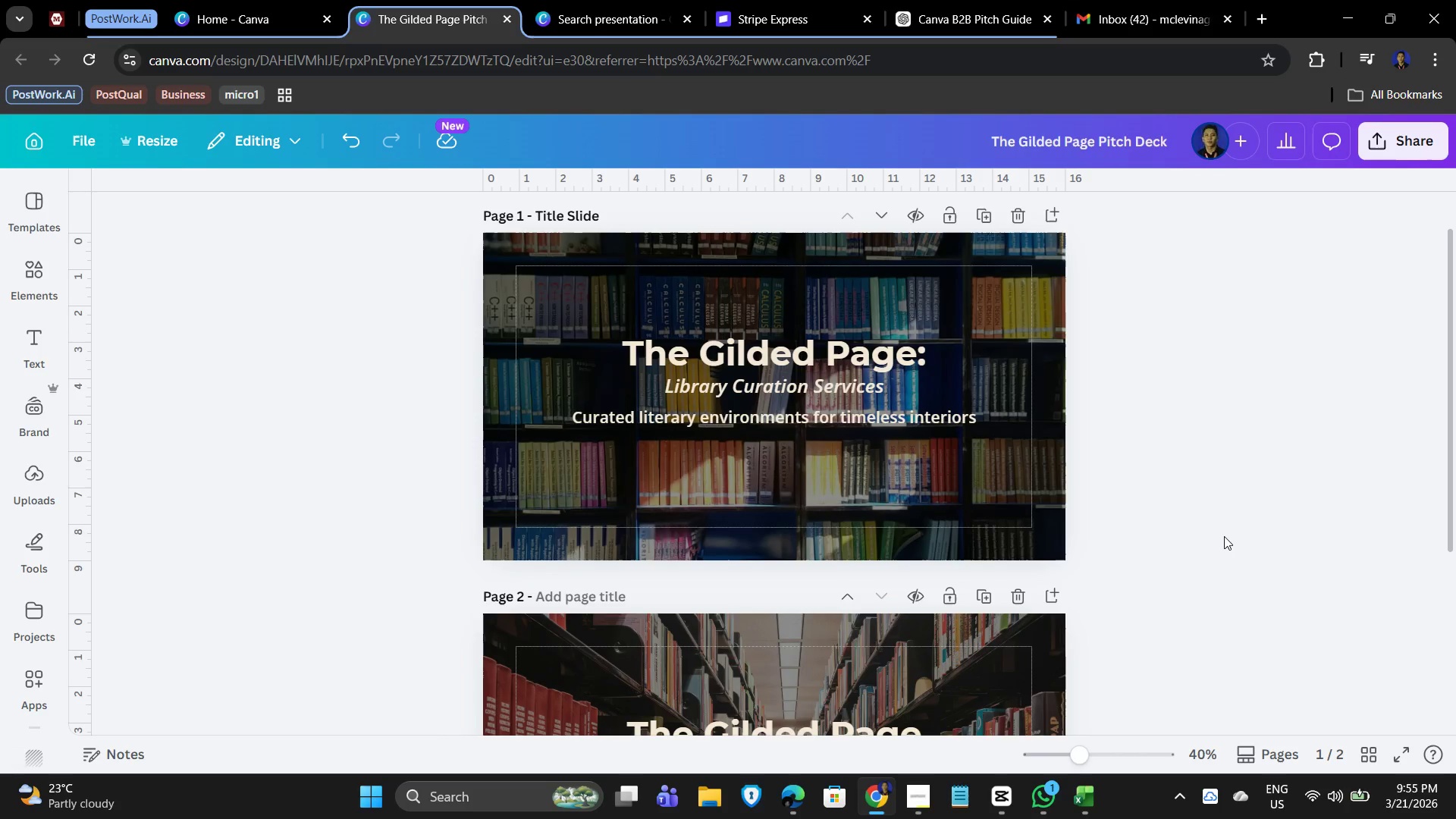 
wait(7.03)
 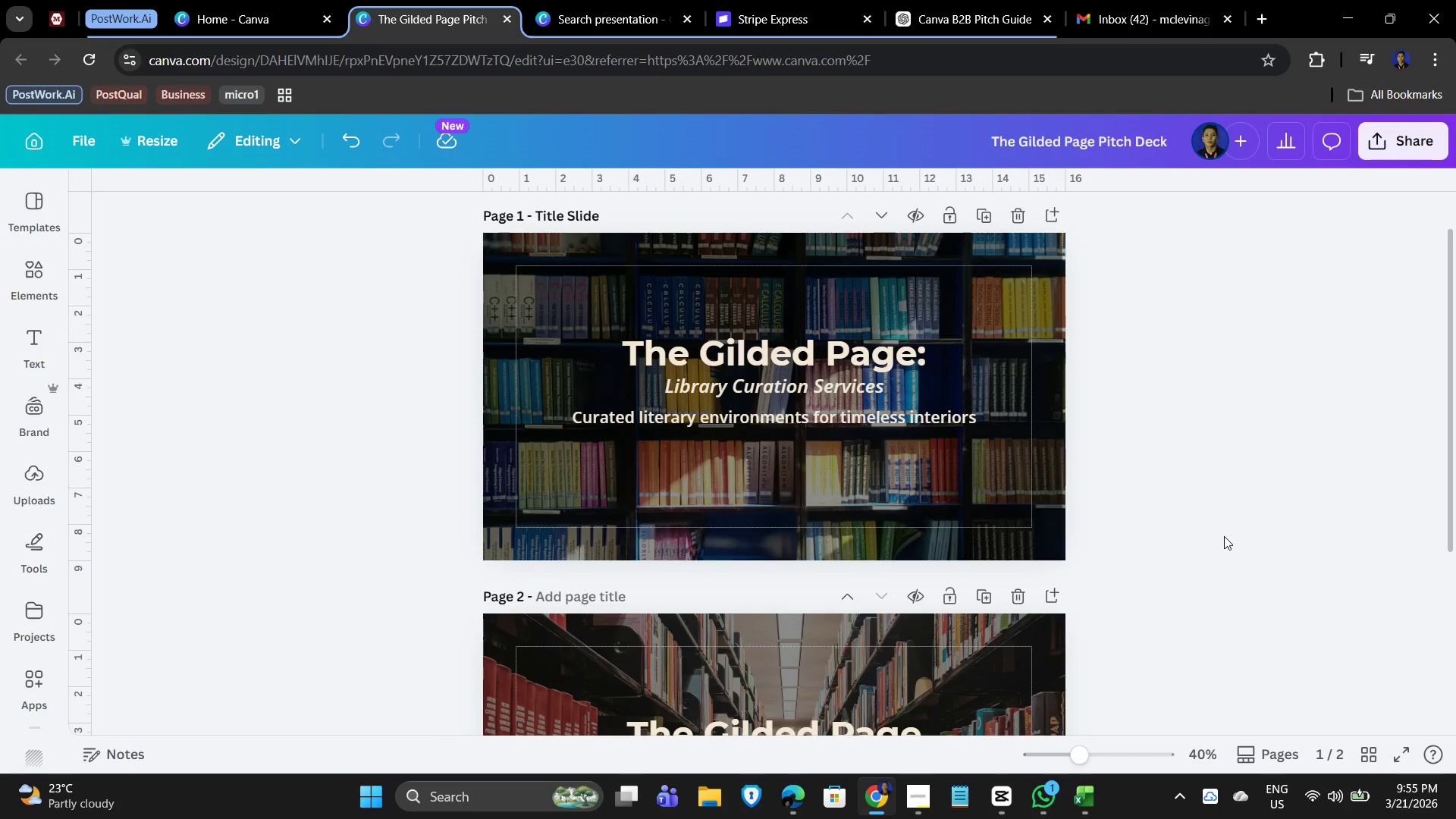 
left_click([766, 381])
 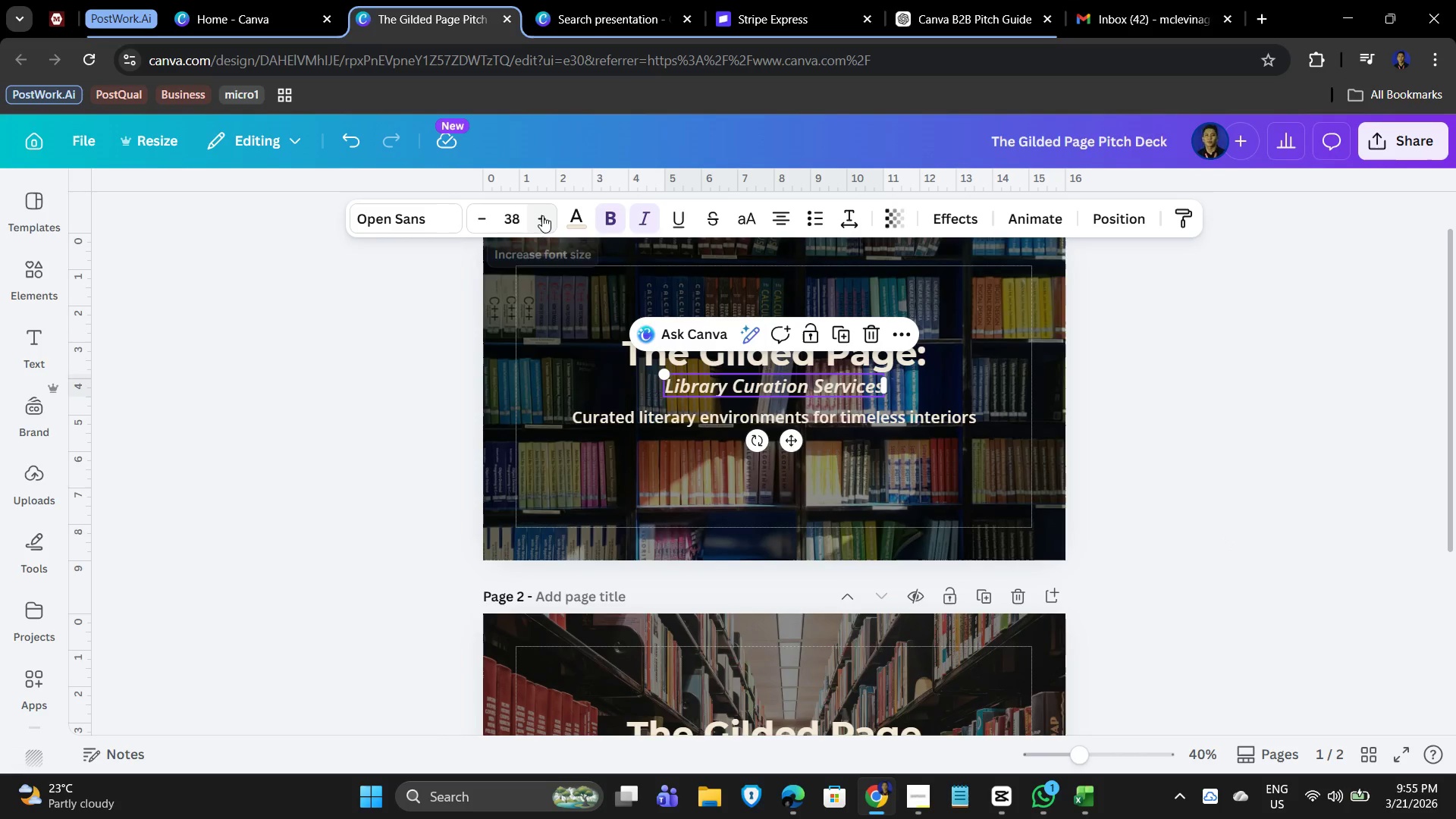 
double_click([542, 215])
 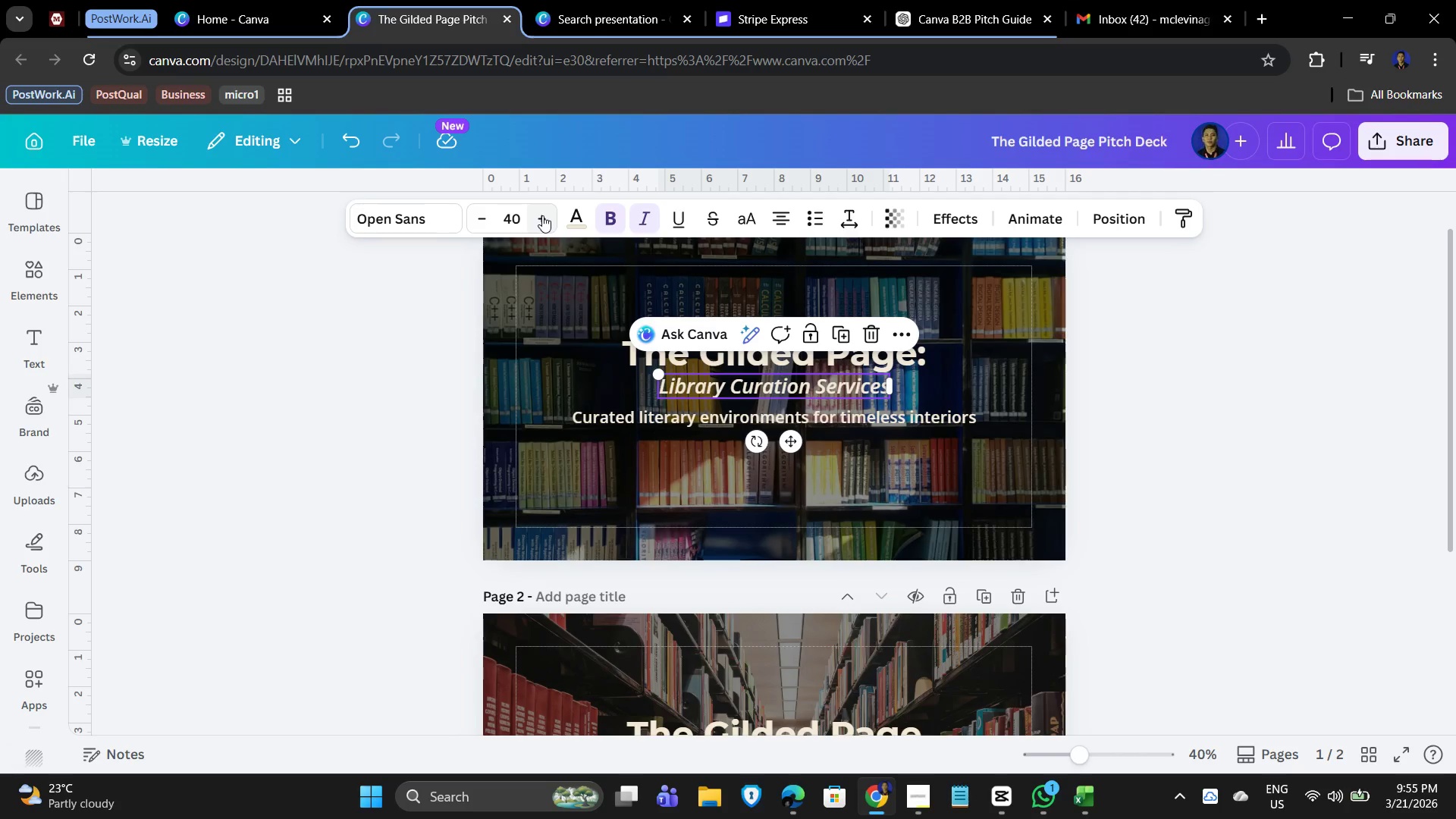 
double_click([542, 215])
 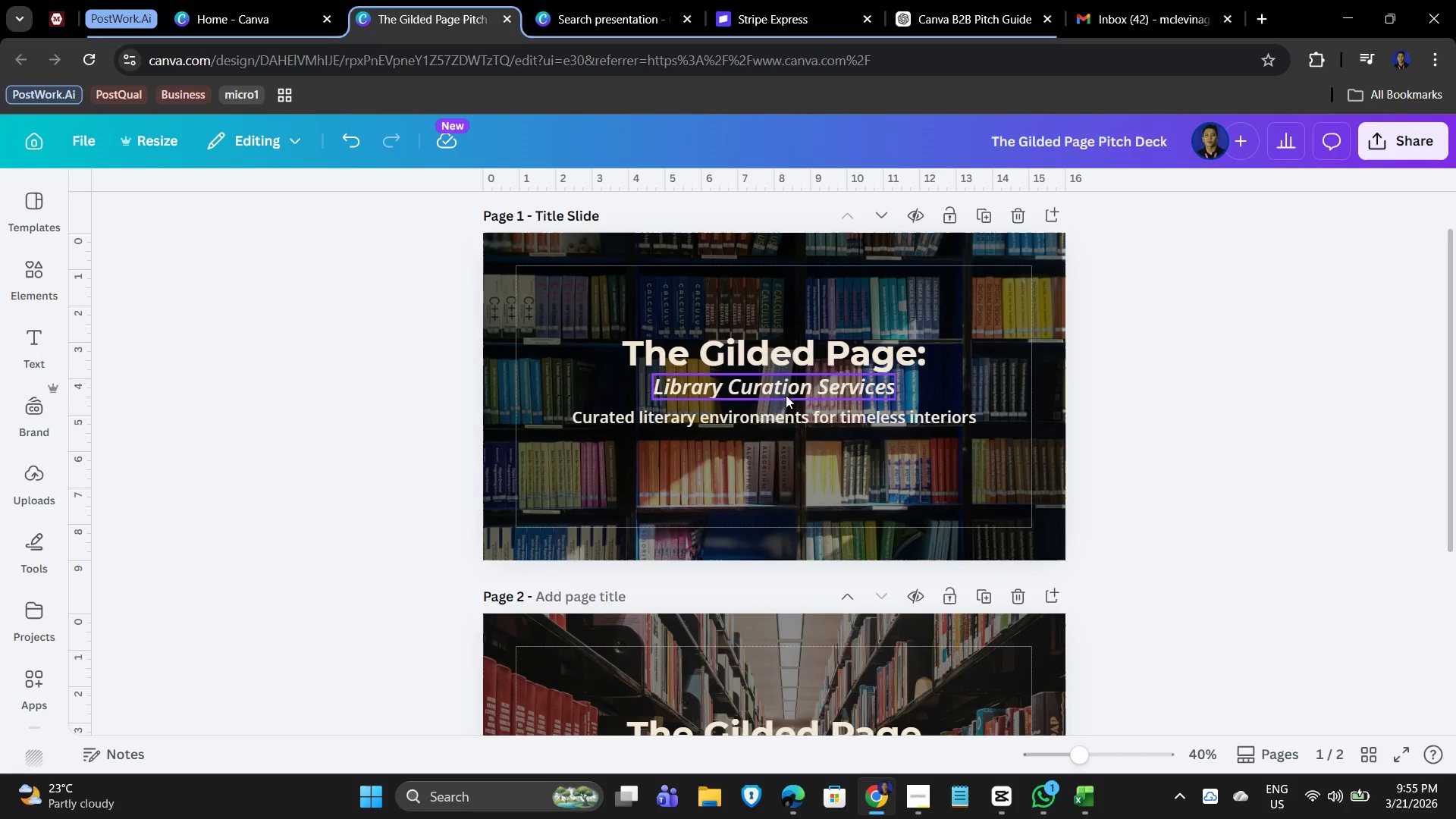 
left_click([776, 416])
 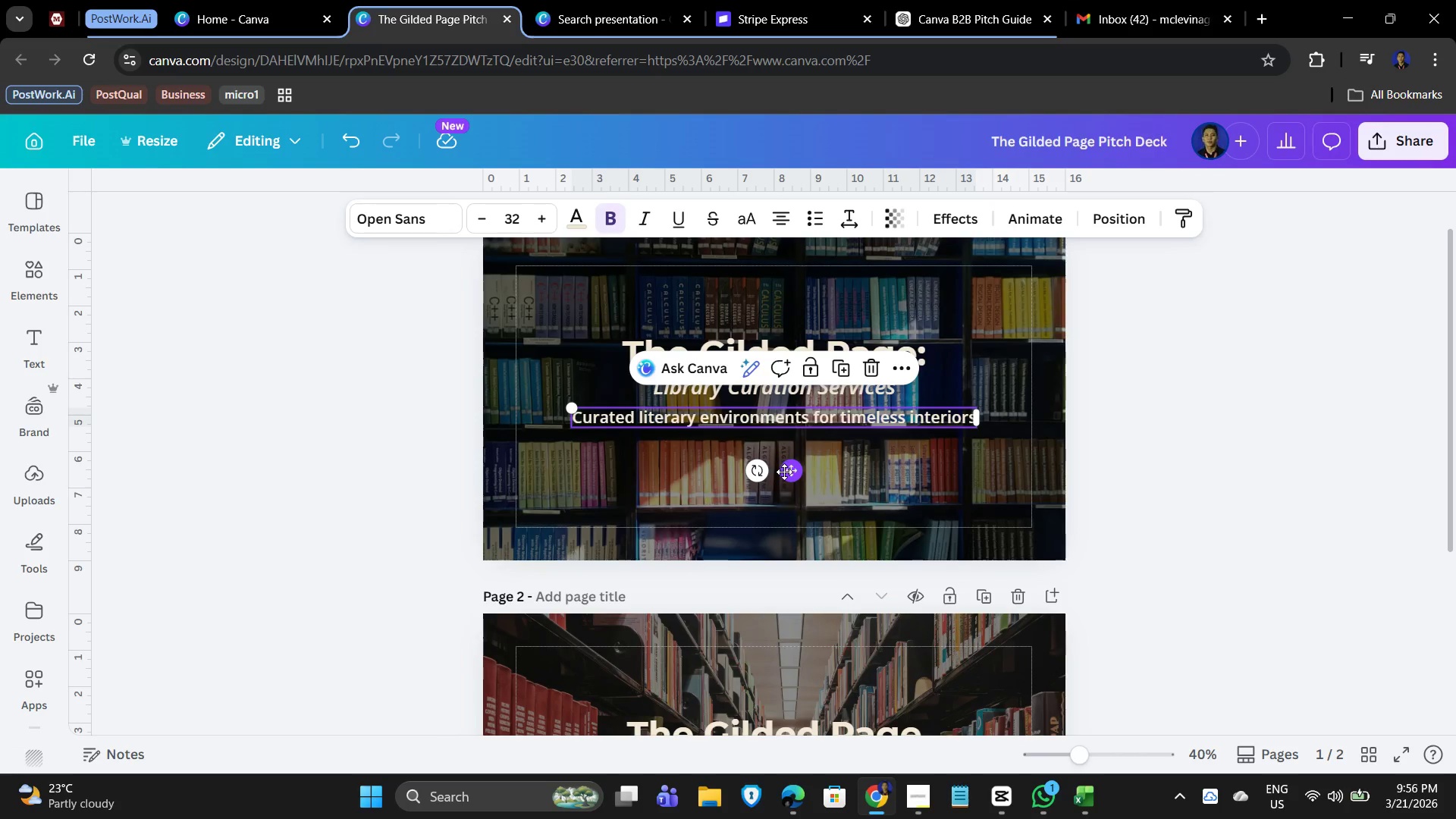 
left_click_drag(start_coordinate=[784, 472], to_coordinate=[789, 485])
 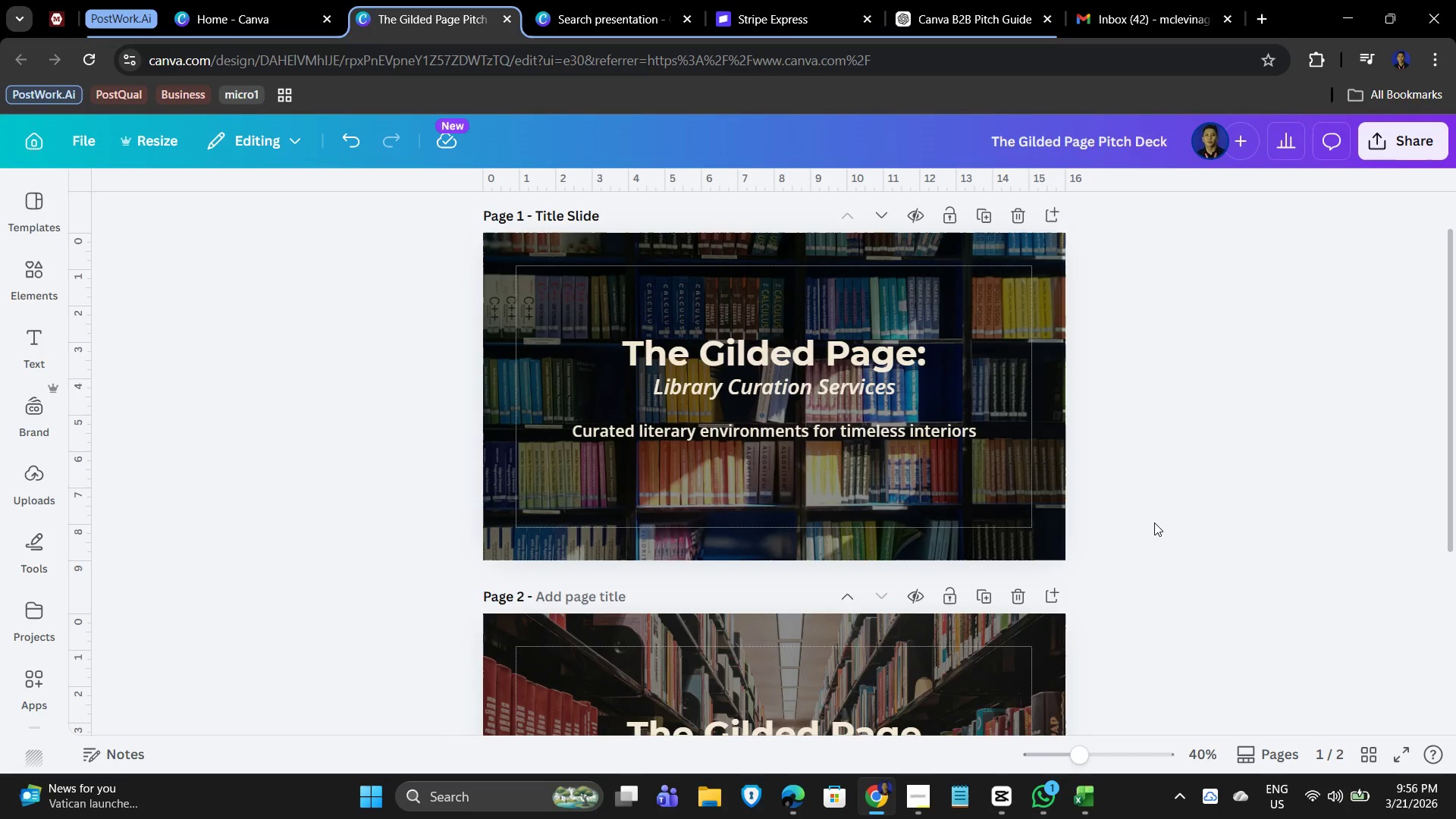 
wait(5.23)
 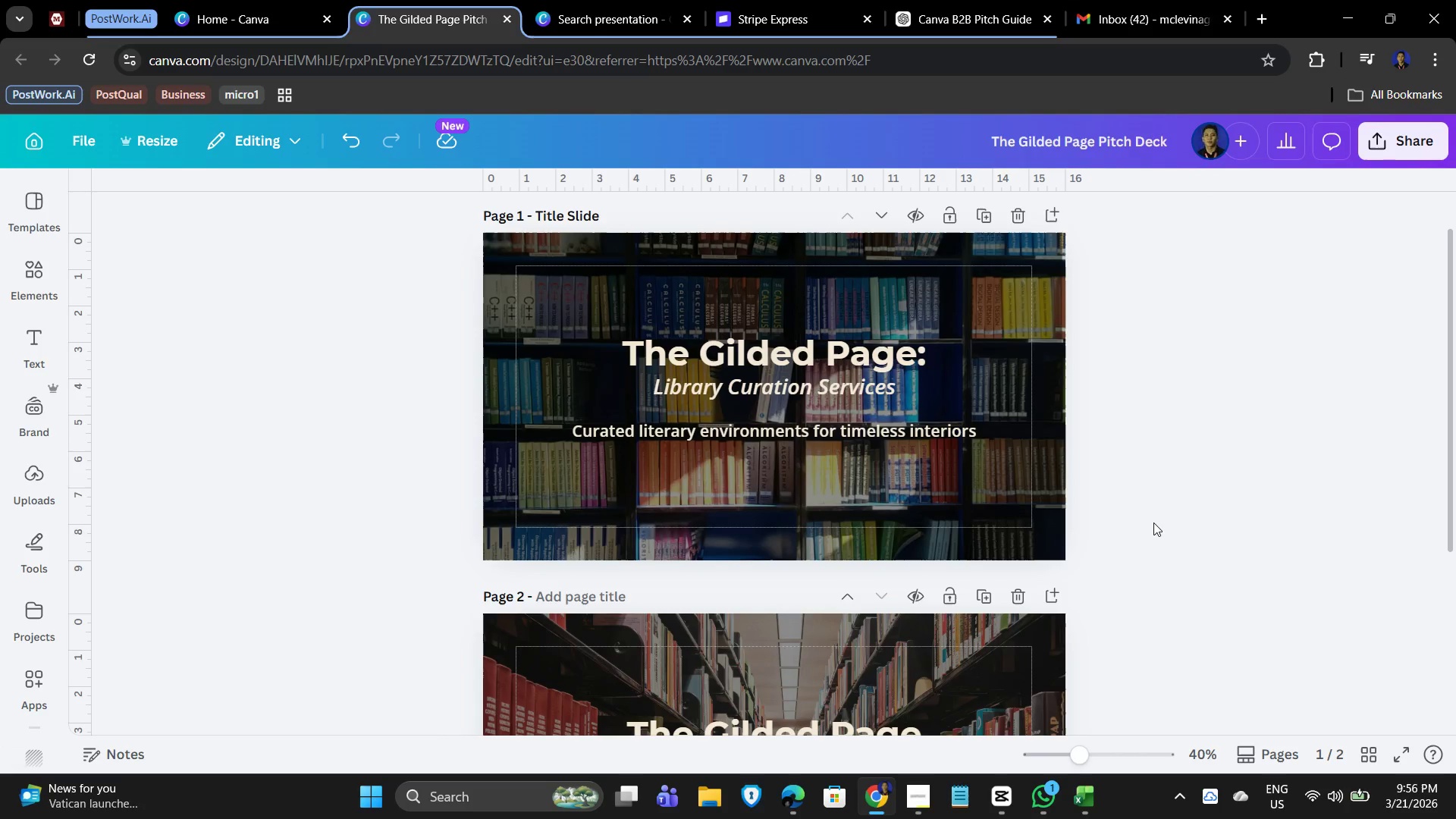 
scroll: coordinate [1154, 522], scroll_direction: down, amount: 3.0
 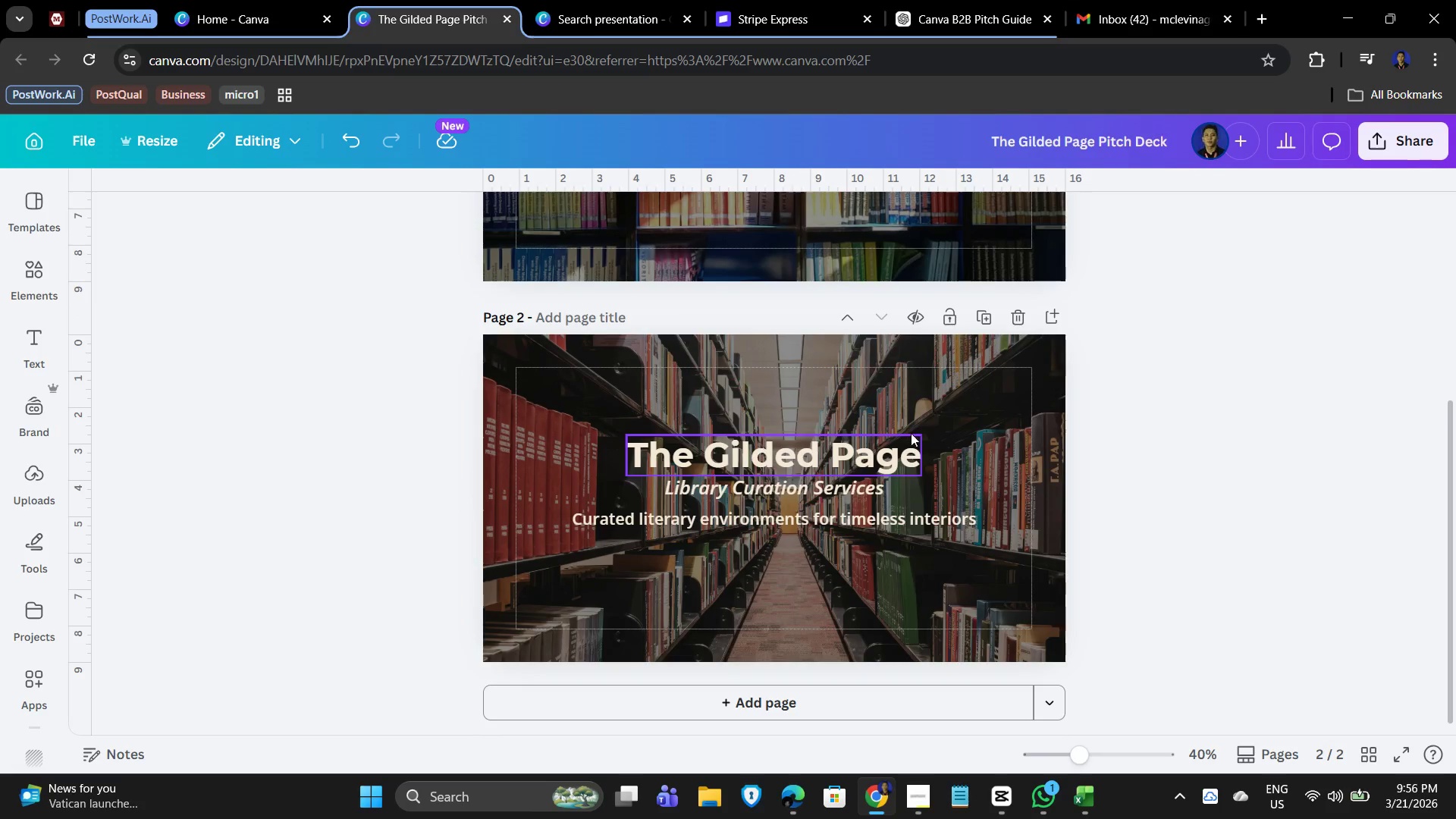 
scroll: coordinate [1047, 568], scroll_direction: up, amount: 4.0
 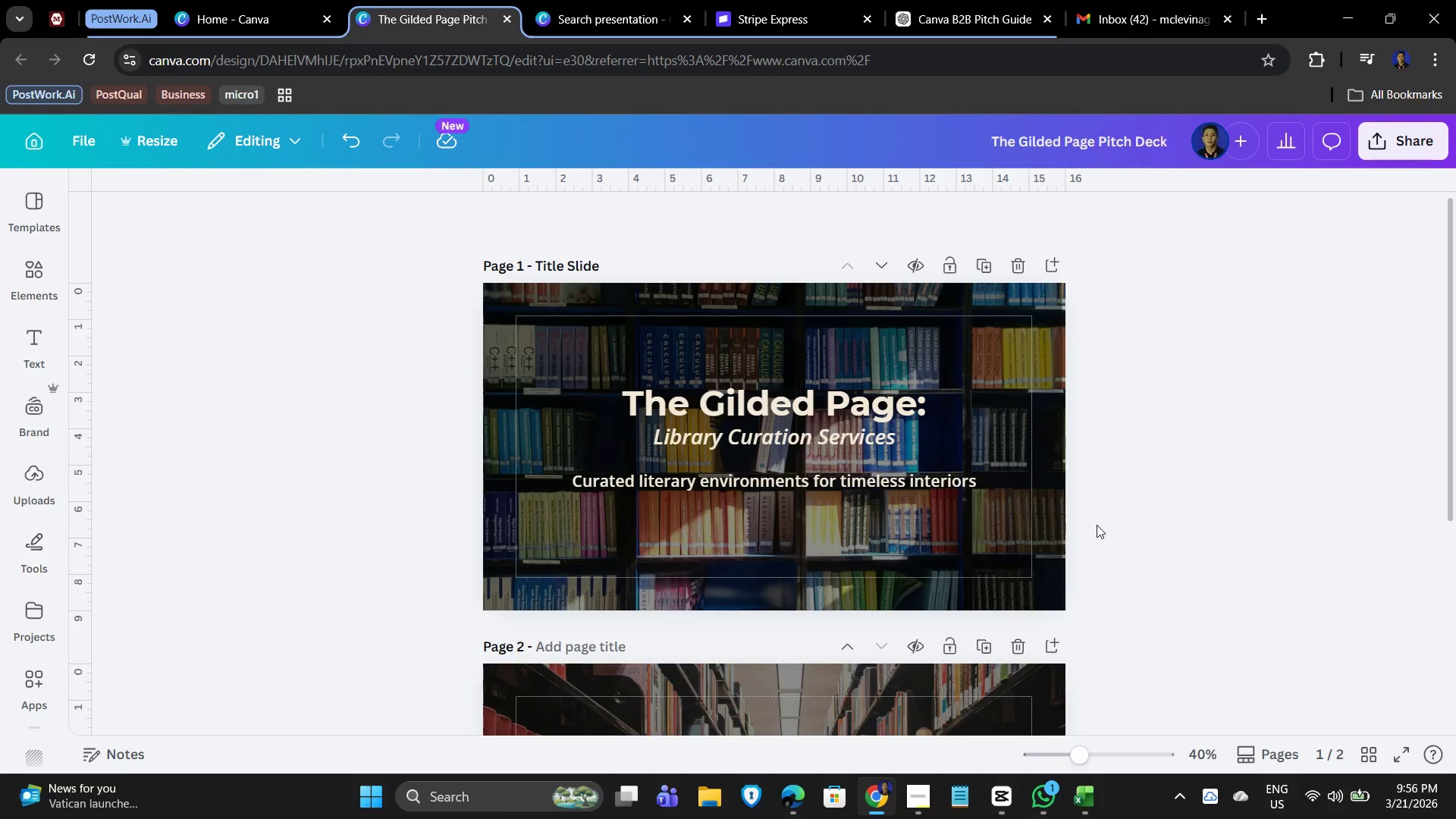 
scroll: coordinate [1109, 530], scroll_direction: down, amount: 4.0
 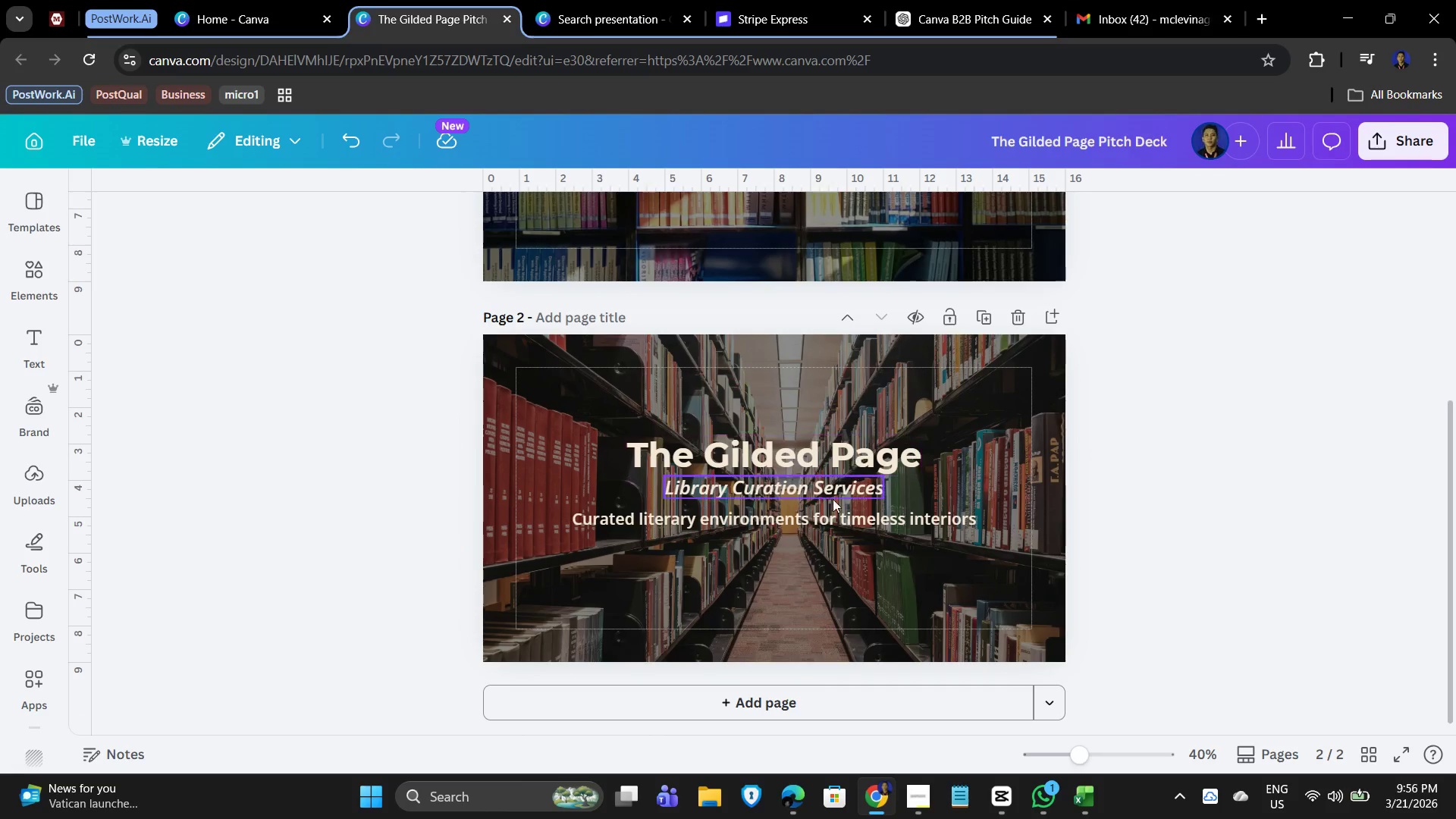 
double_click([902, 450])
 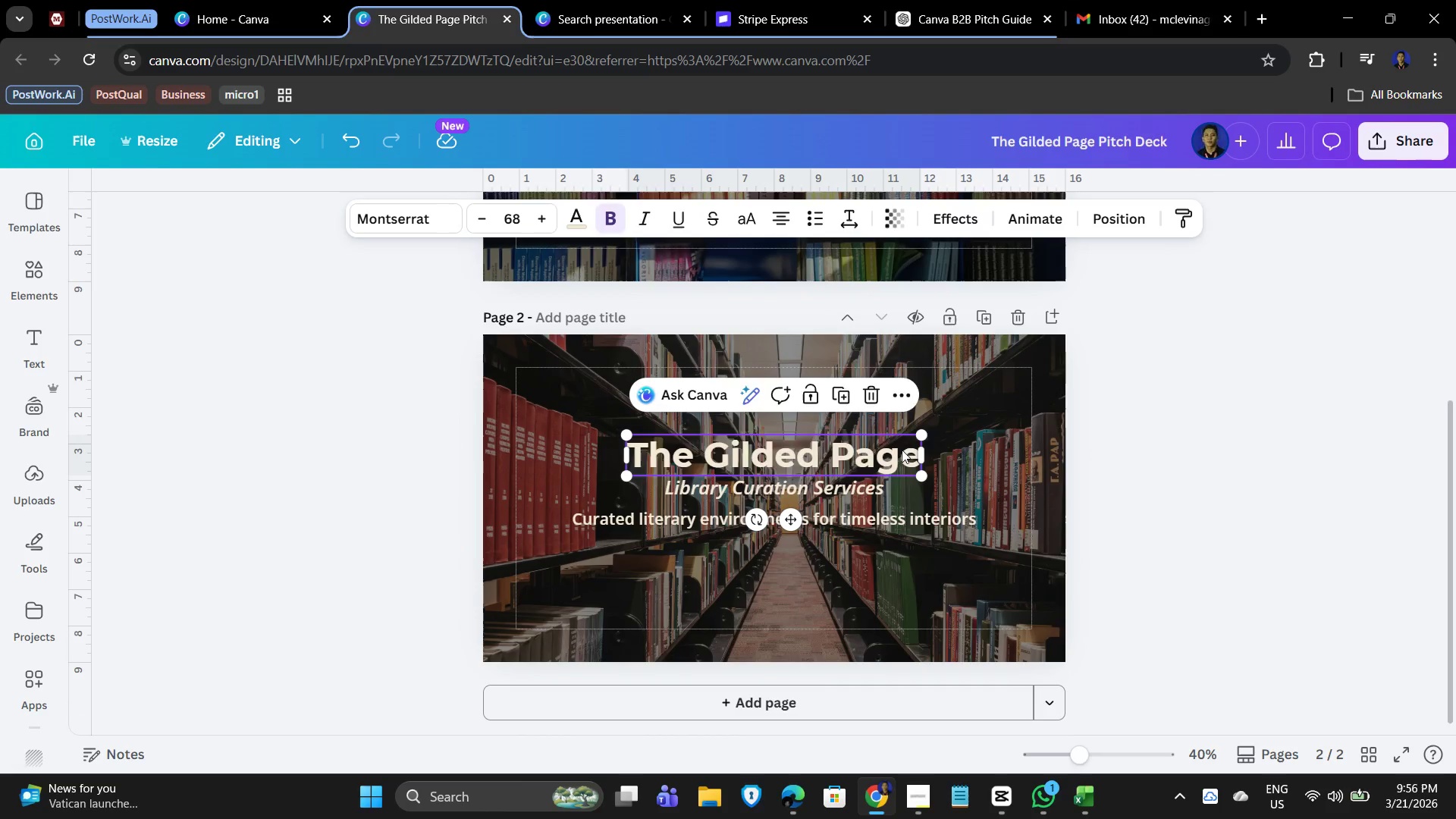 
triple_click([902, 450])
 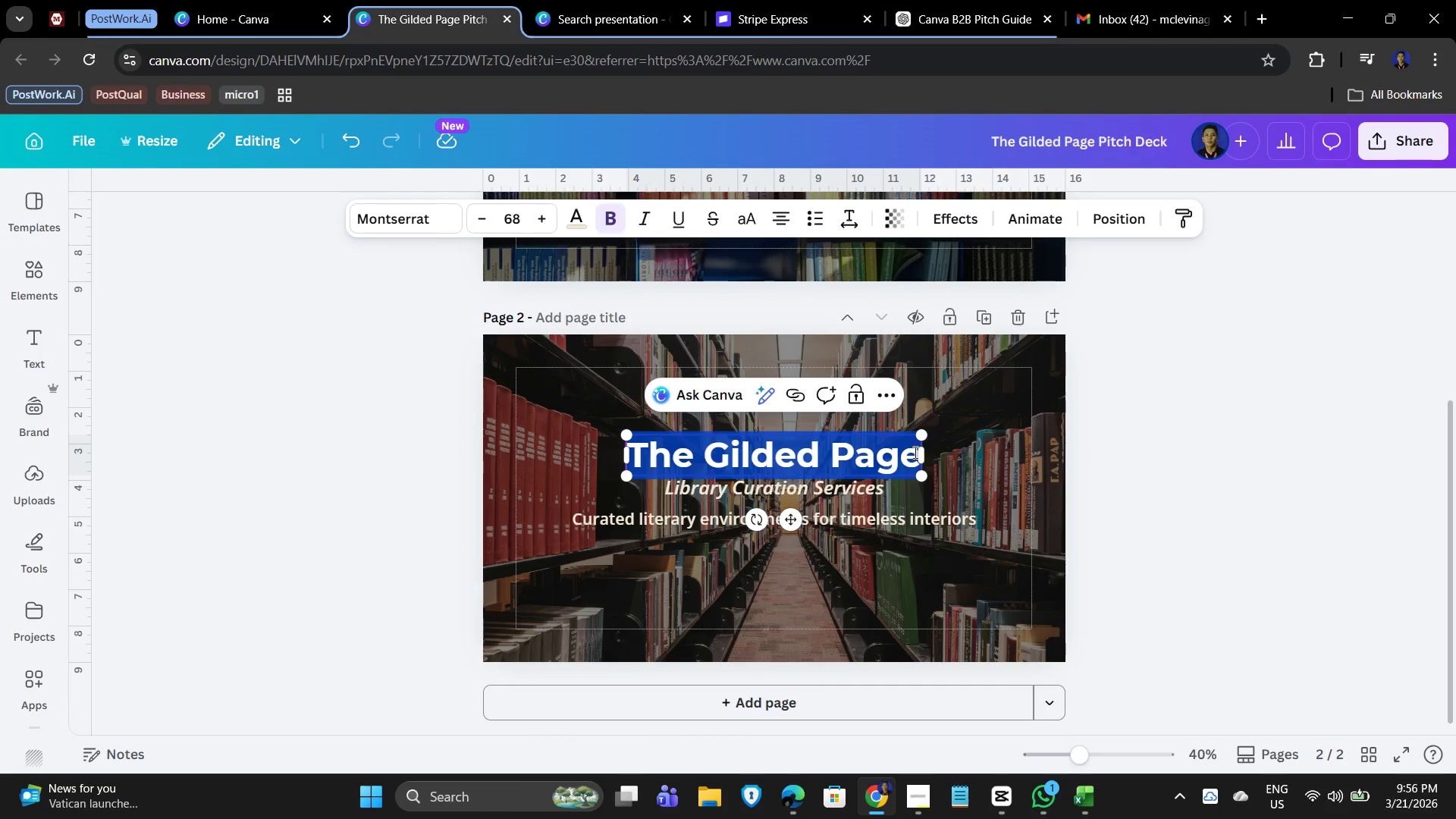 
triple_click([914, 452])
 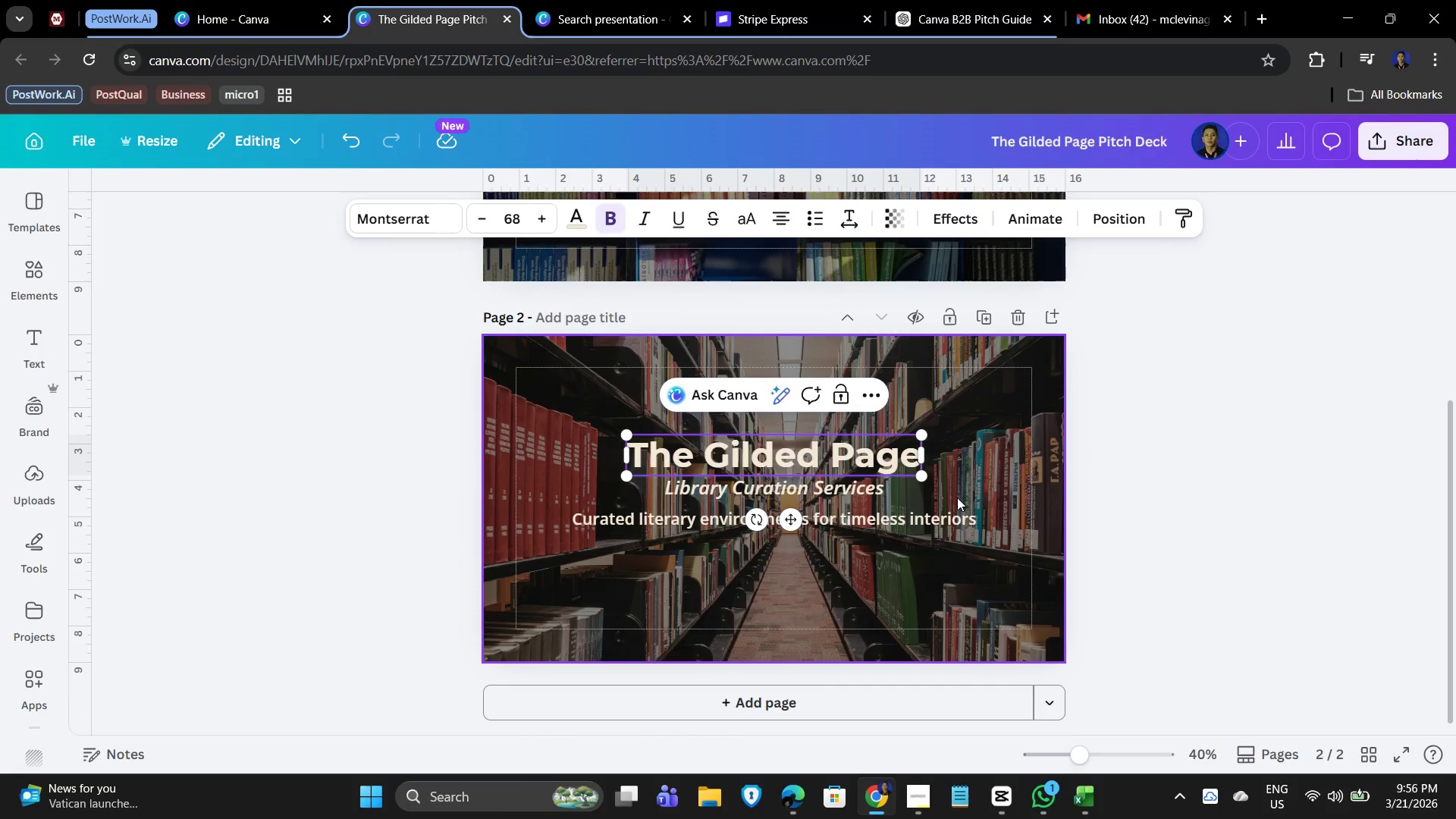 
key(ArrowRight)
 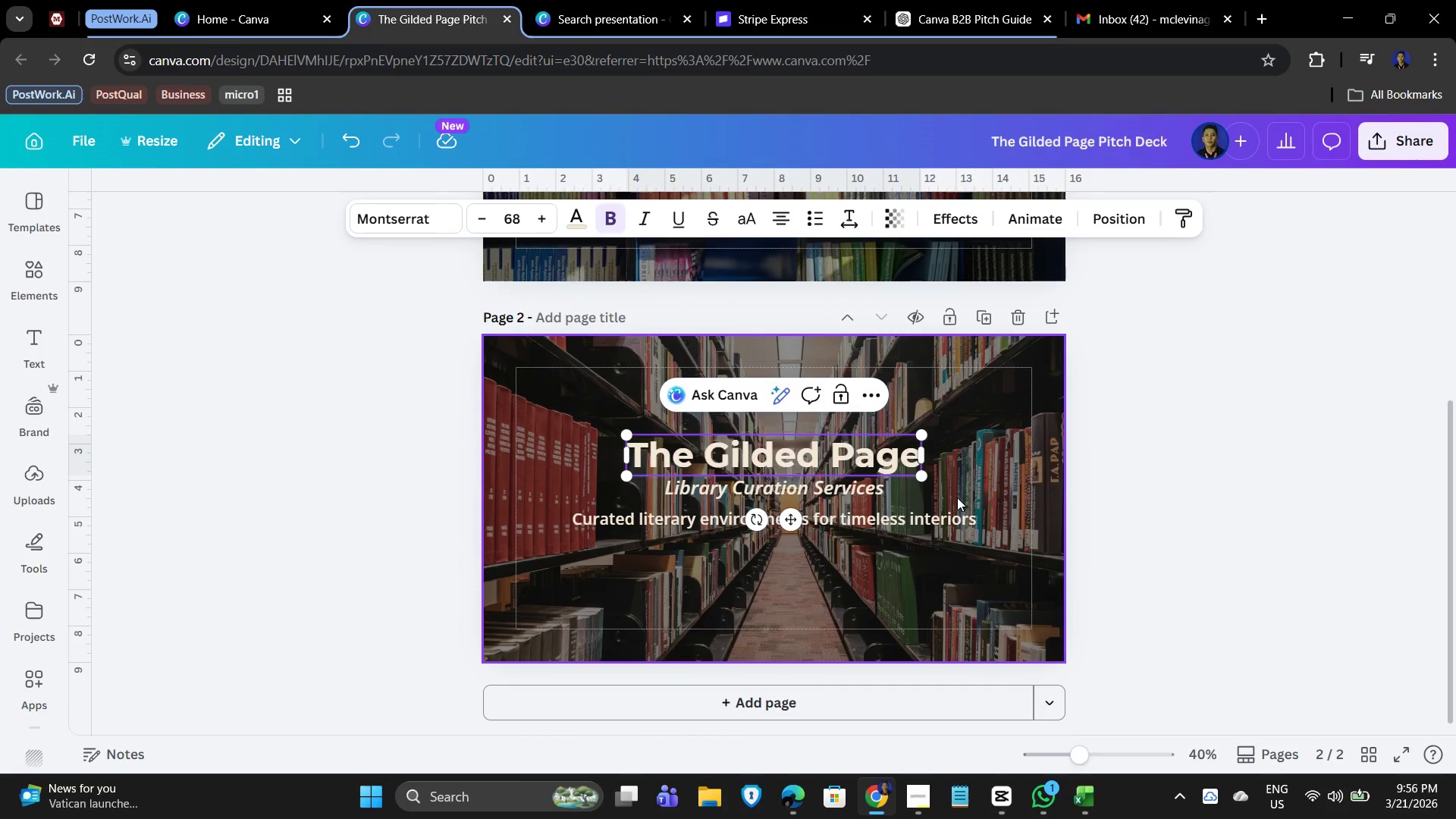 
key(Shift+Semicolon)
 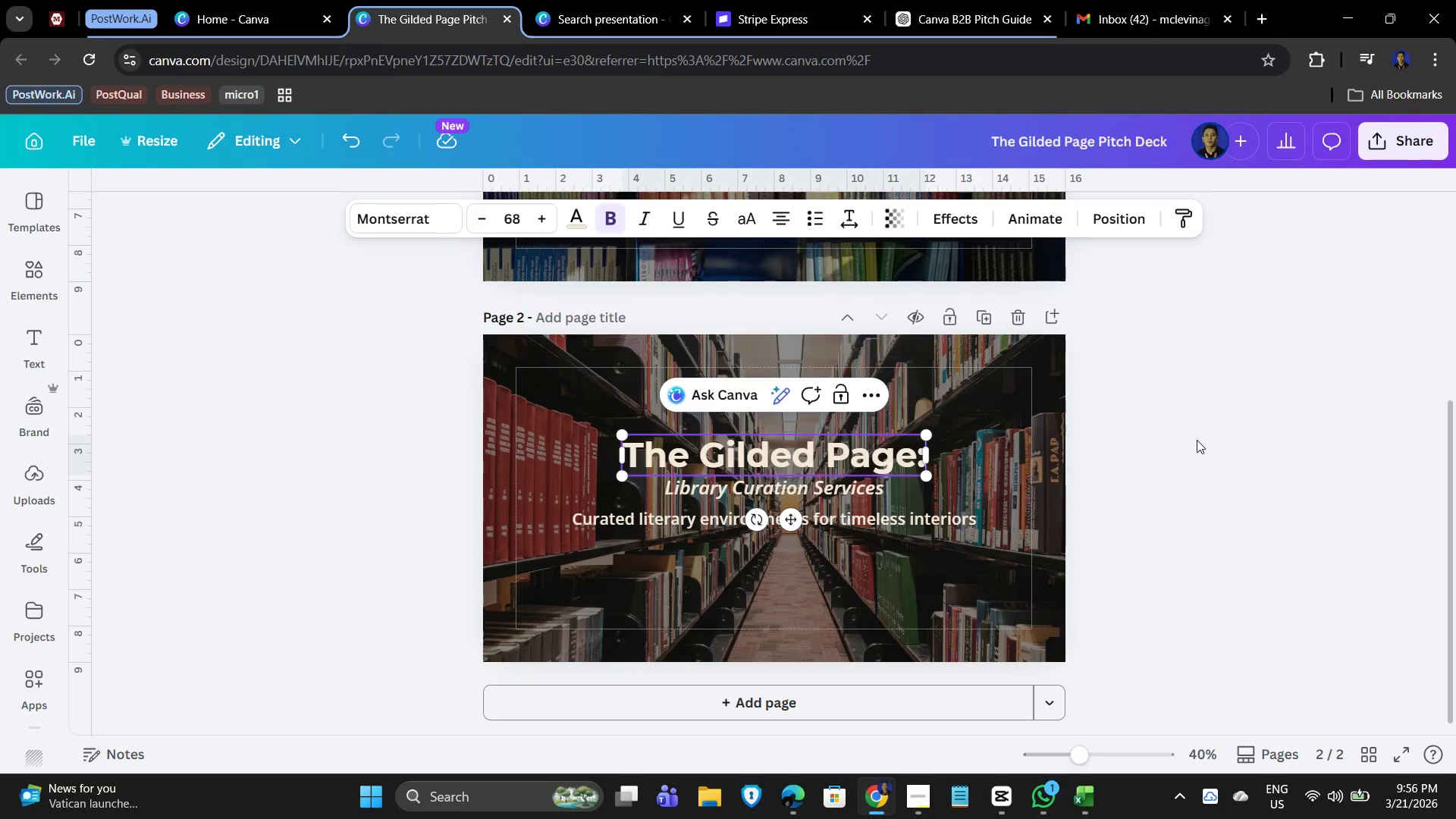 
left_click([1198, 441])
 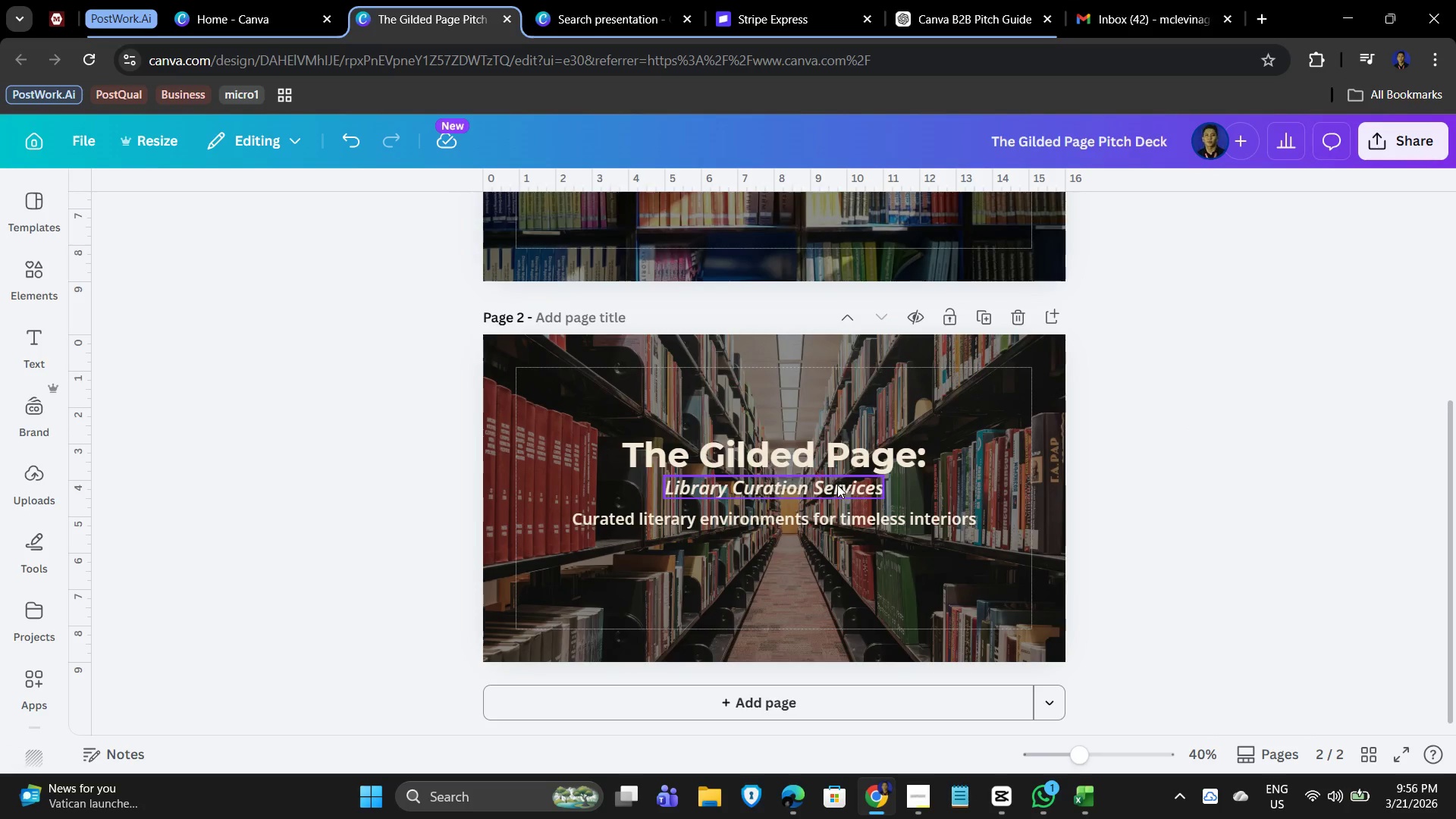 
left_click([834, 485])
 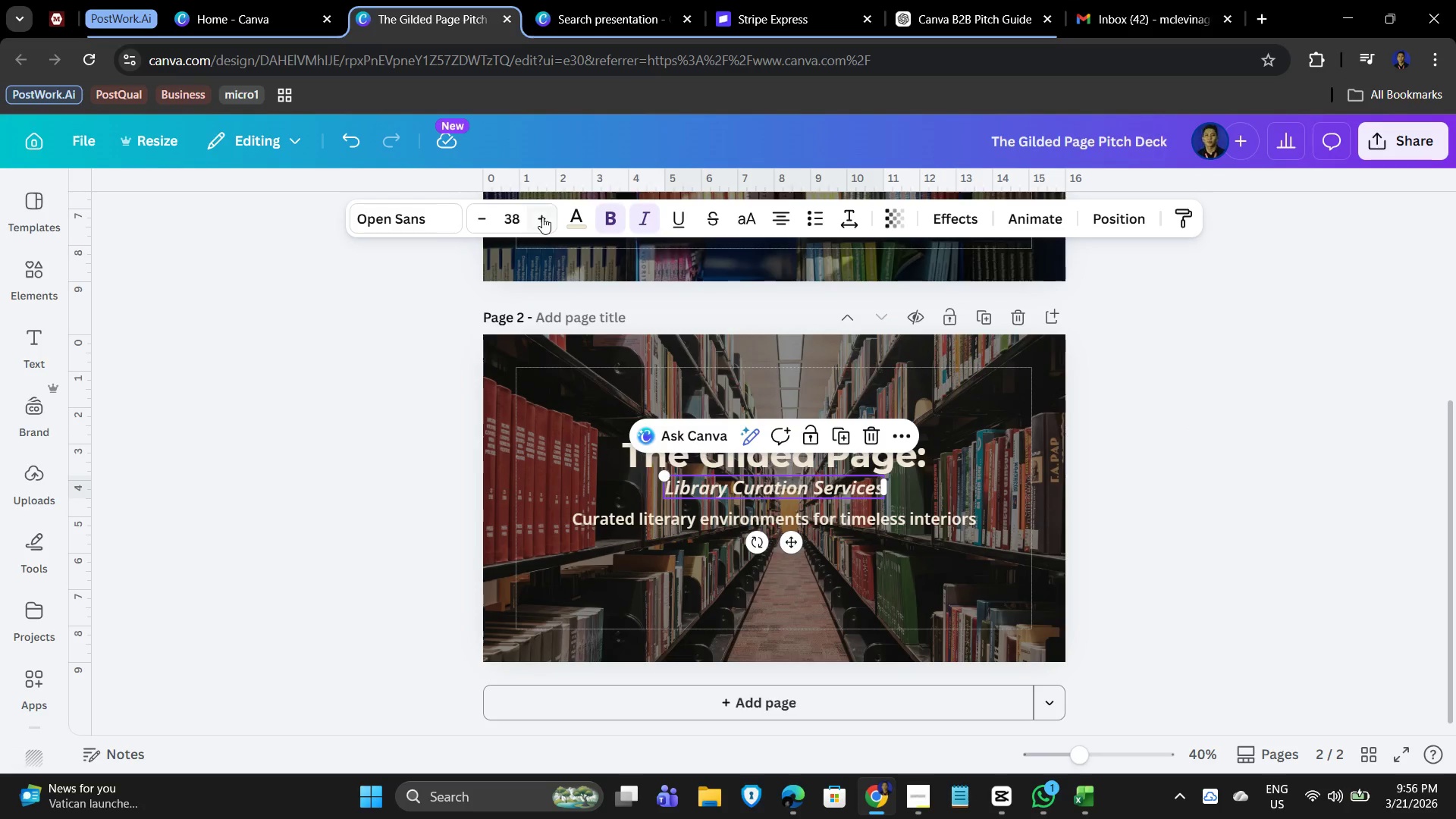 
double_click([541, 215])
 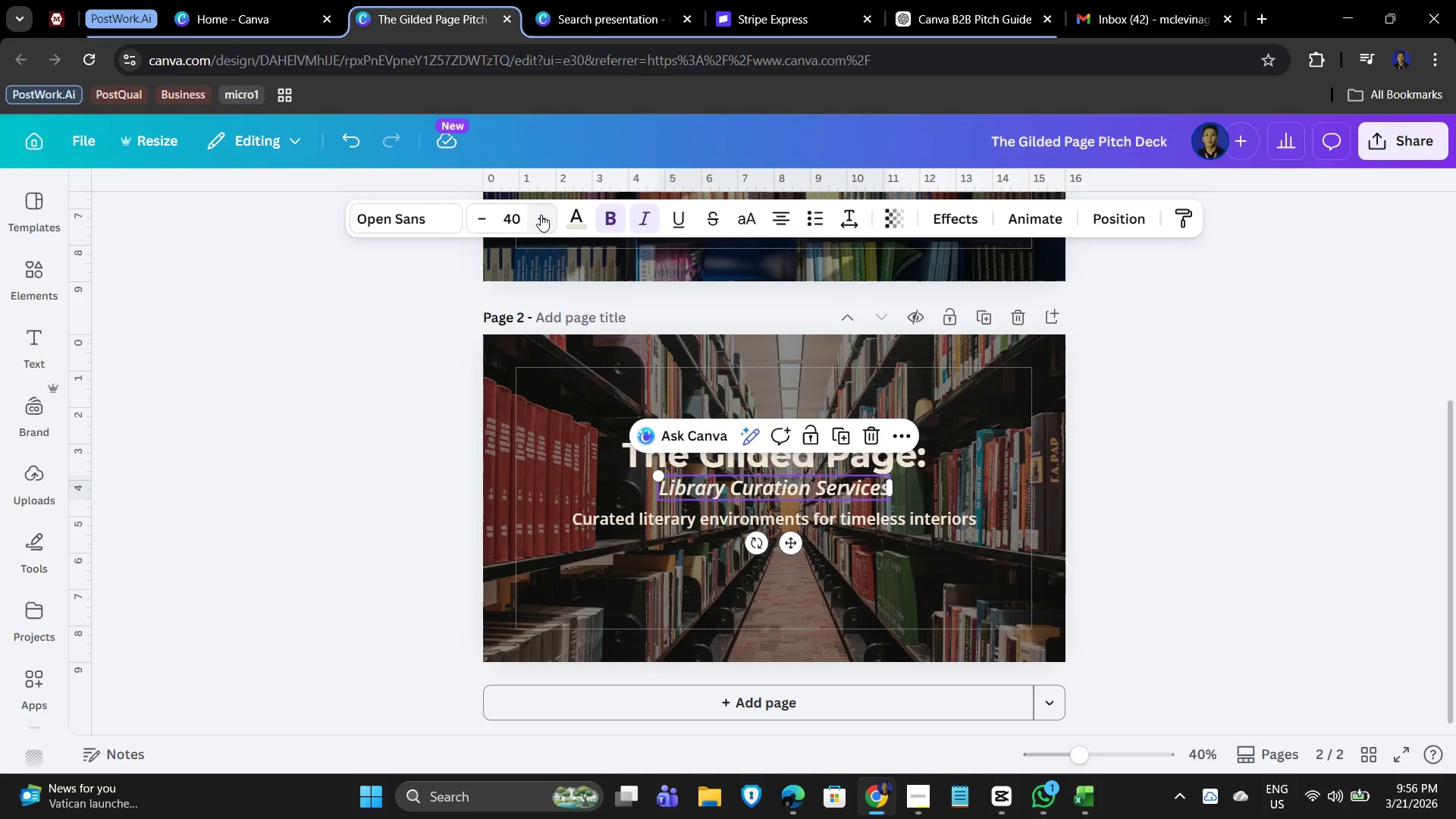 
double_click([541, 215])
 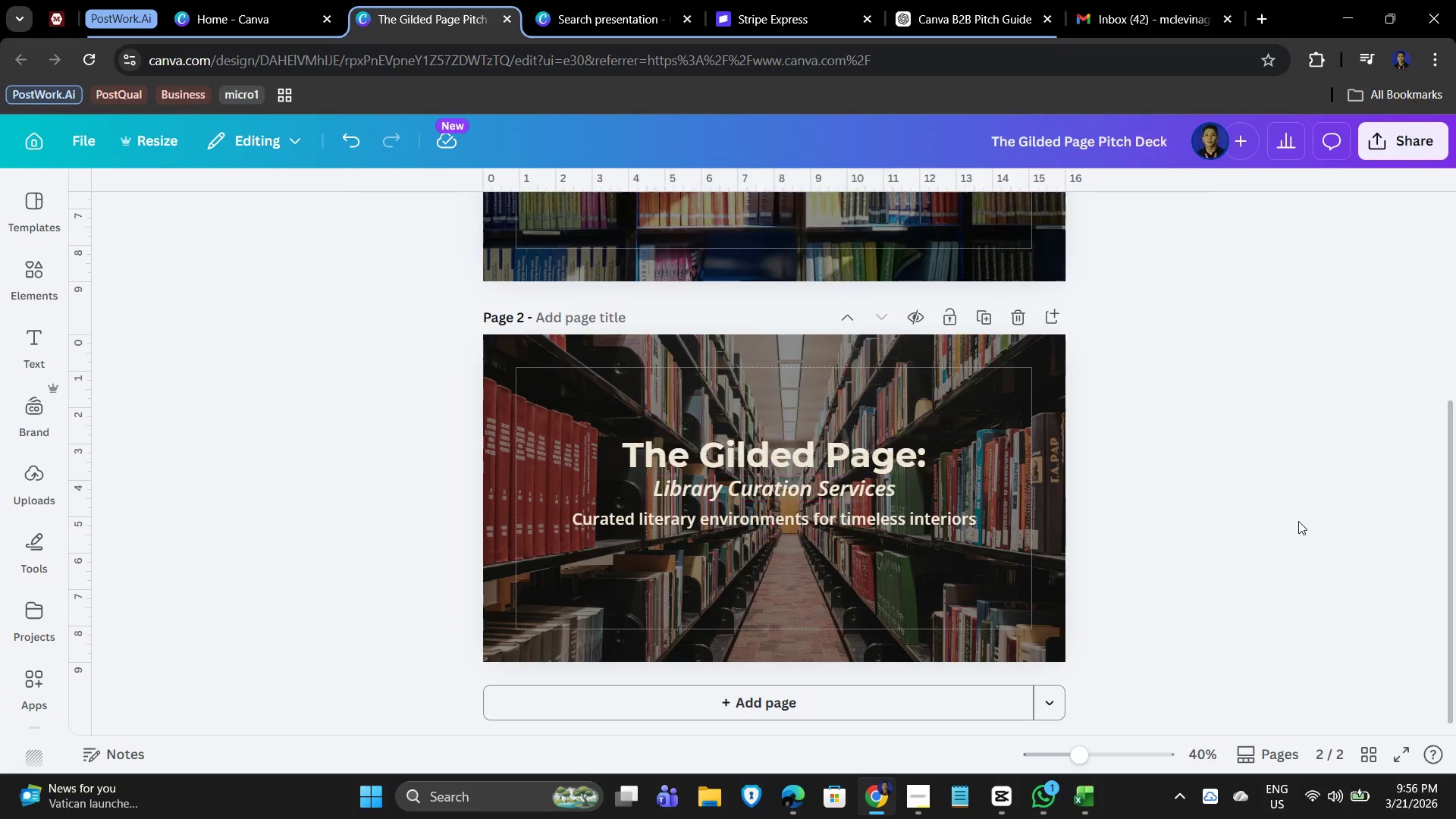 
left_click([1222, 538])
 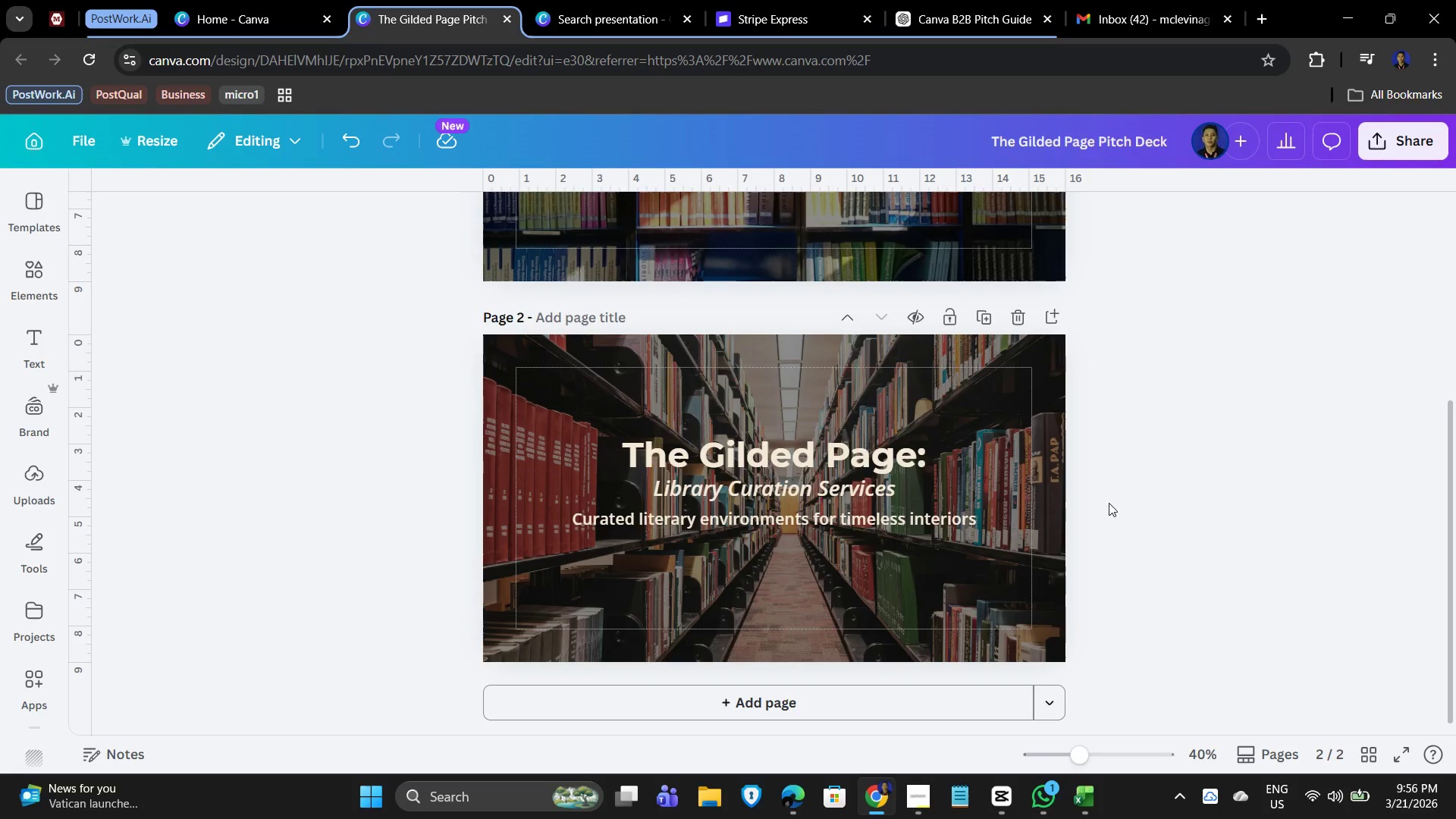 
scroll: coordinate [1185, 504], scroll_direction: up, amount: 2.0
 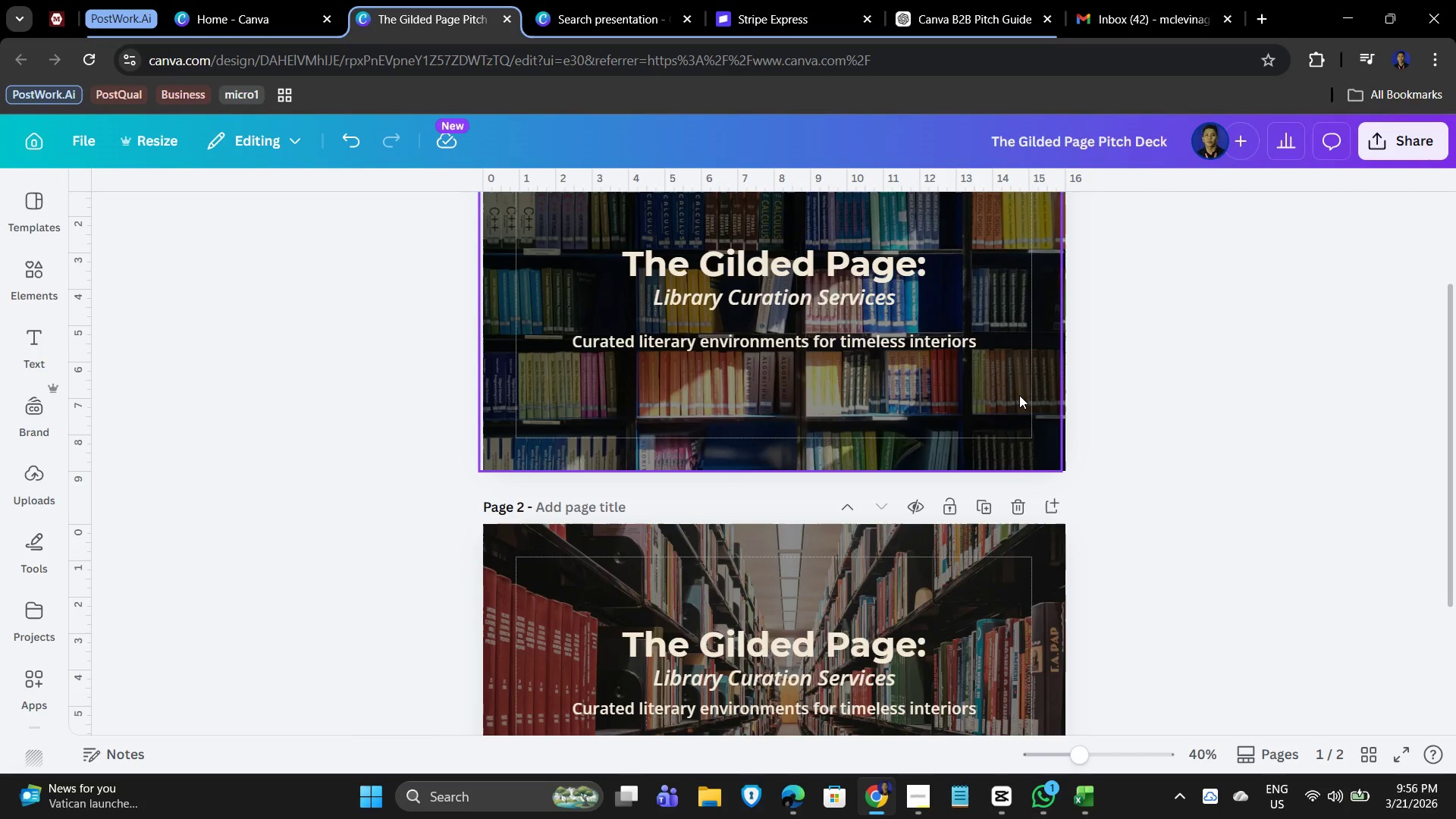 
scroll: coordinate [1019, 395], scroll_direction: down, amount: 3.0
 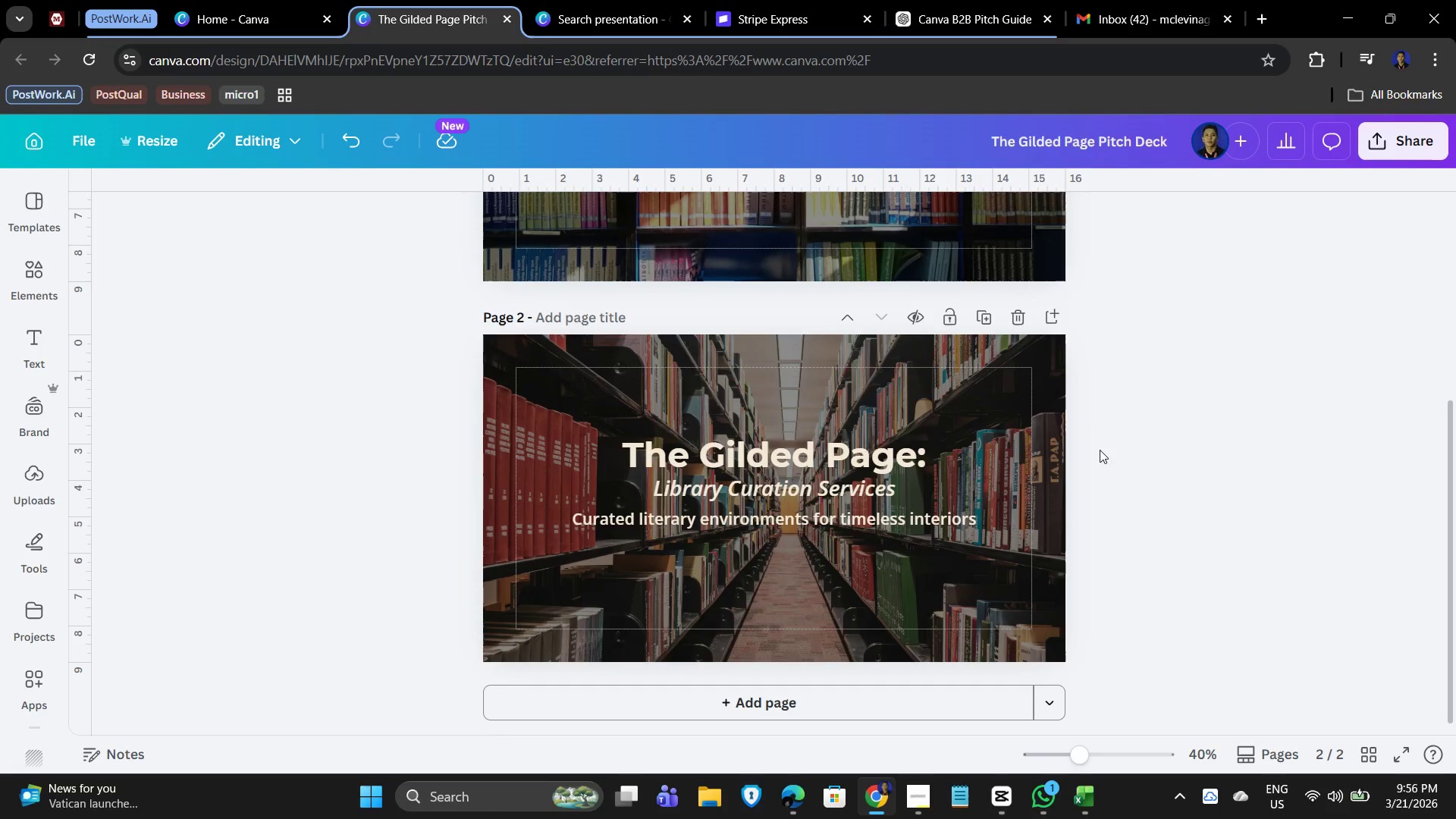 
hold_key(key=ControlLeft, duration=1.36)
scroll: coordinate [1163, 475], scroll_direction: up, amount: 4.0
 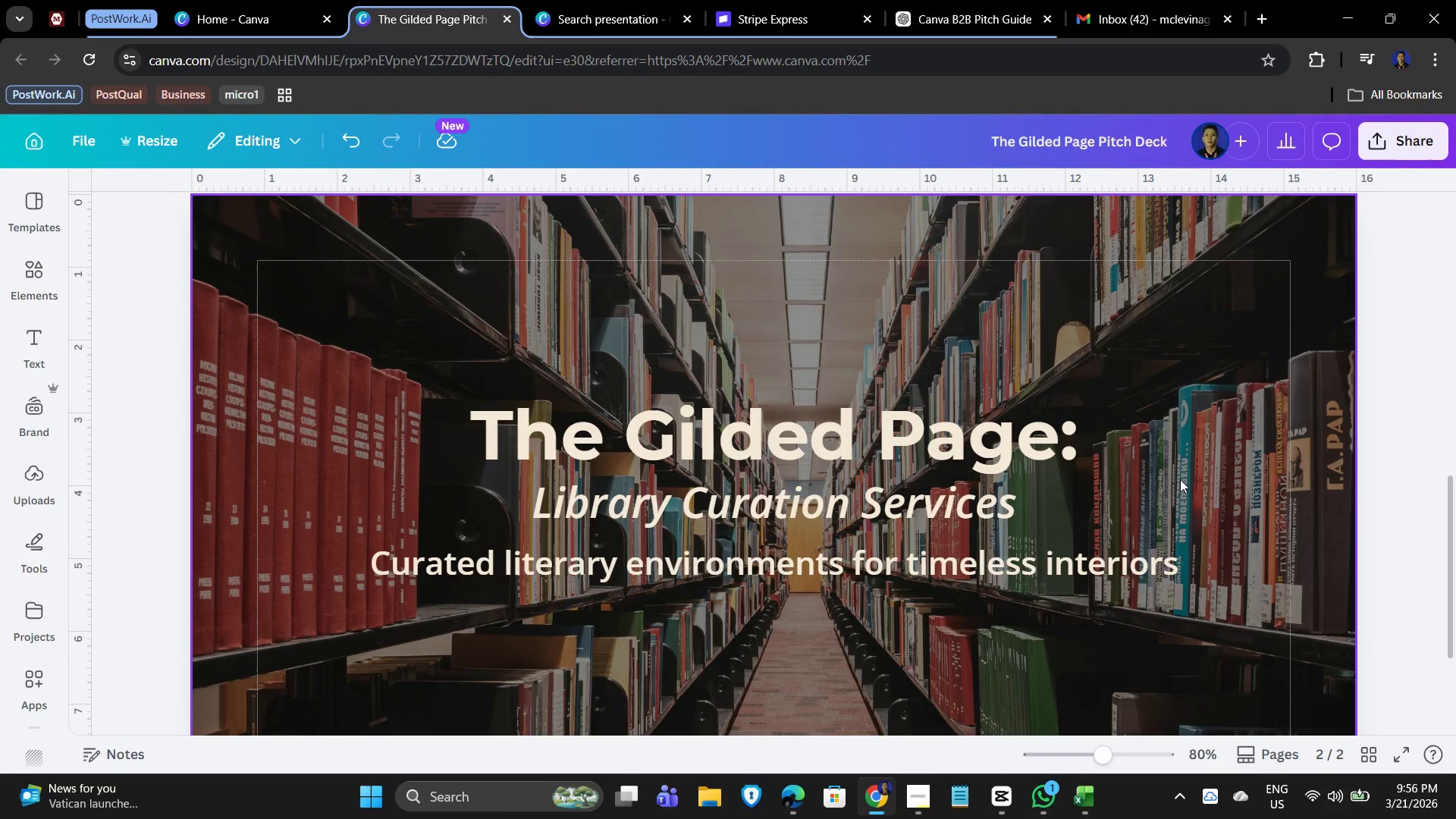 
hold_key(key=ControlLeft, duration=0.38)
 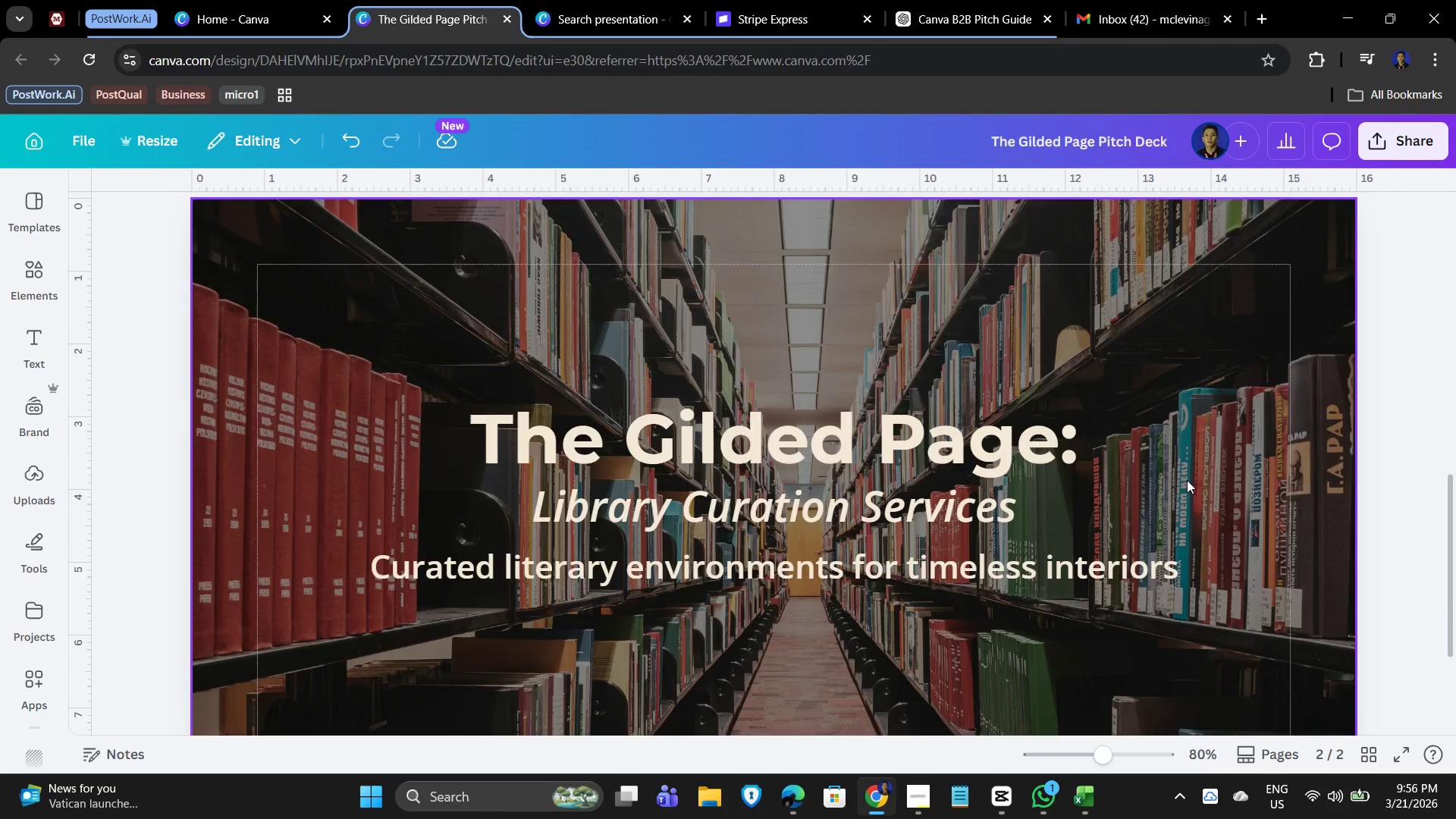 
scroll: coordinate [1188, 492], scroll_direction: up, amount: 7.0
 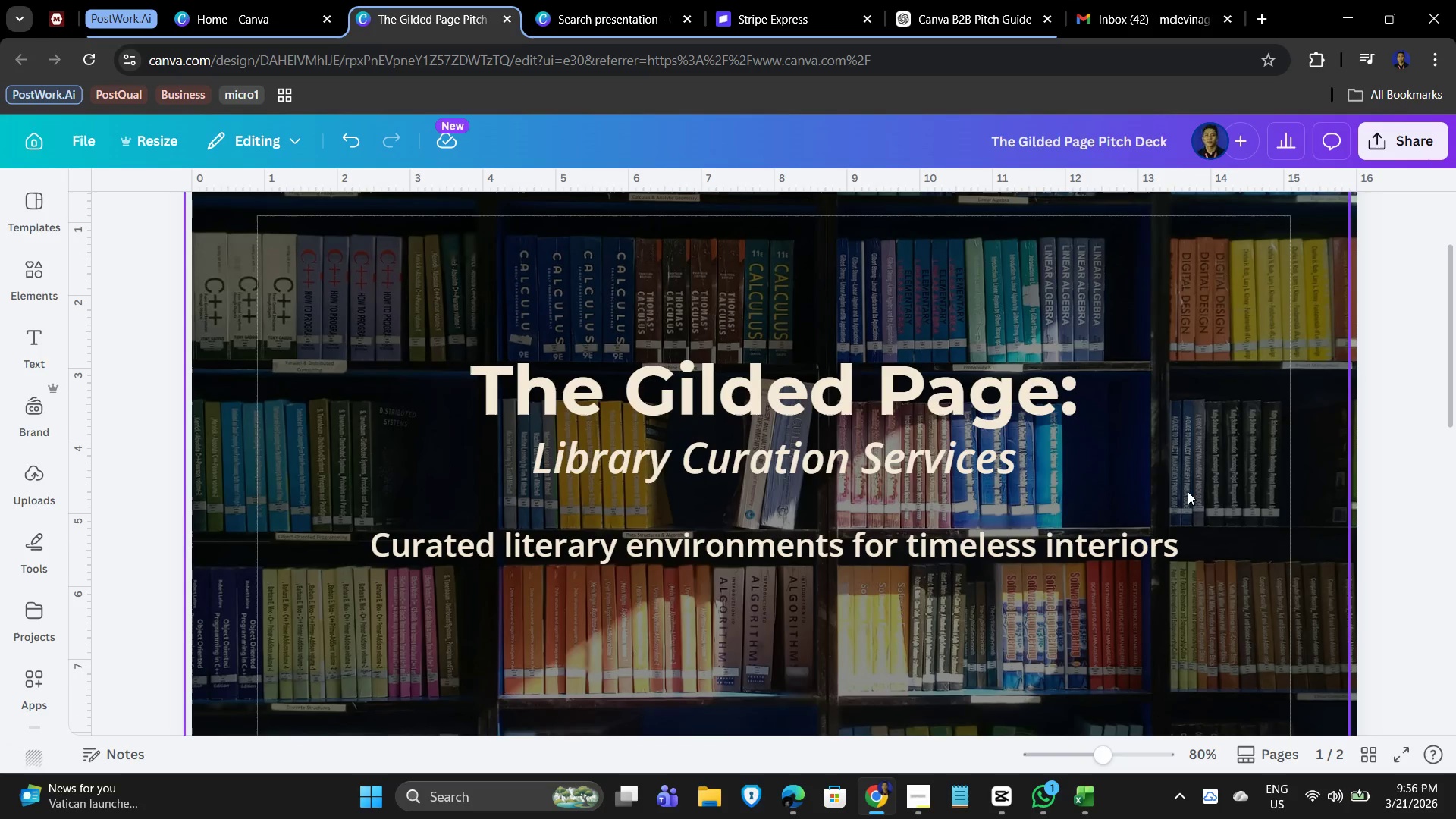 
hold_key(key=ControlLeft, duration=0.55)
scroll: coordinate [1190, 491], scroll_direction: down, amount: 8.0
 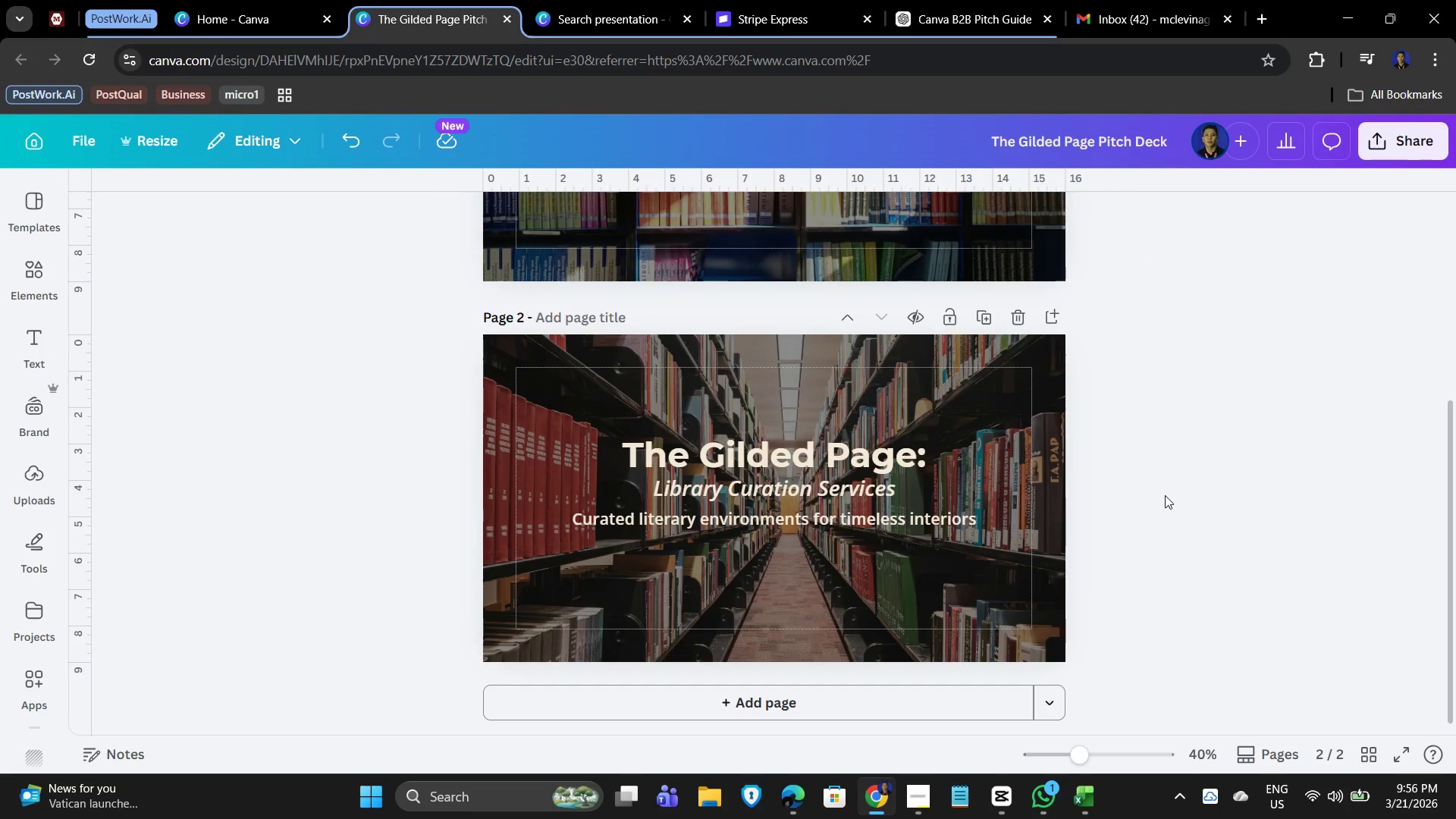 
left_click([1196, 469])
 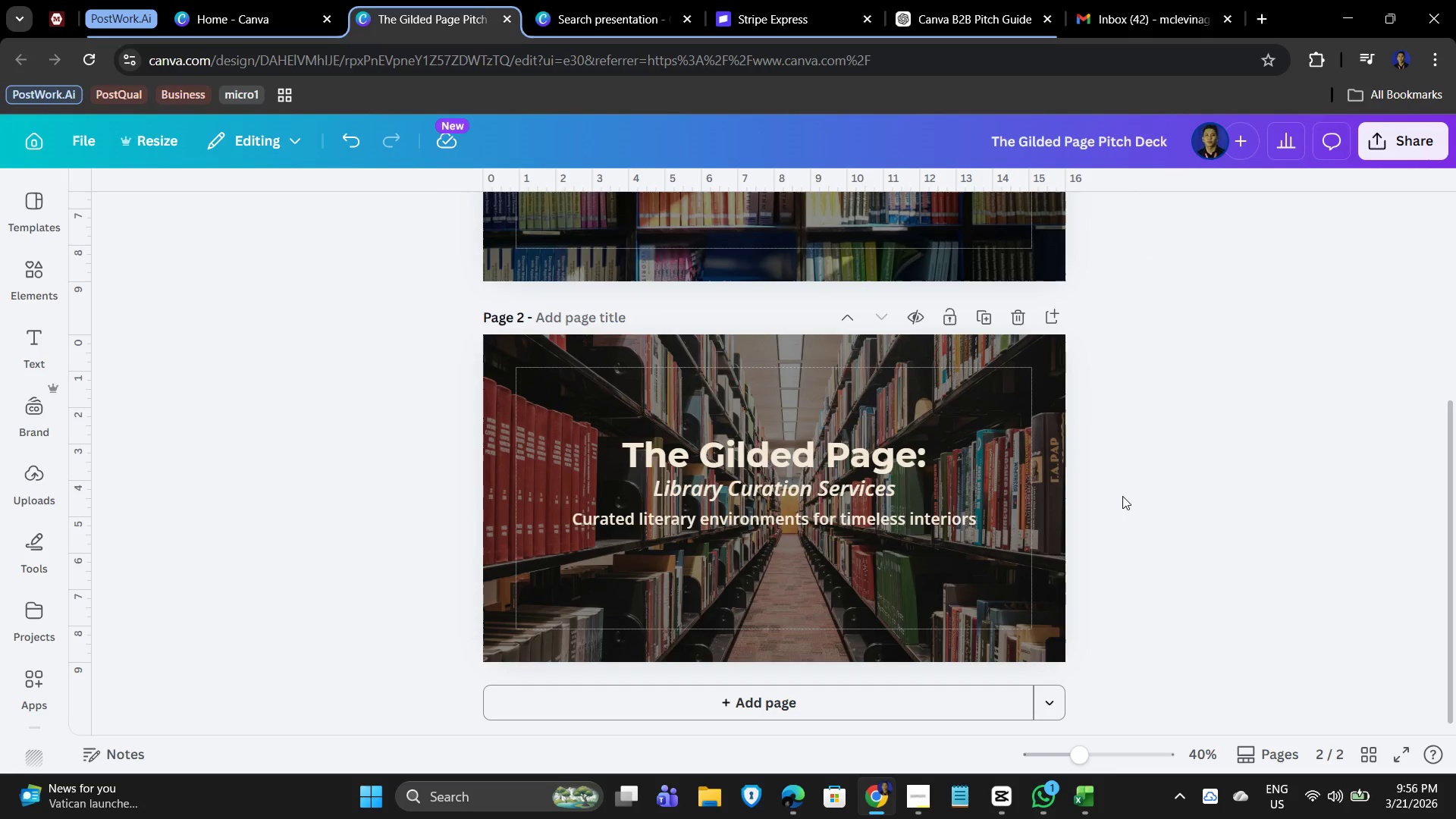 
scroll: coordinate [1130, 474], scroll_direction: up, amount: 3.0
 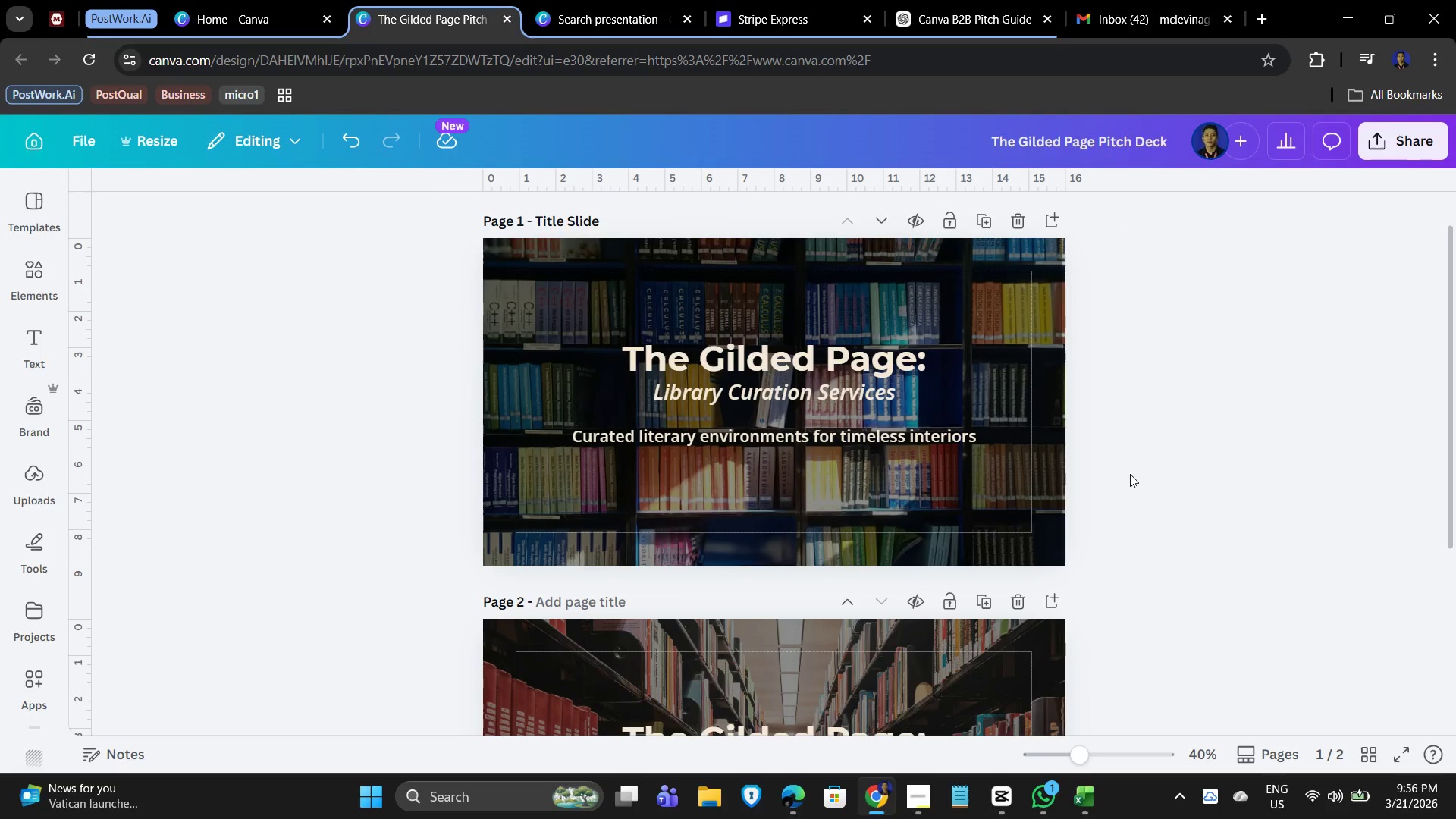 
scroll: coordinate [1137, 485], scroll_direction: down, amount: 3.0
 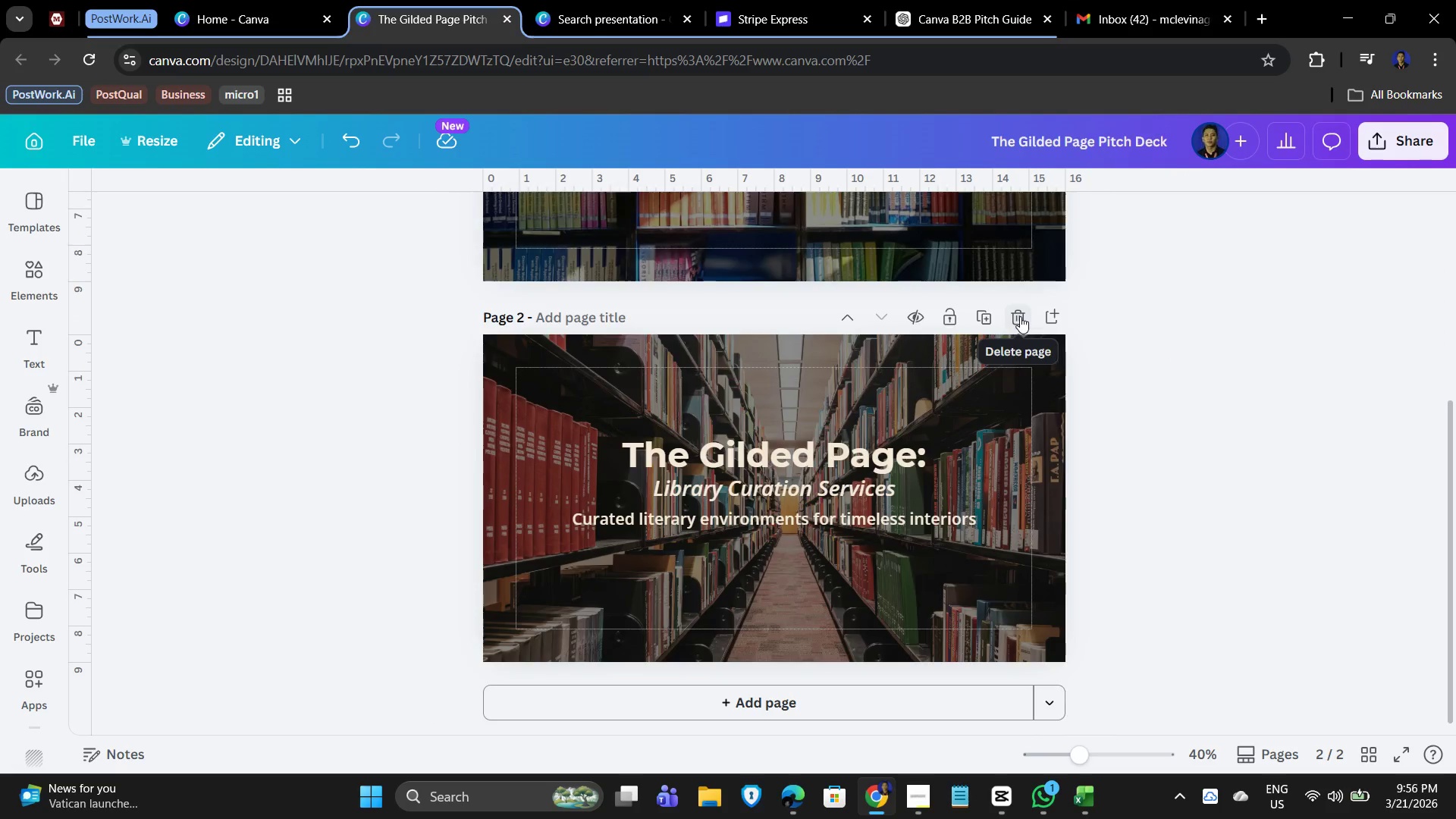 
double_click([1241, 338])
 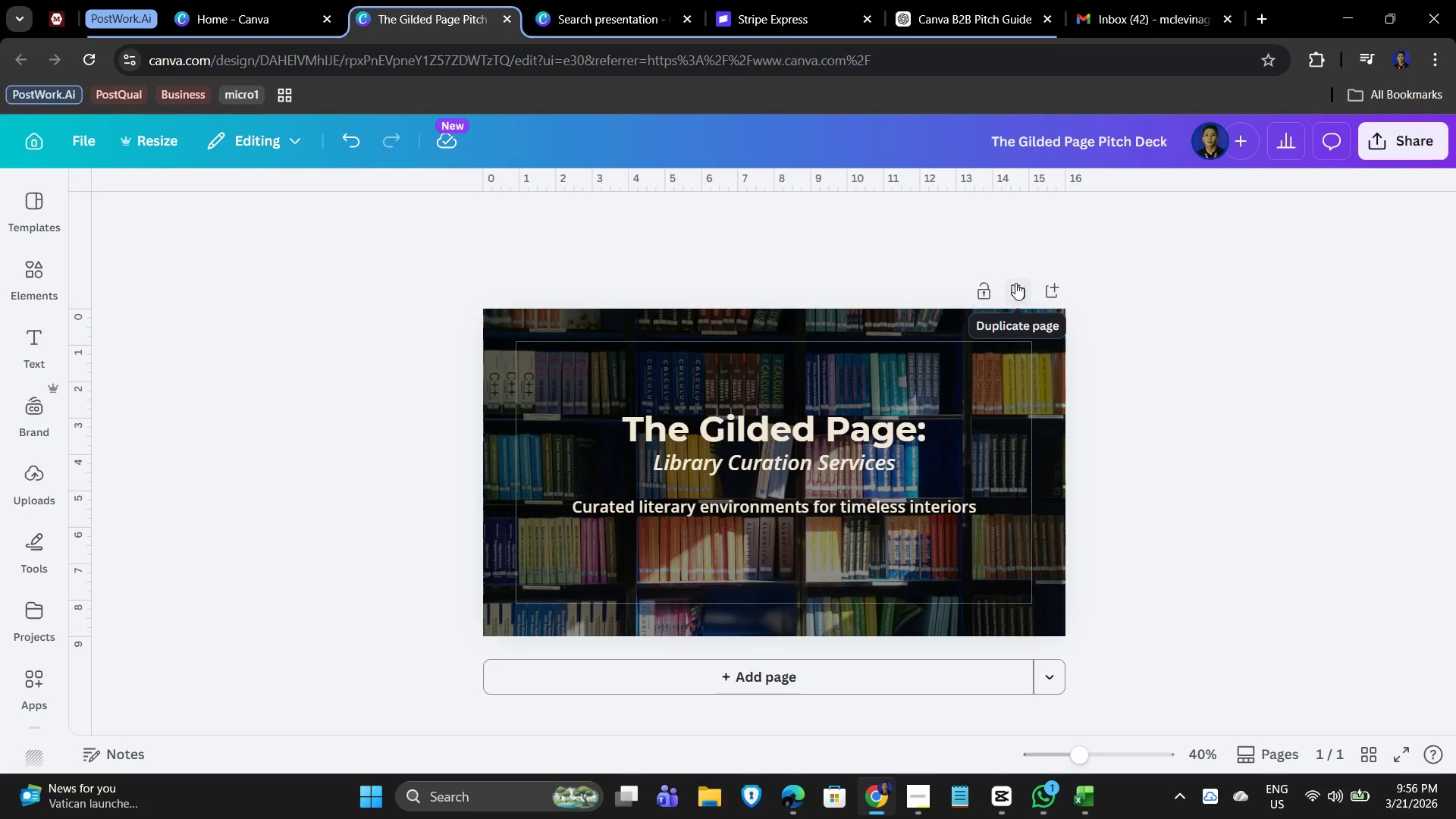 
left_click([1020, 283])
 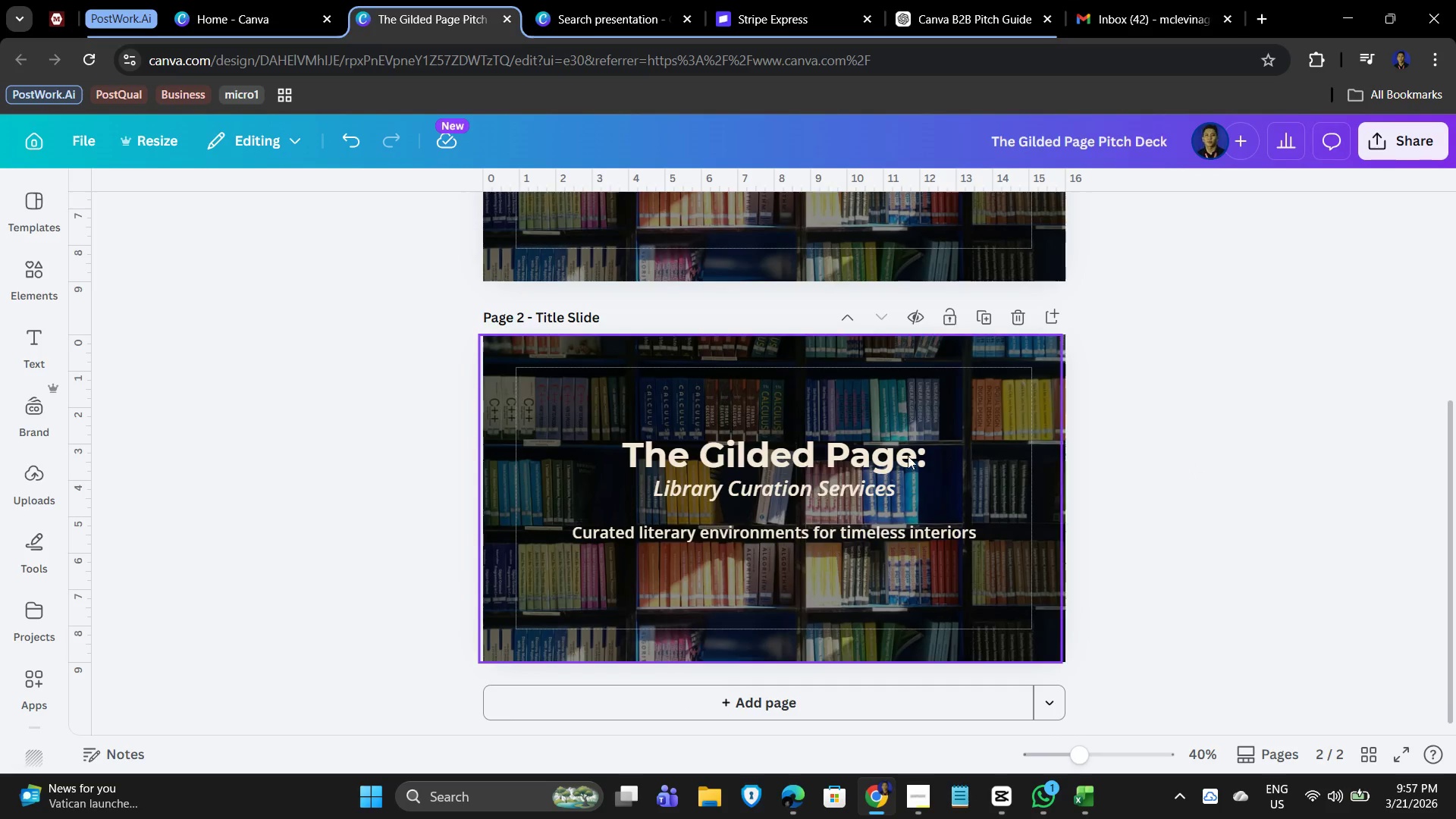 
hold_key(key=ShiftLeft, duration=0.94)
double_click([805, 493])
 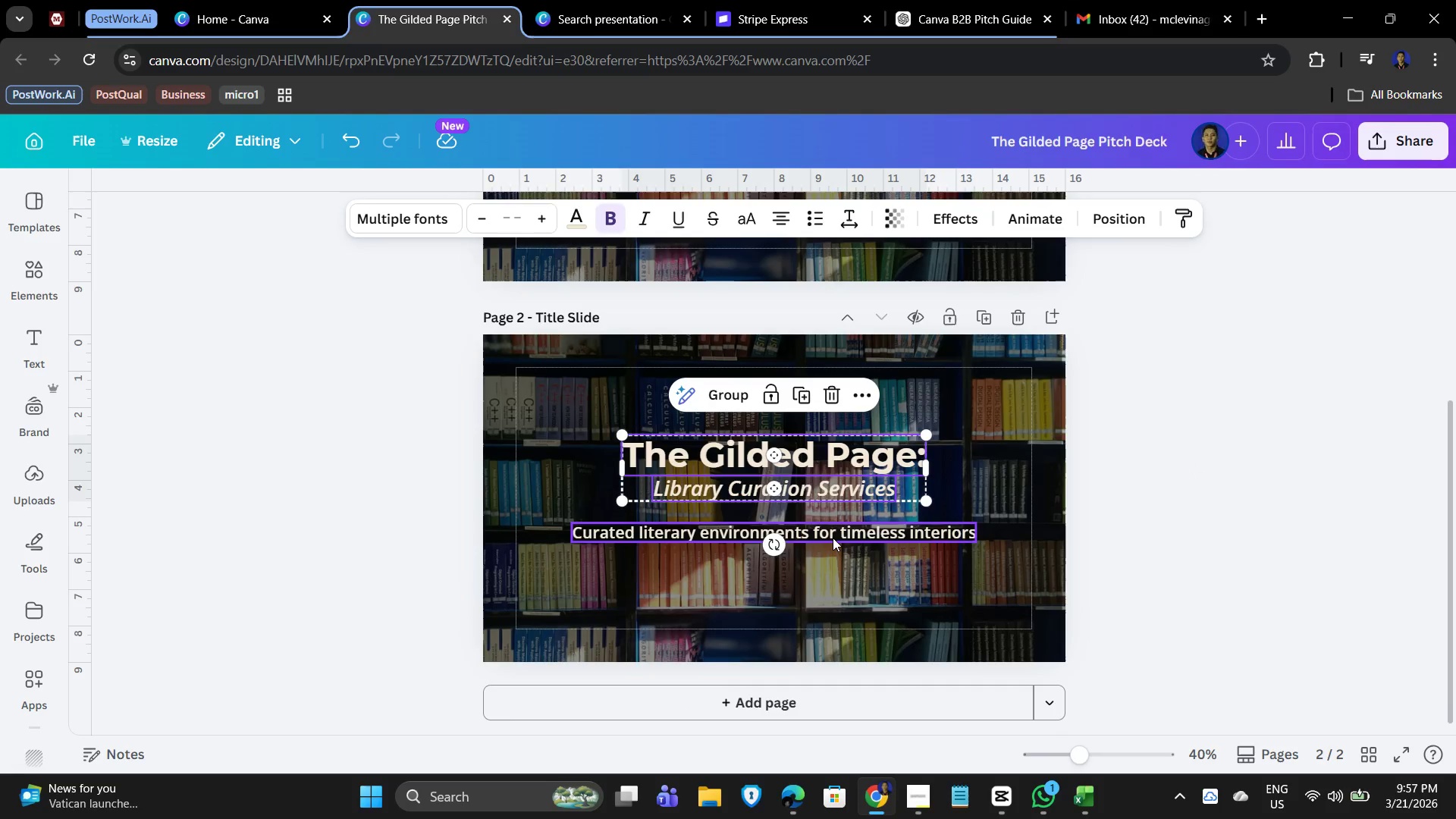 
triple_click([833, 538])
 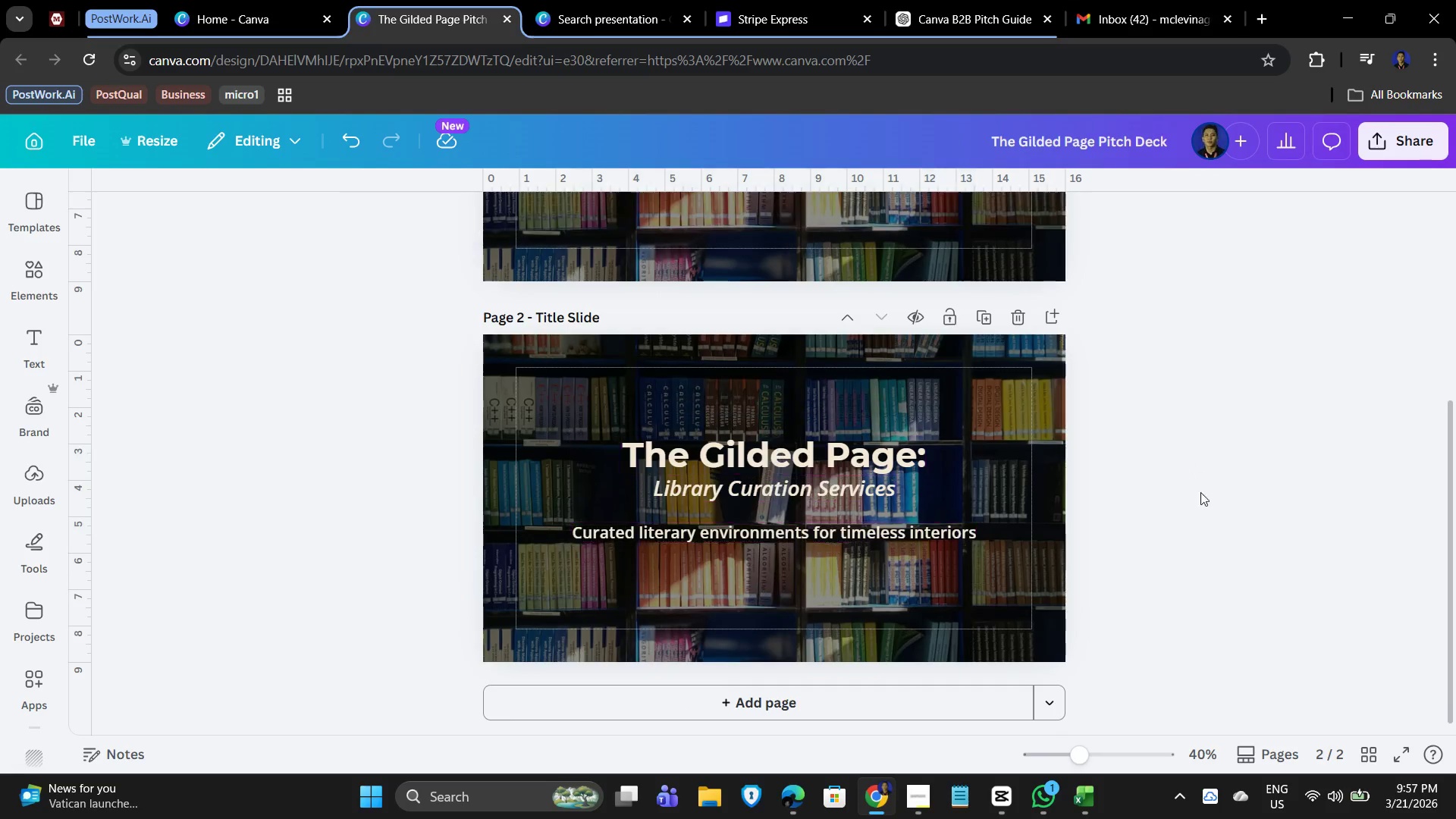 
double_click([982, 381])
 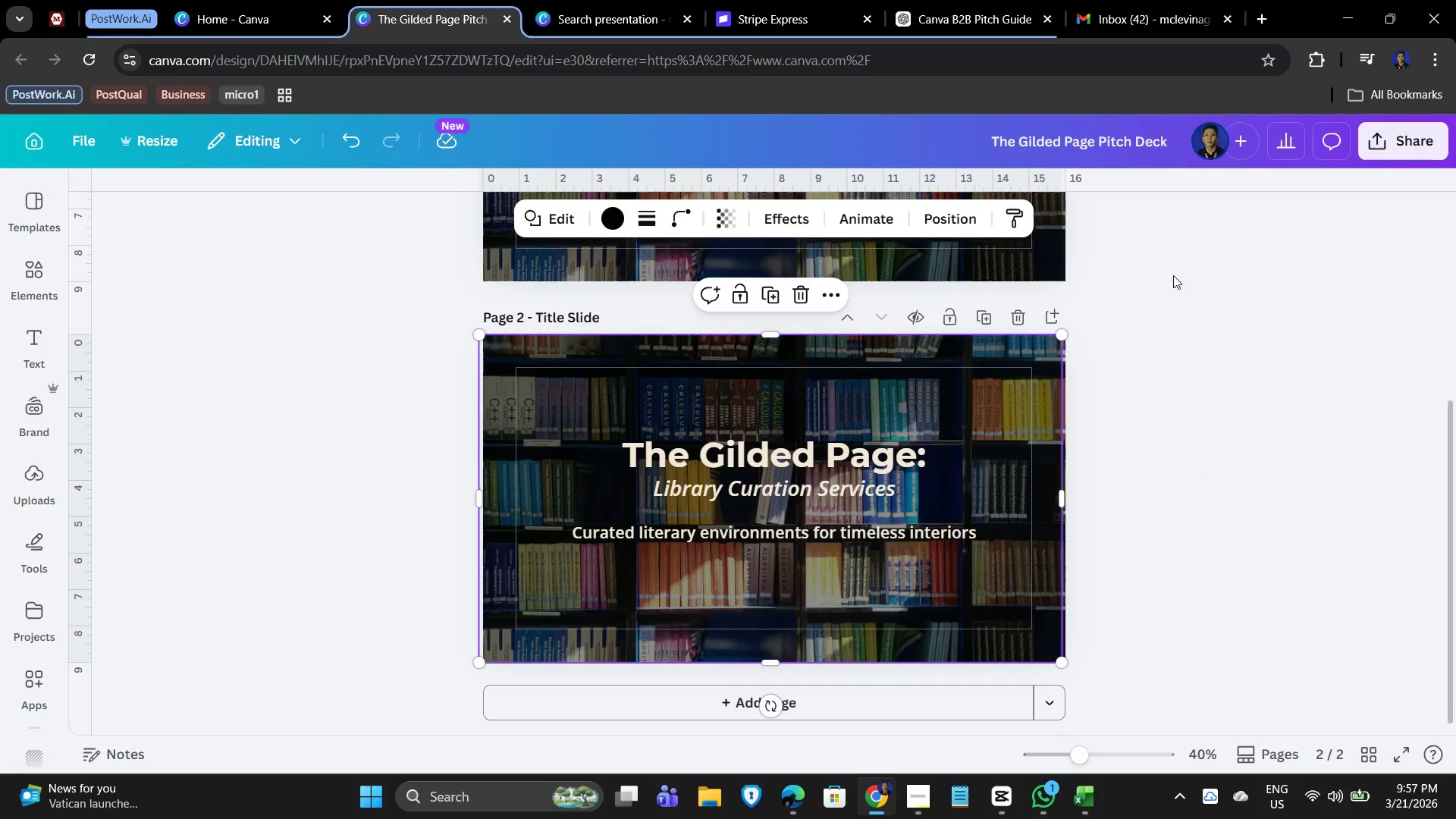 
scroll: coordinate [1149, 419], scroll_direction: up, amount: 5.0
 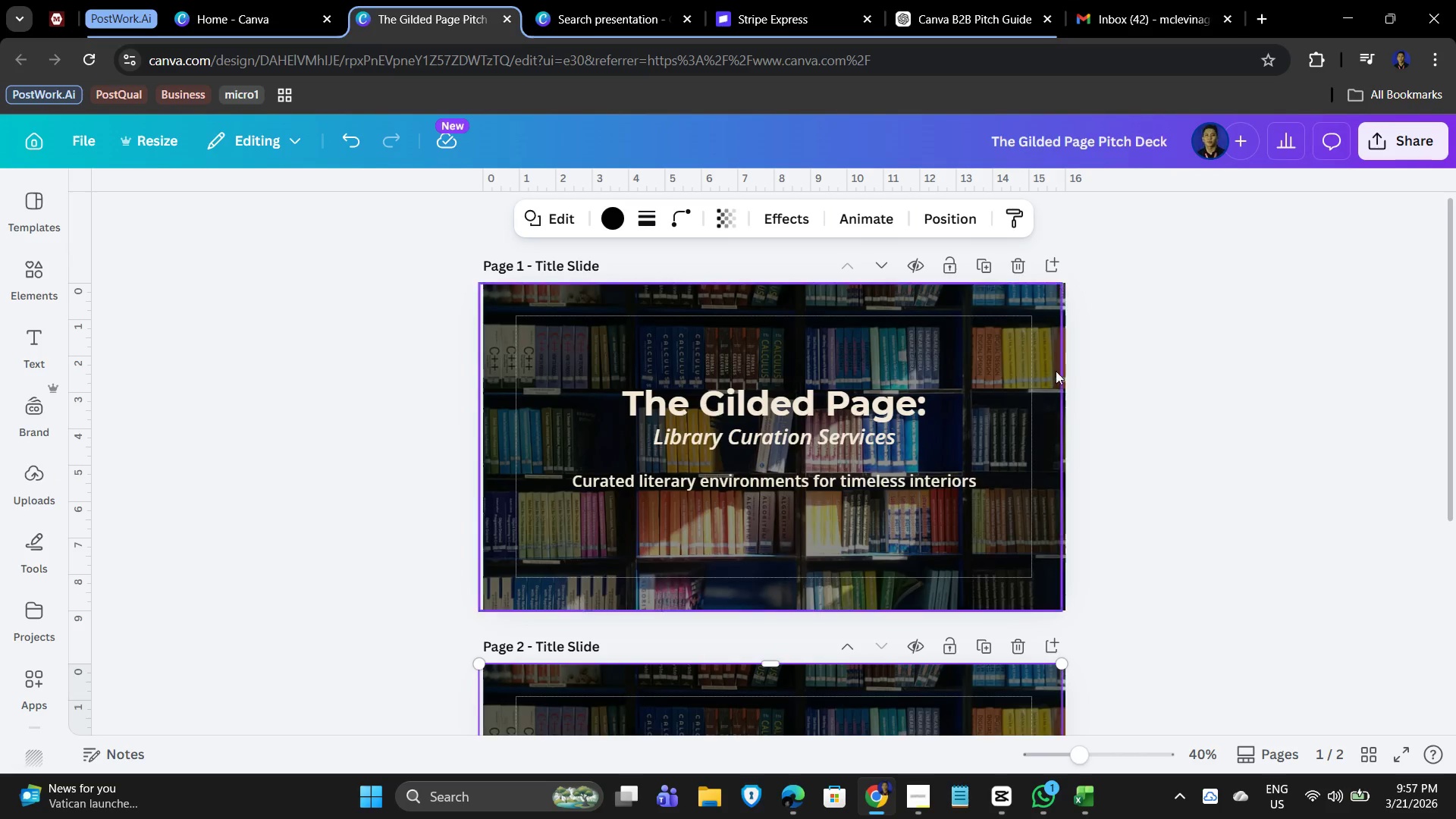 
scroll: coordinate [1211, 428], scroll_direction: down, amount: 4.0
 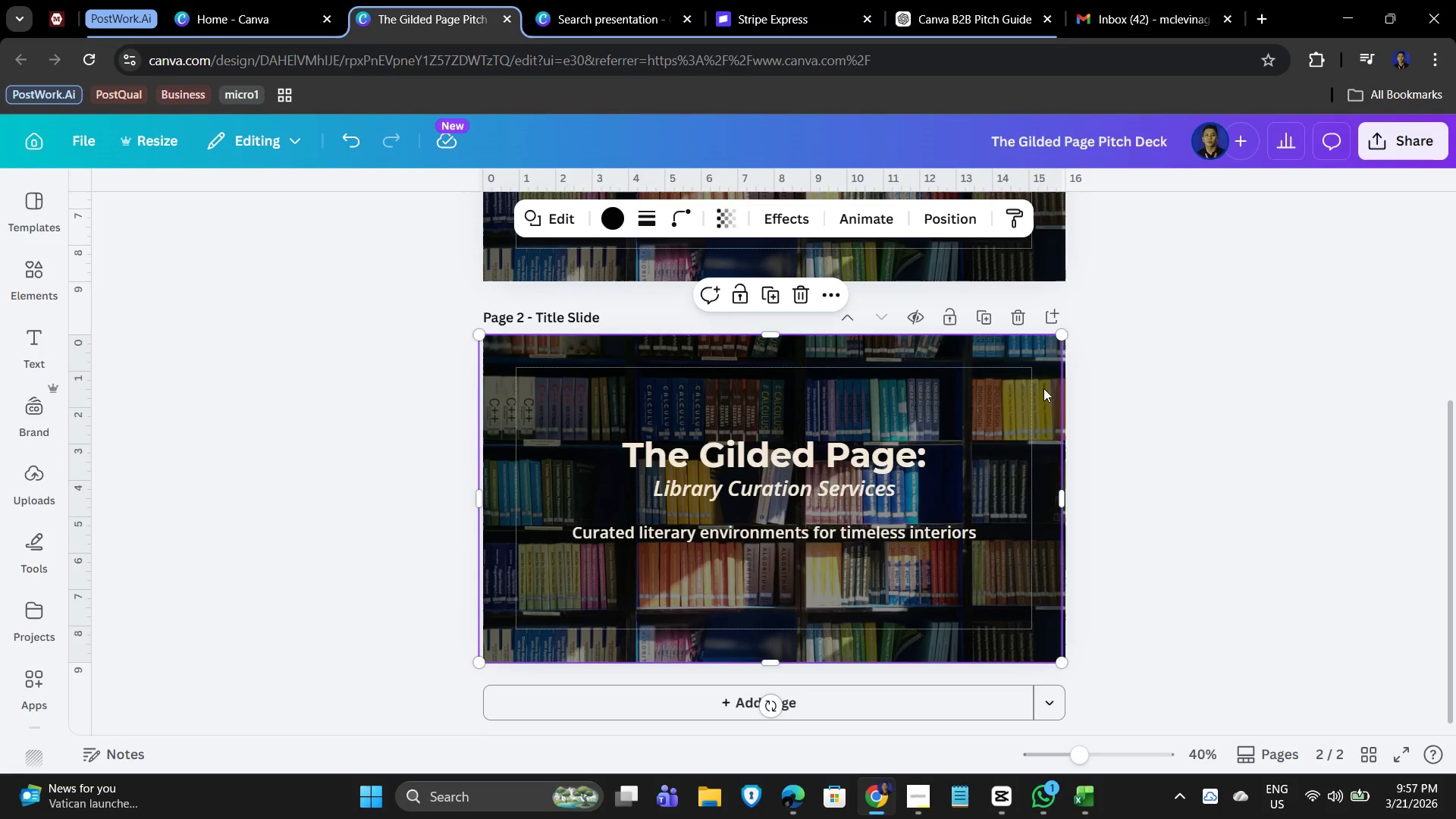 
key(Delete)
 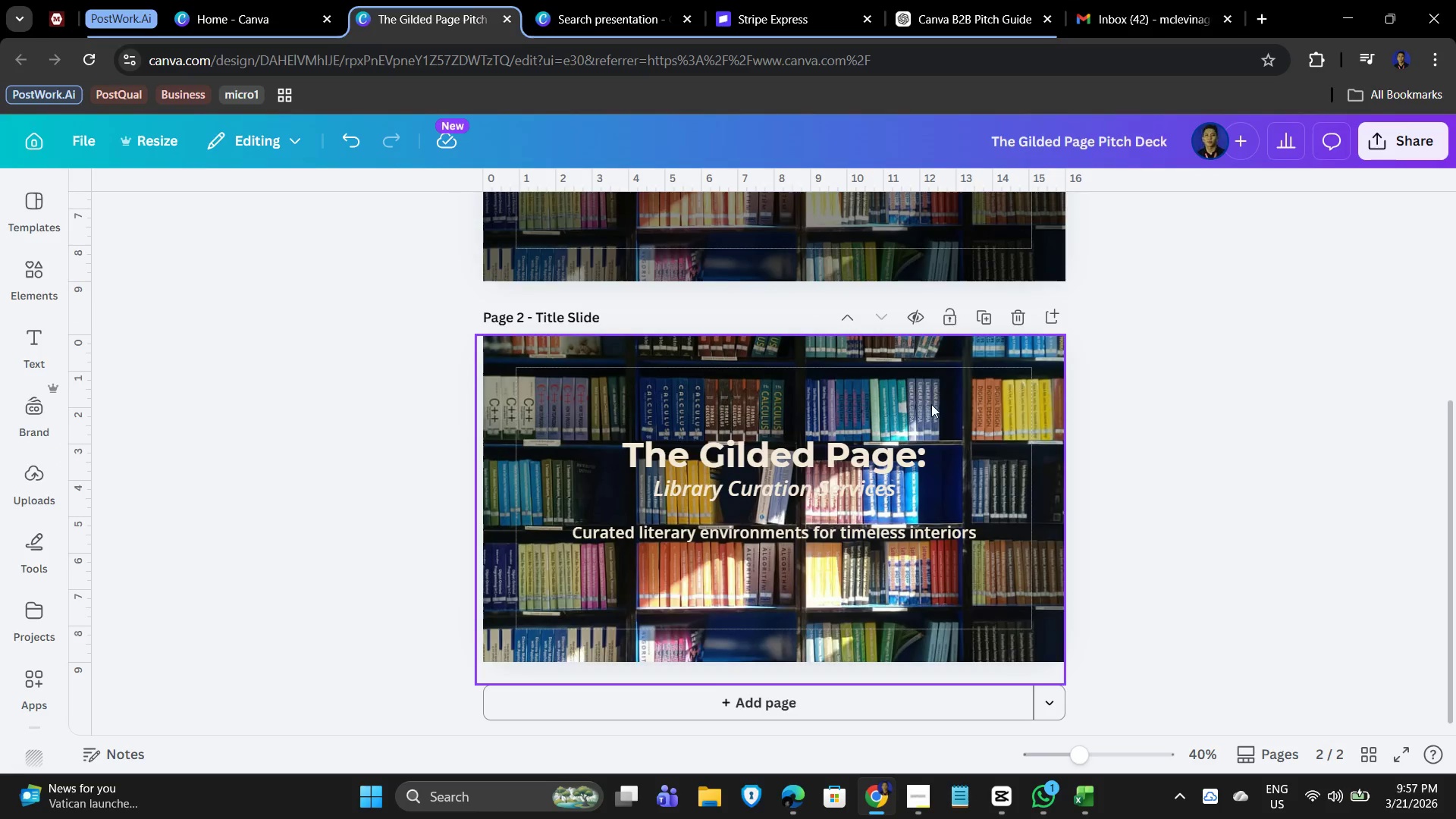 
left_click([931, 404])
 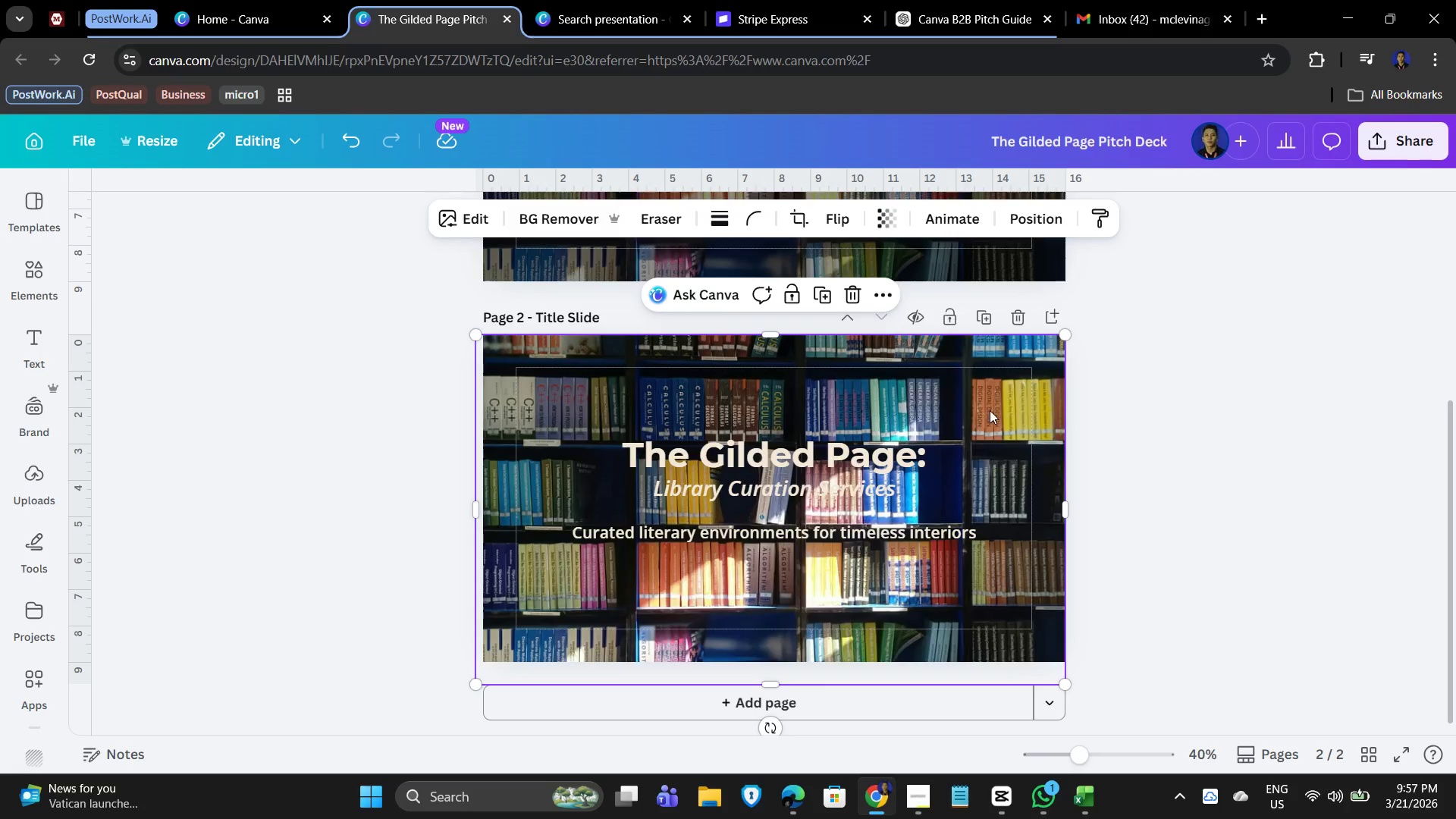 
key(Delete)
 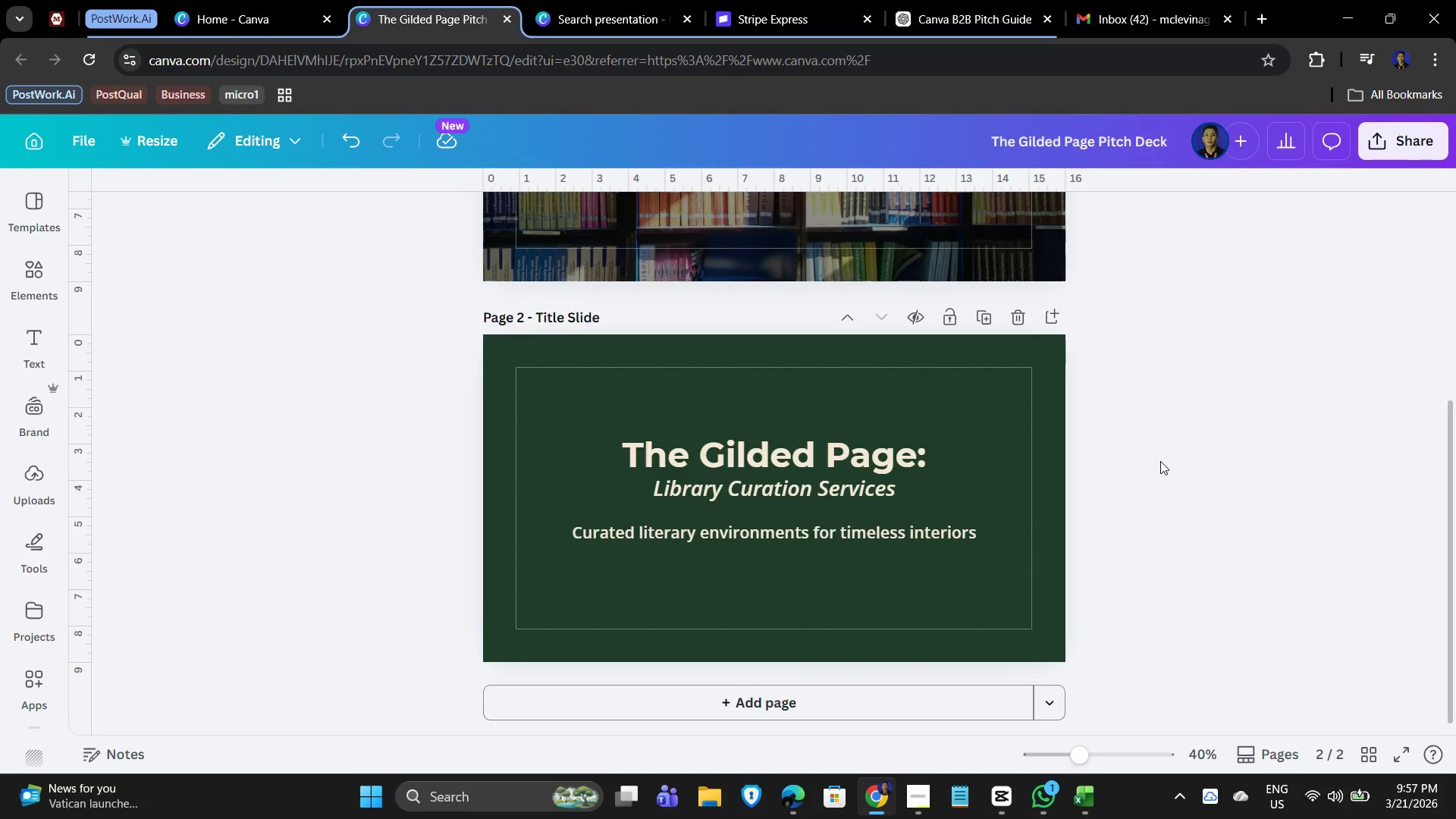 
scroll: coordinate [1162, 462], scroll_direction: up, amount: 2.0
 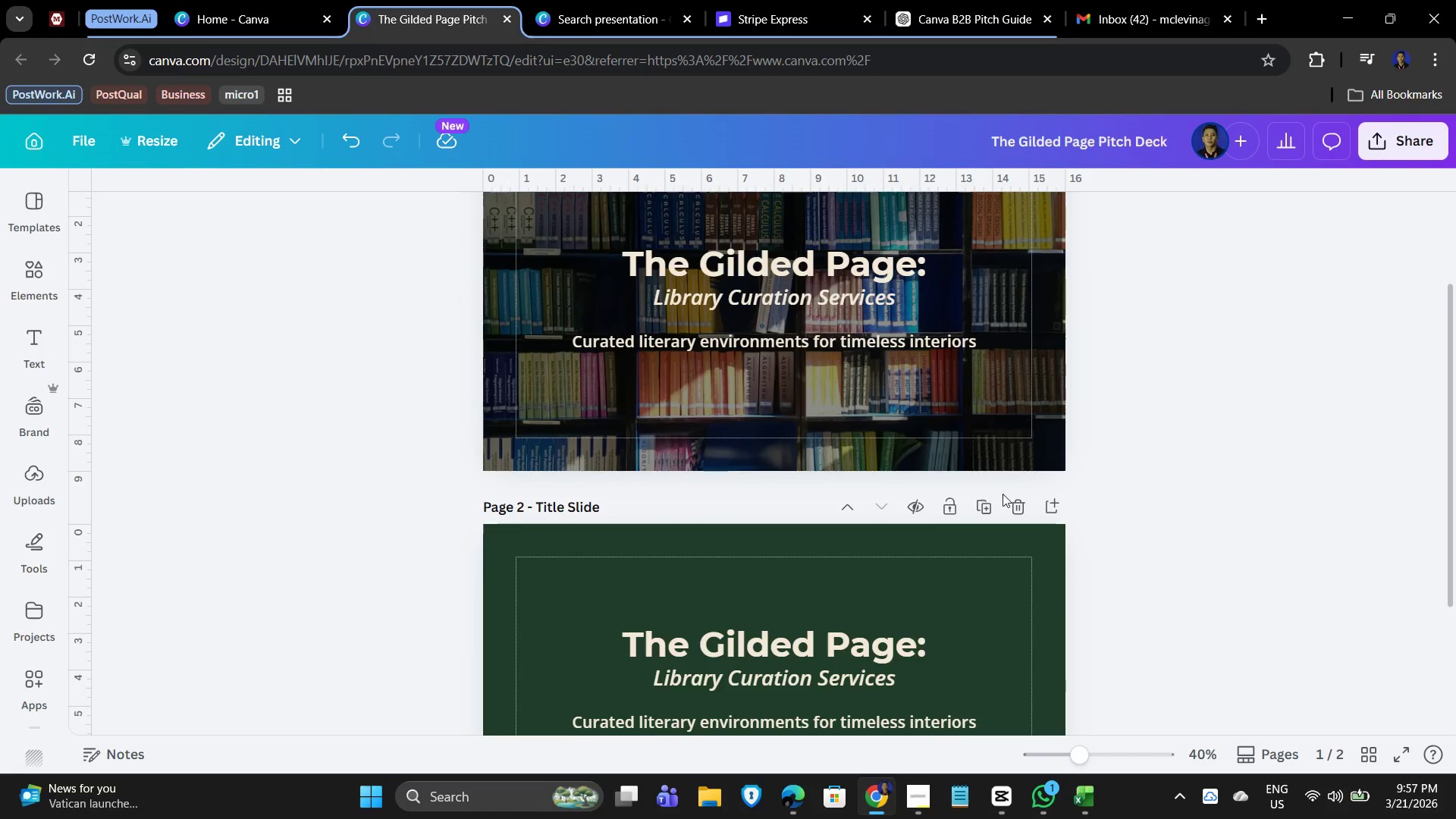 
scroll: coordinate [1056, 494], scroll_direction: down, amount: 2.0
 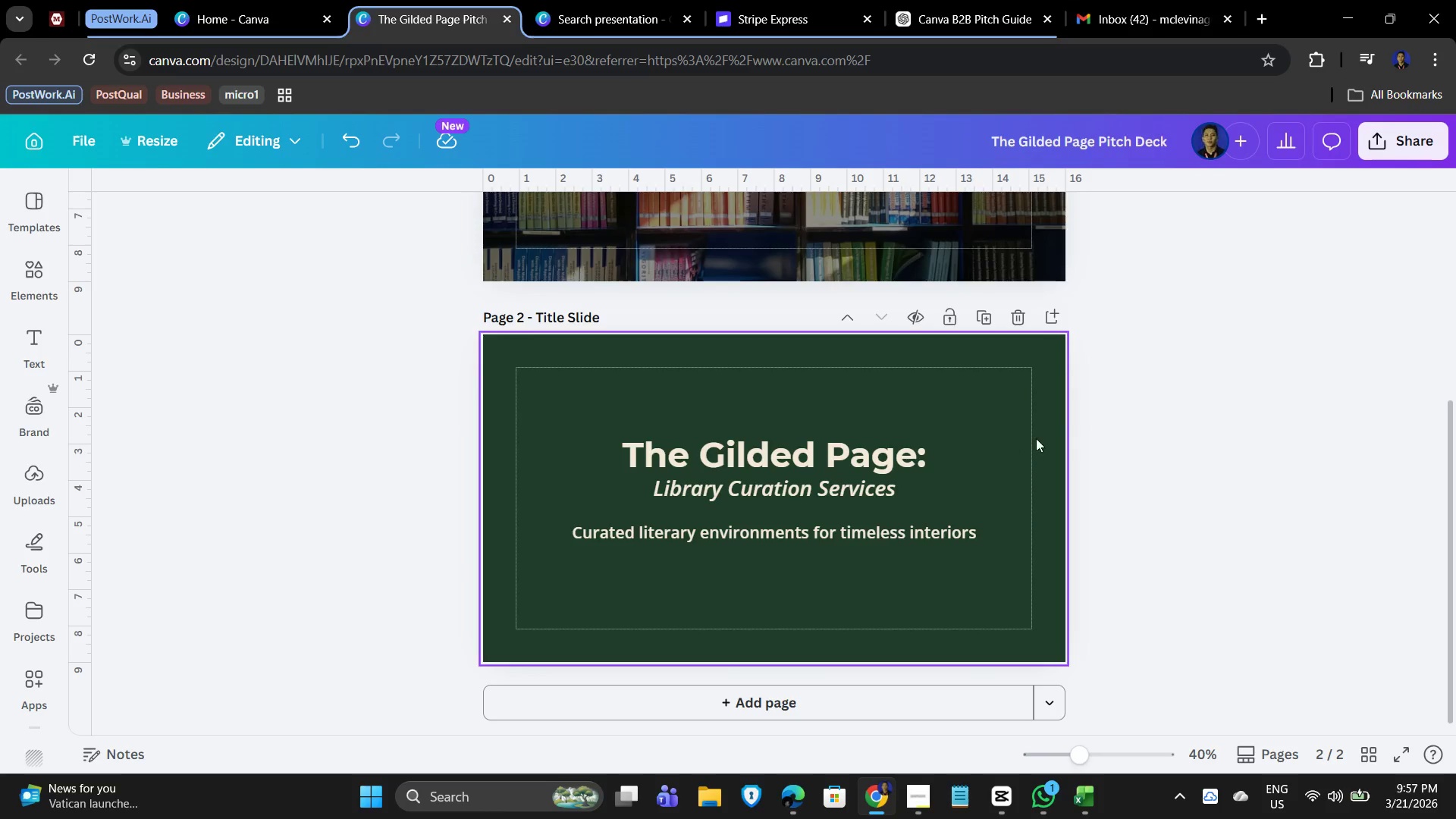 
scroll: coordinate [1068, 472], scroll_direction: up, amount: 3.0
 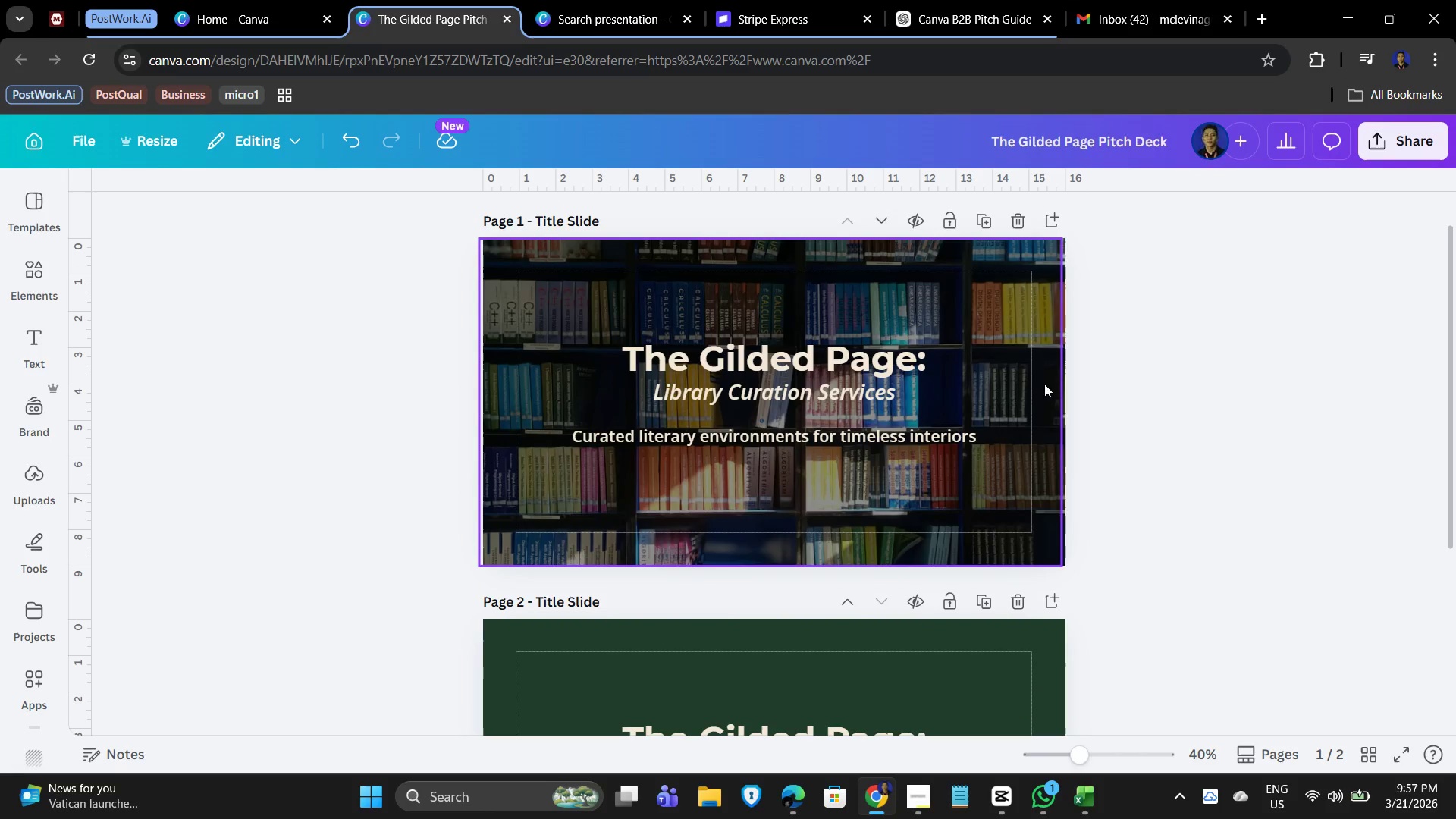 
left_click([1021, 359])
 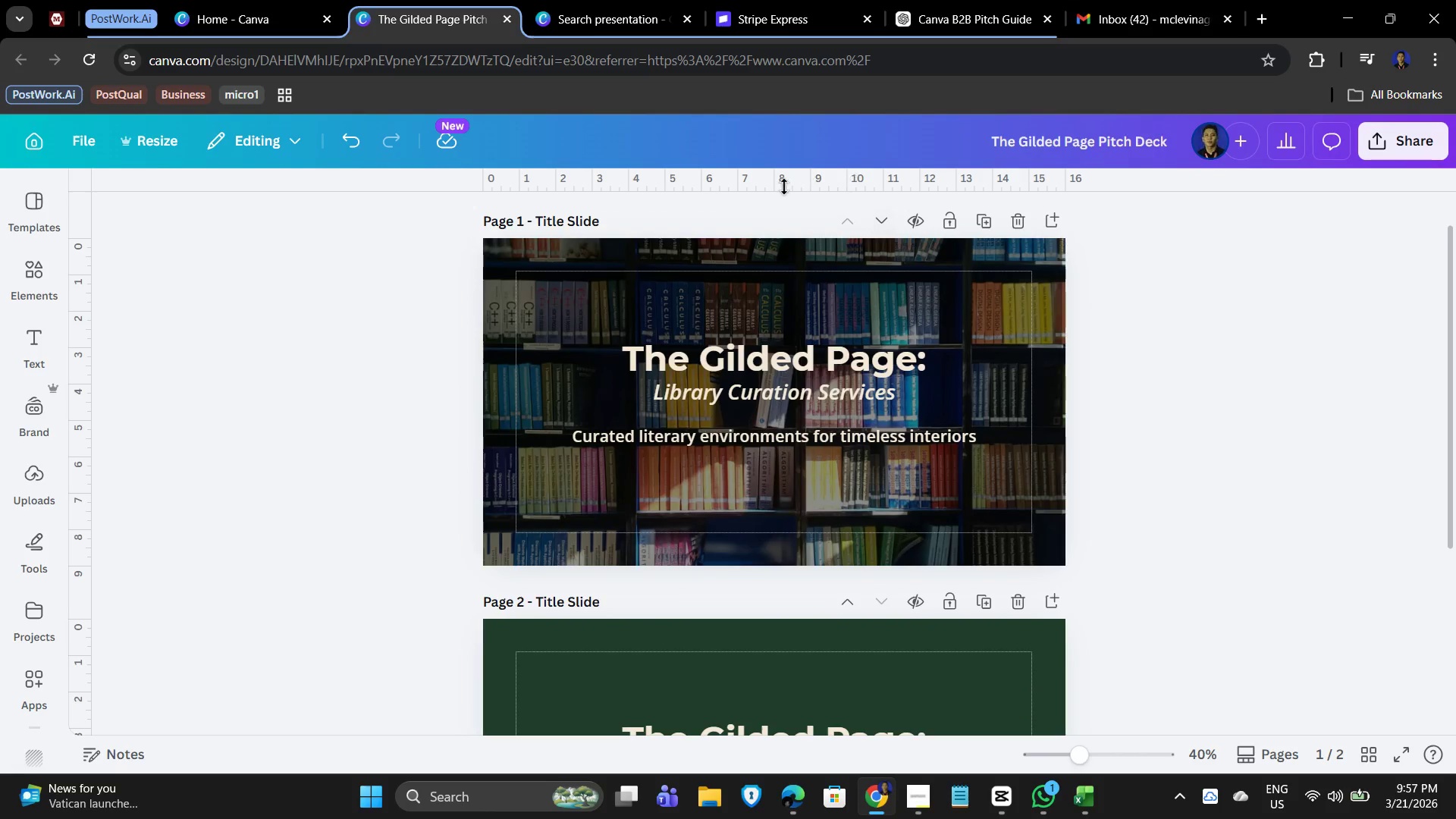 
left_click([902, 494])
 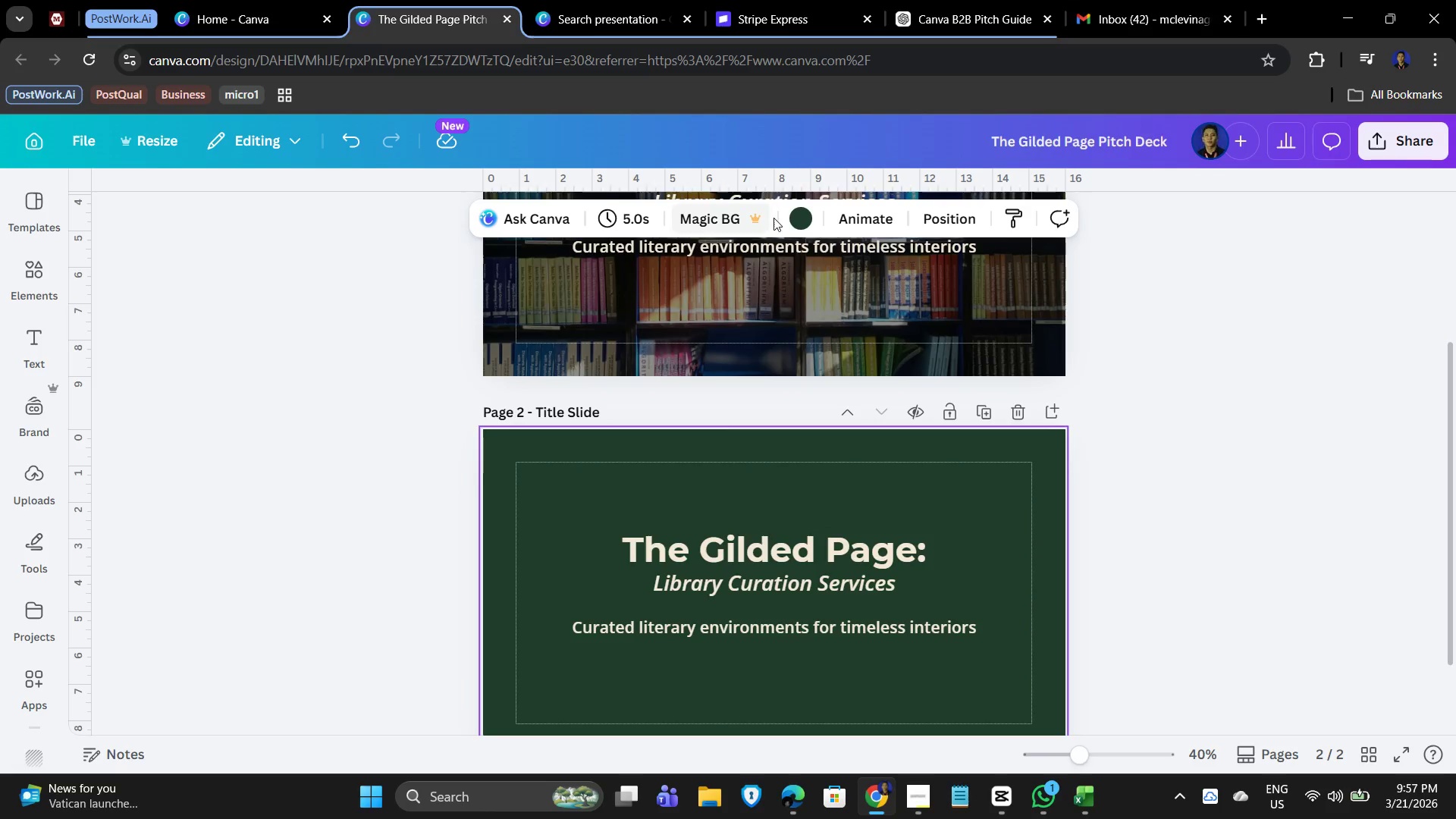 
scroll: coordinate [910, 606], scroll_direction: down, amount: 2.0
 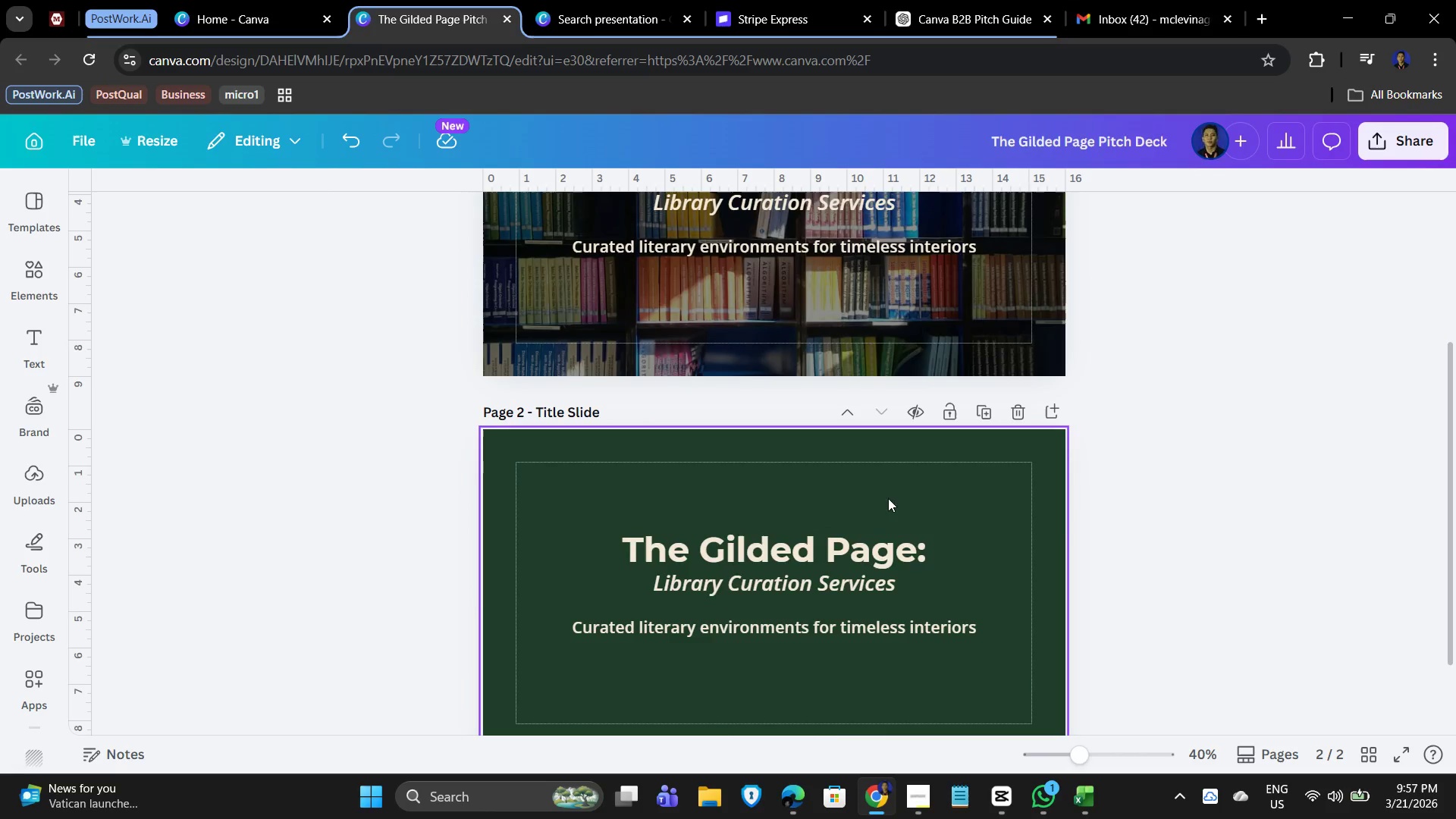 
left_click([803, 215])
 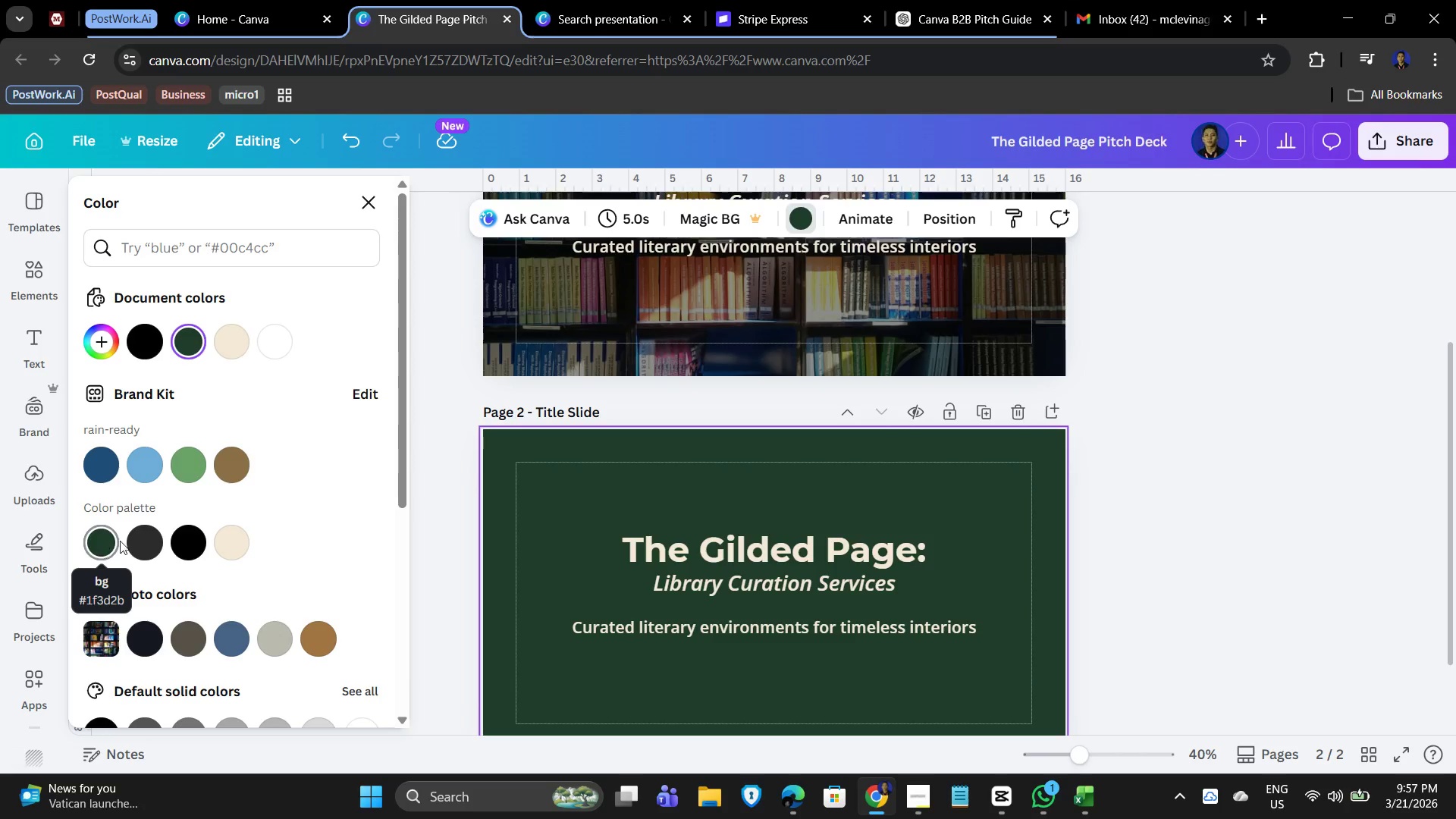 
wait(5.25)
 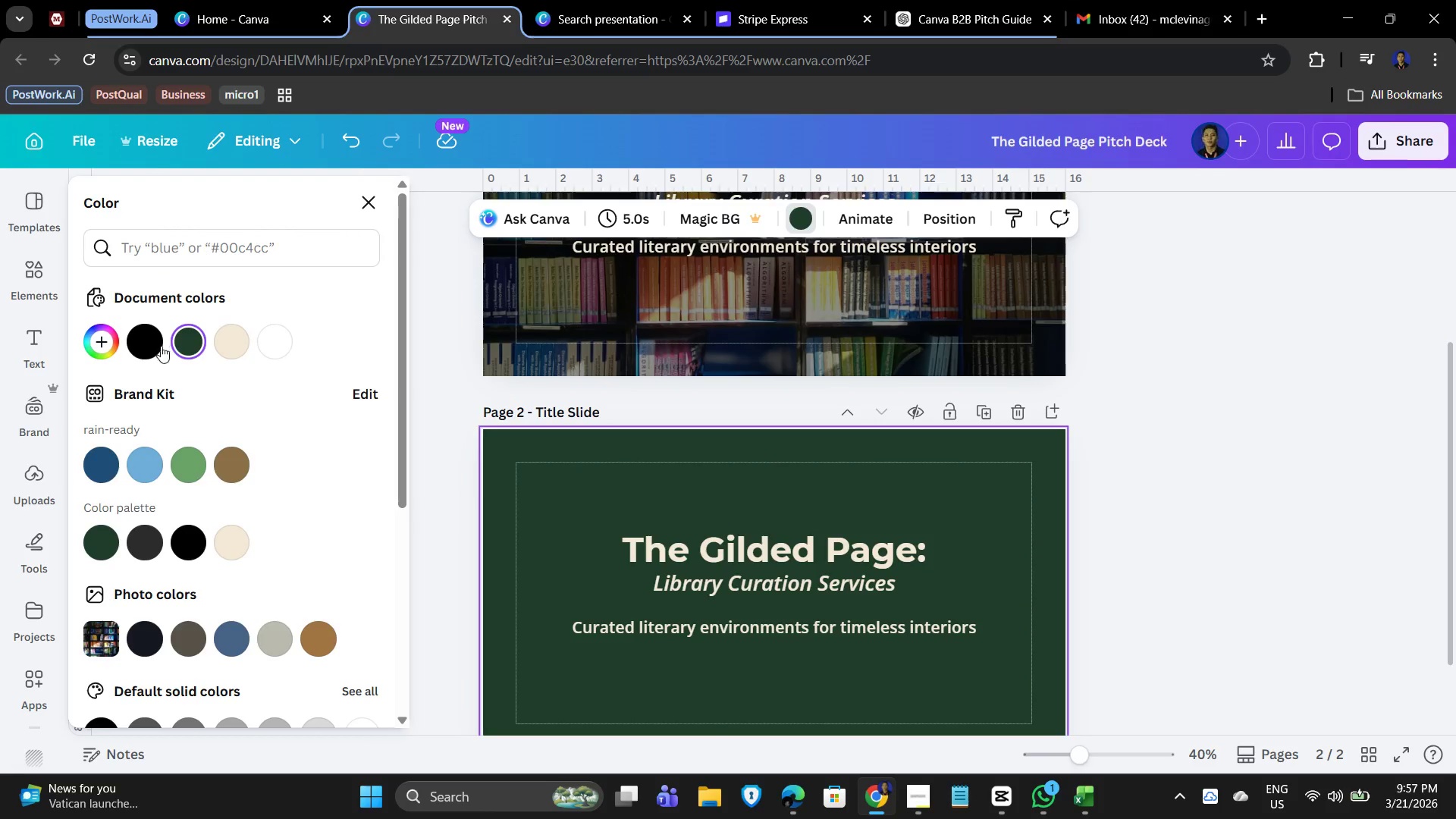 
left_click([139, 543])
 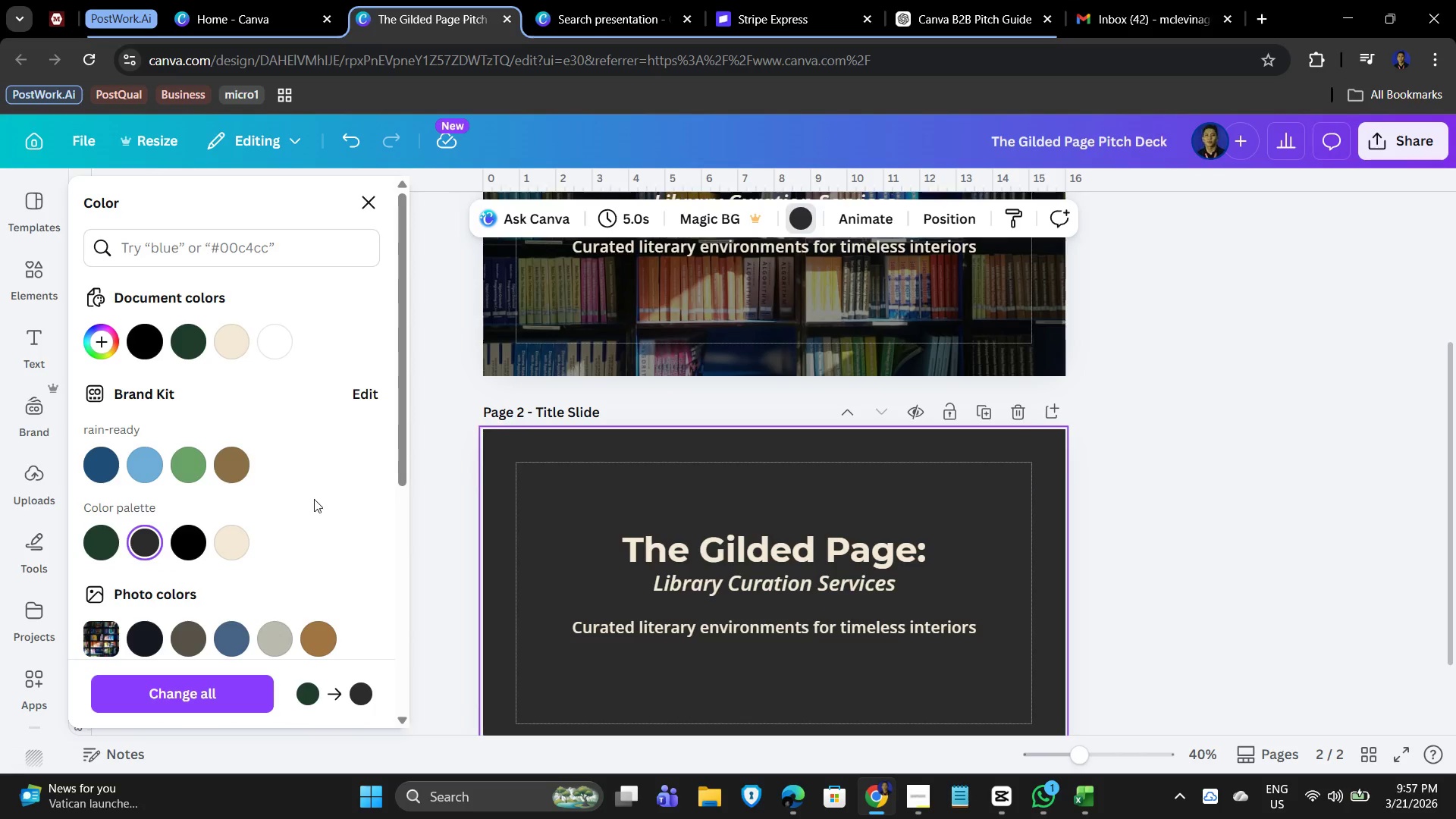 
mouse_move([213, 543])
 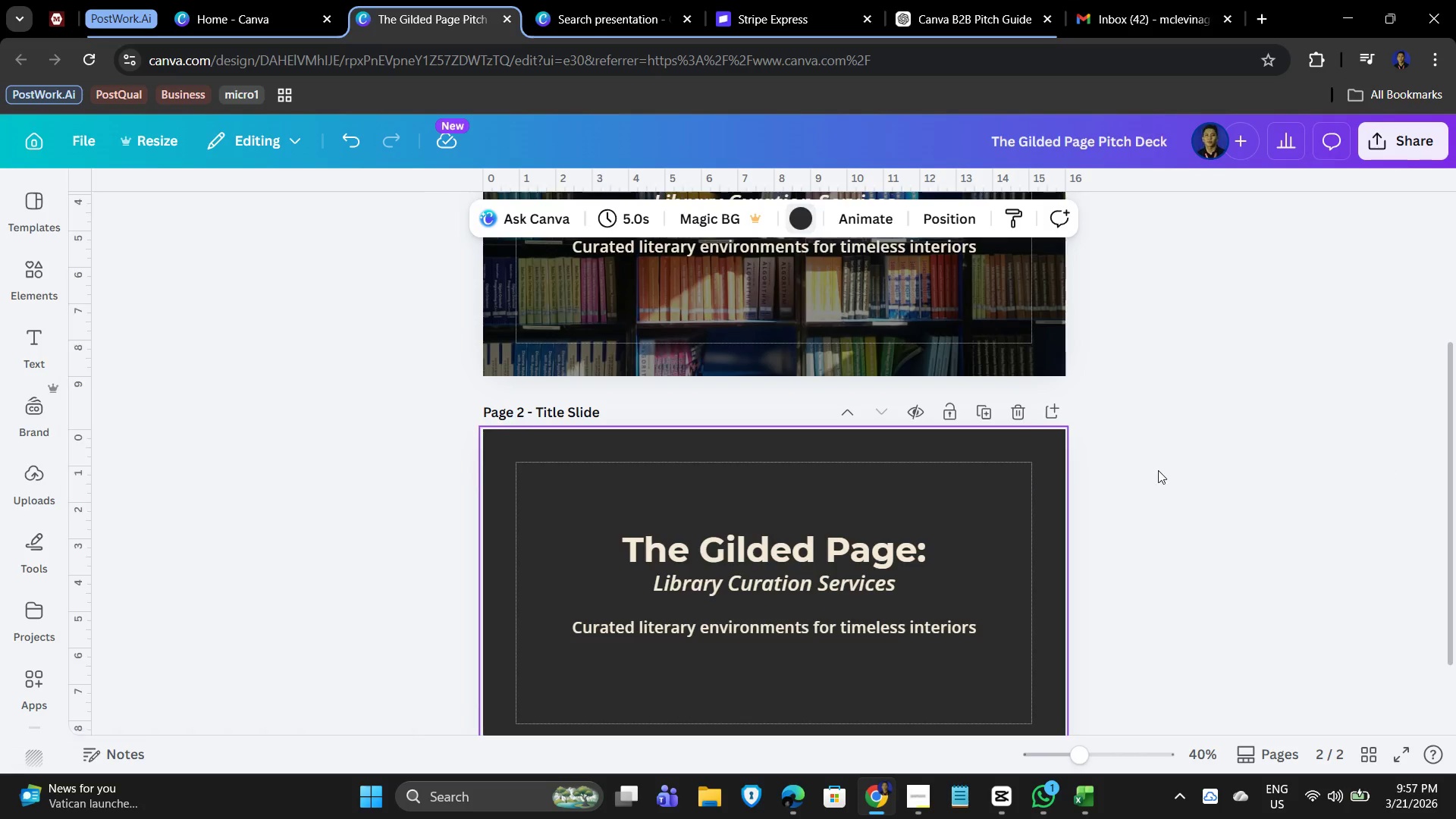 
scroll: coordinate [1107, 452], scroll_direction: down, amount: 3.0
 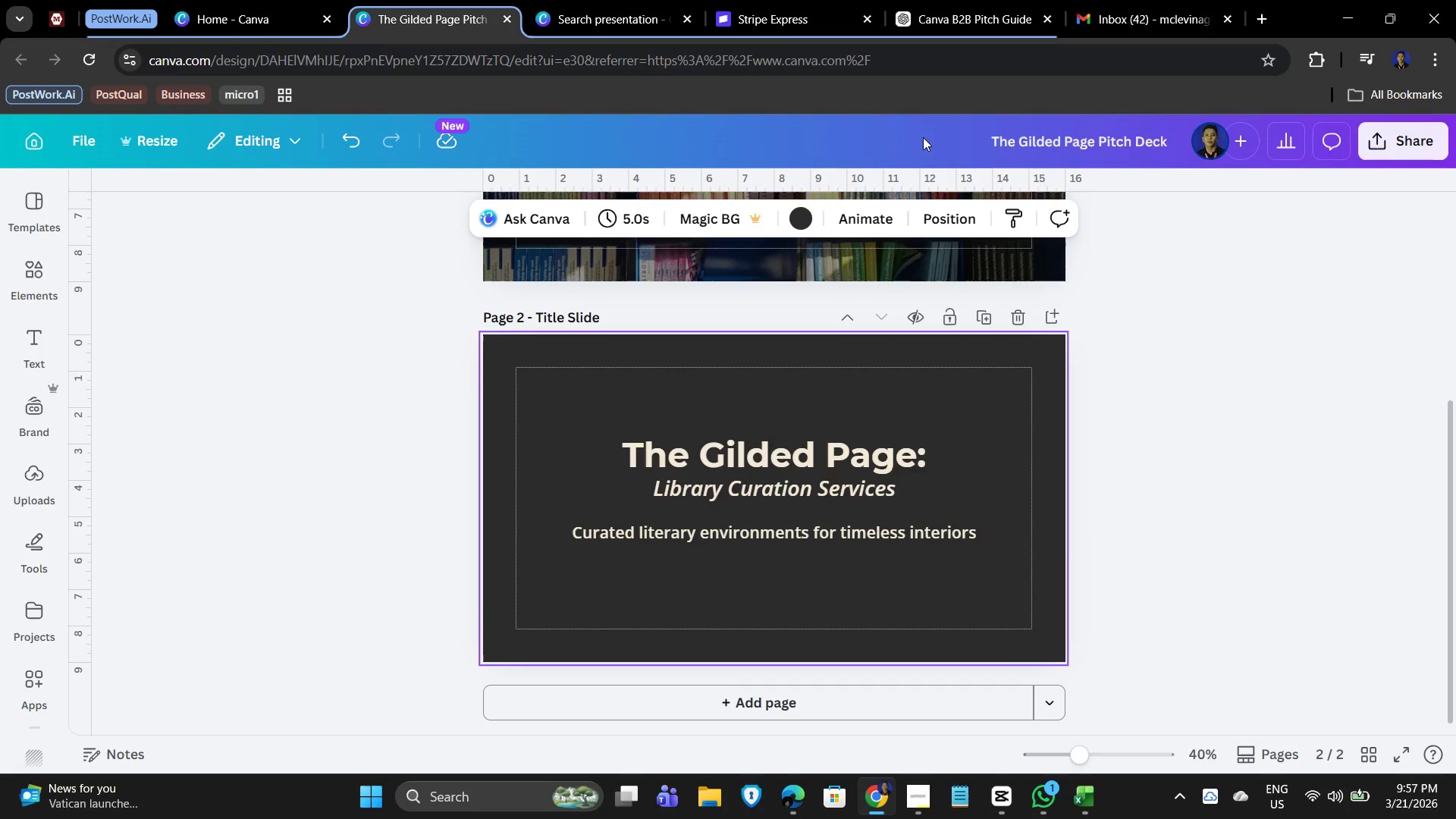 
wait(5.58)
 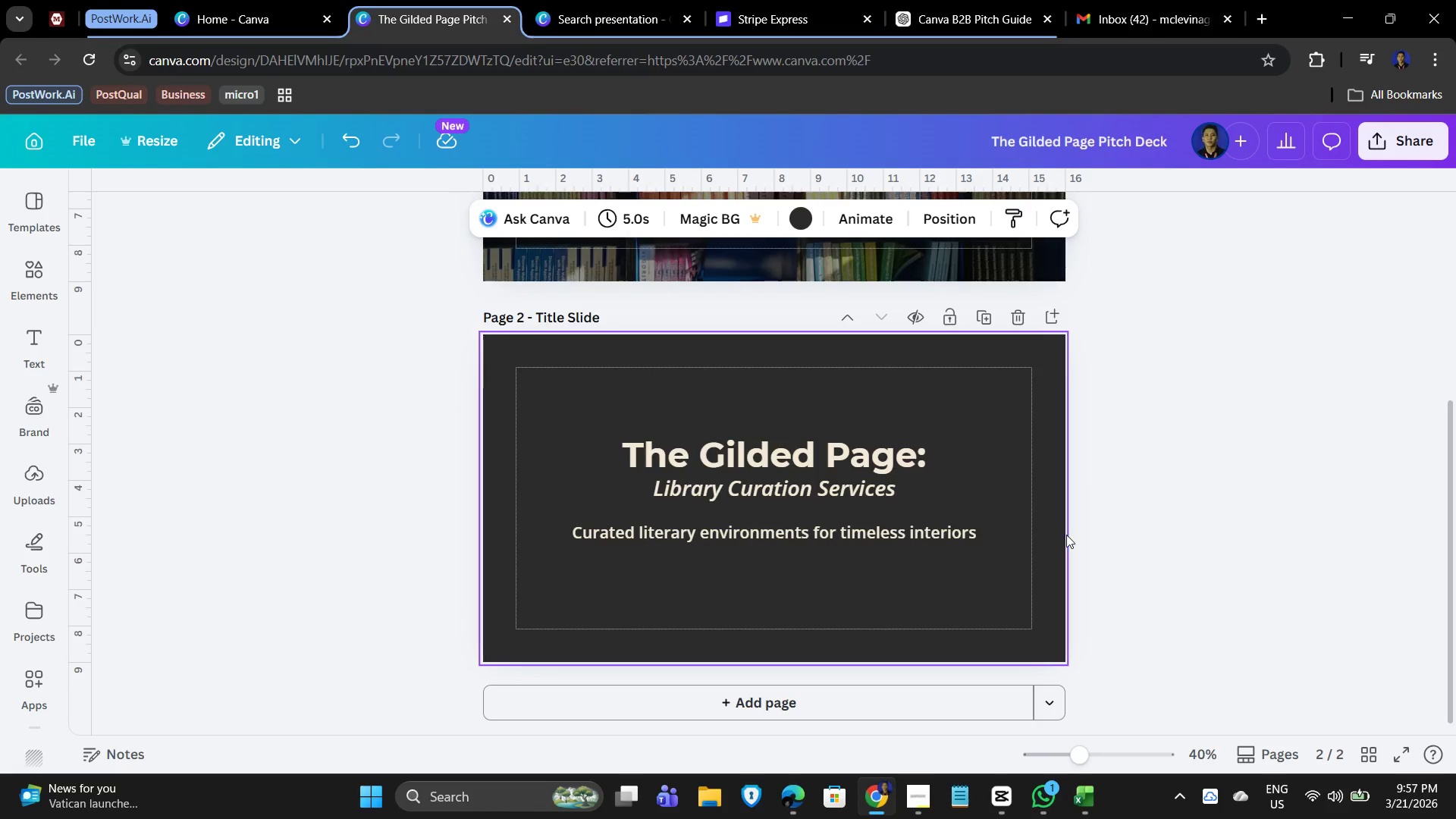 
left_click_drag(start_coordinate=[615, 318], to_coordinate=[604, 317])
 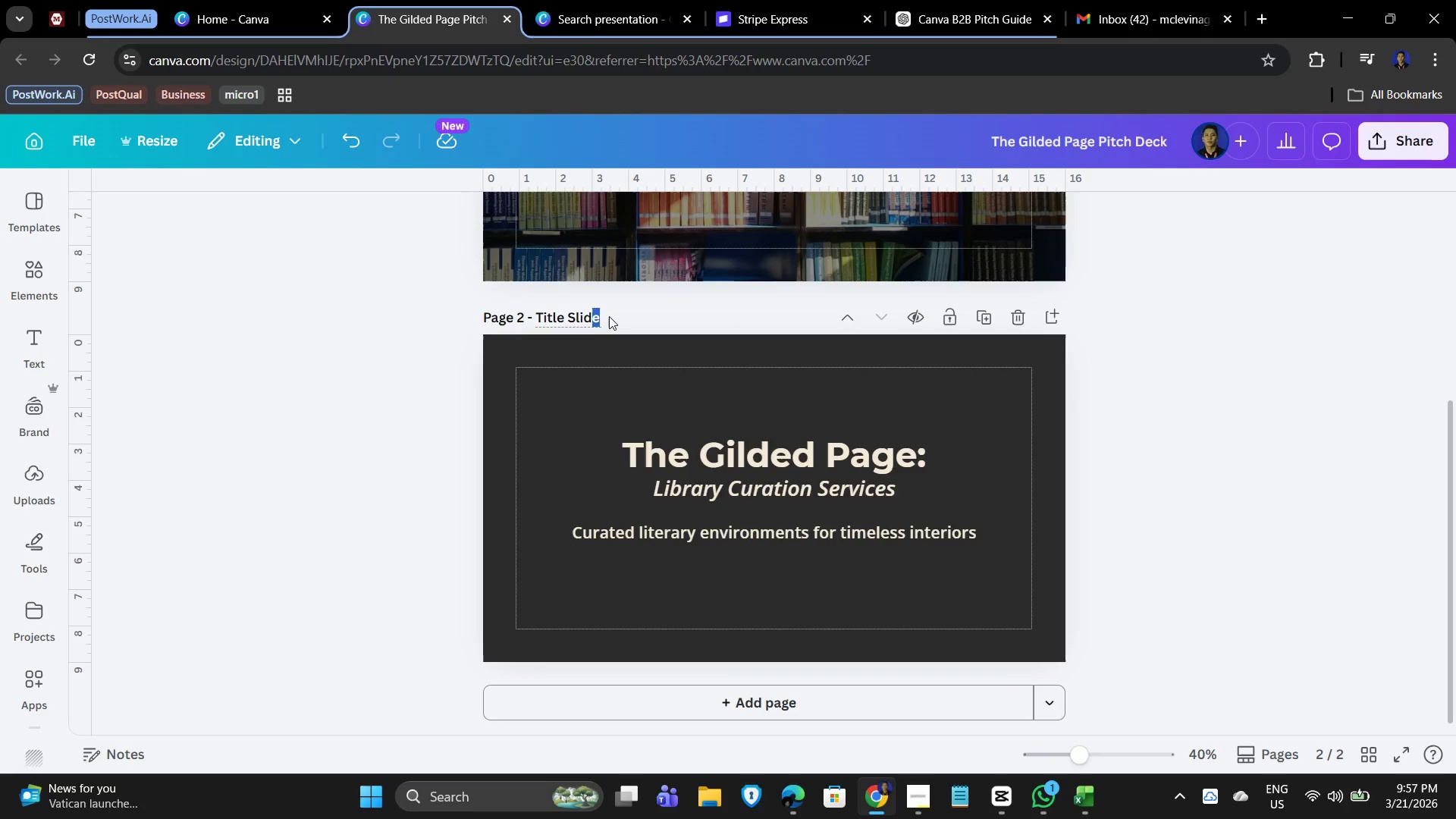 
left_click([609, 316])
 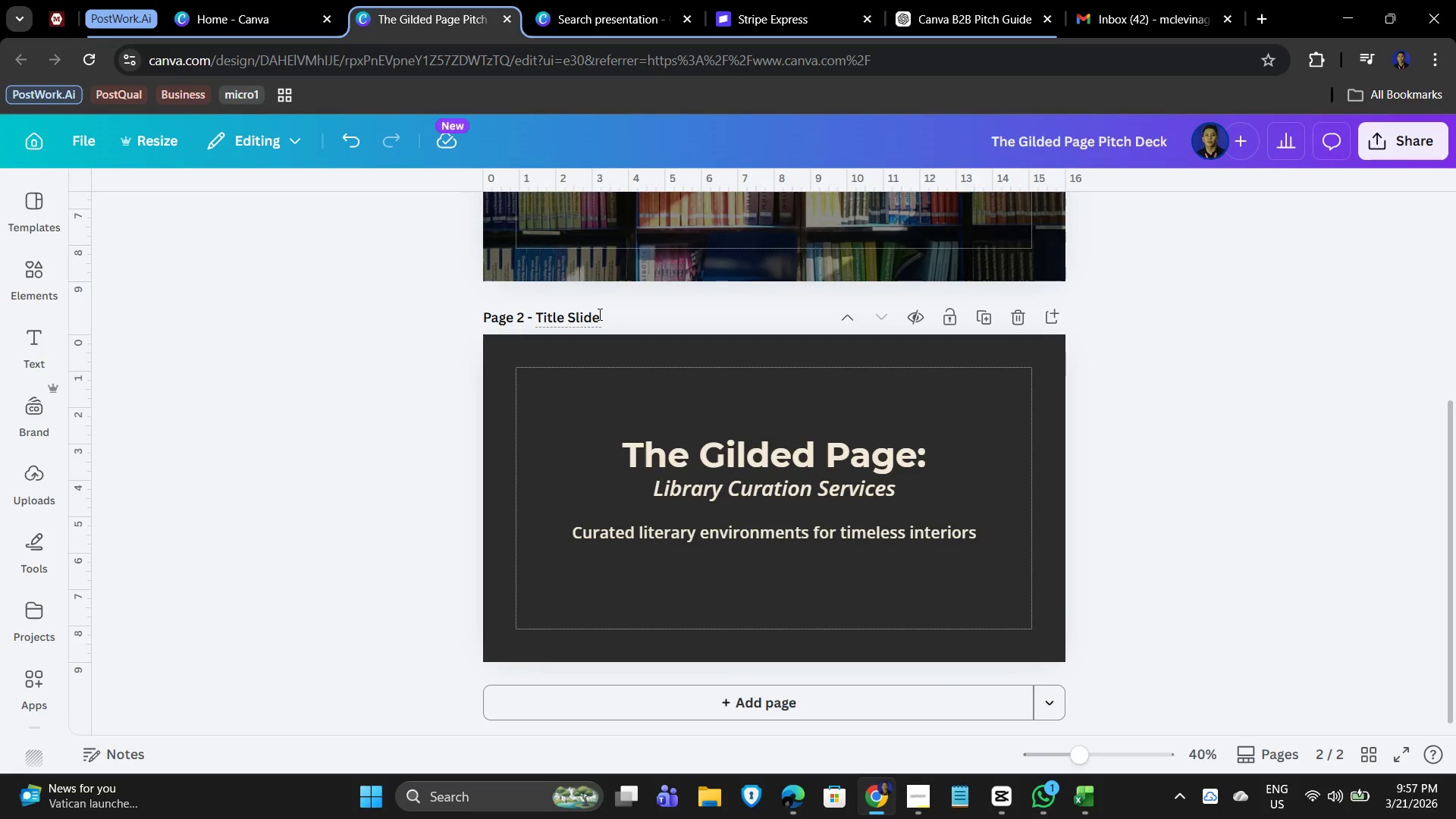 
left_click_drag(start_coordinate=[586, 314], to_coordinate=[566, 317])
 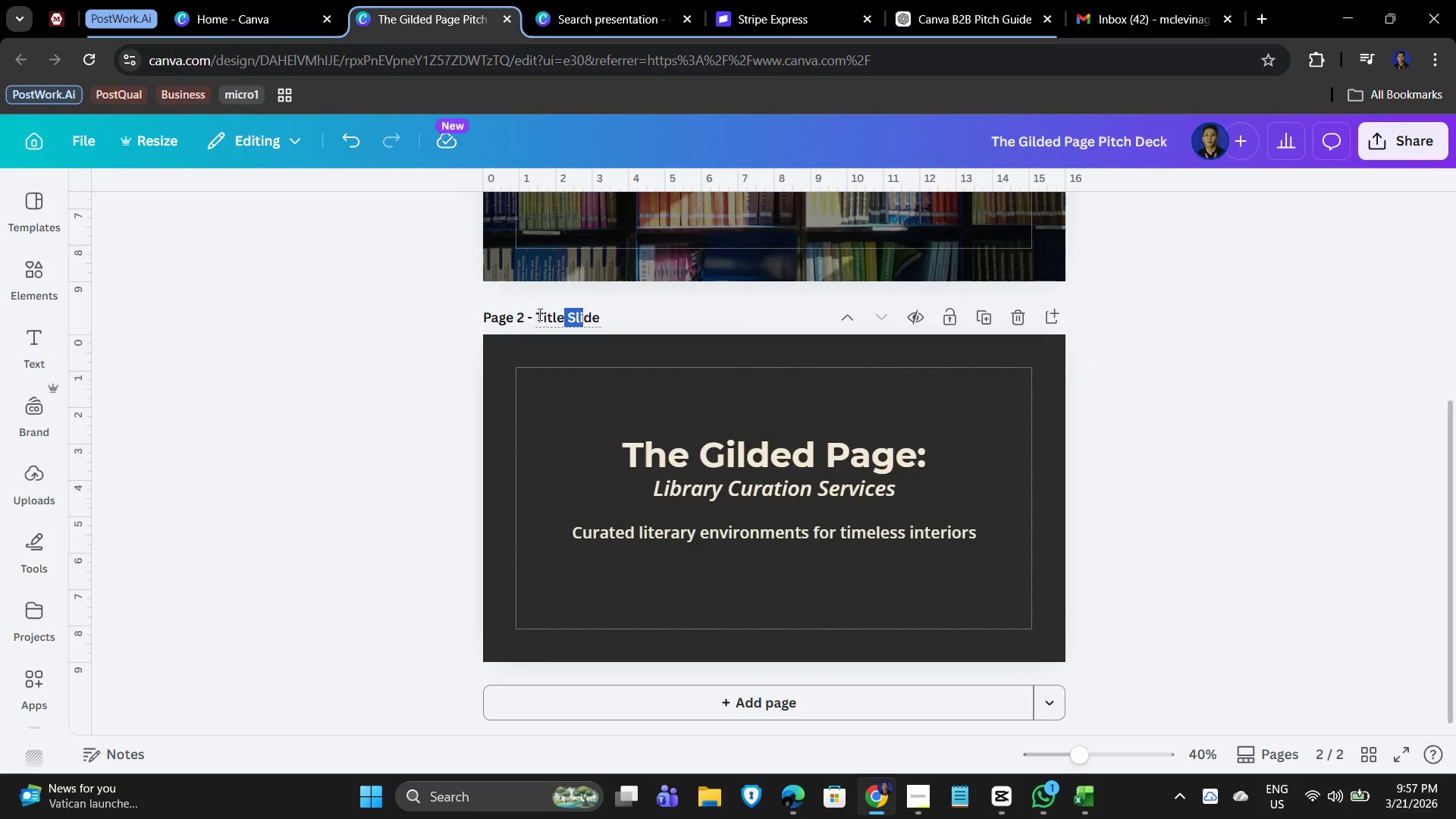 
left_click_drag(start_coordinate=[538, 314], to_coordinate=[615, 315])
 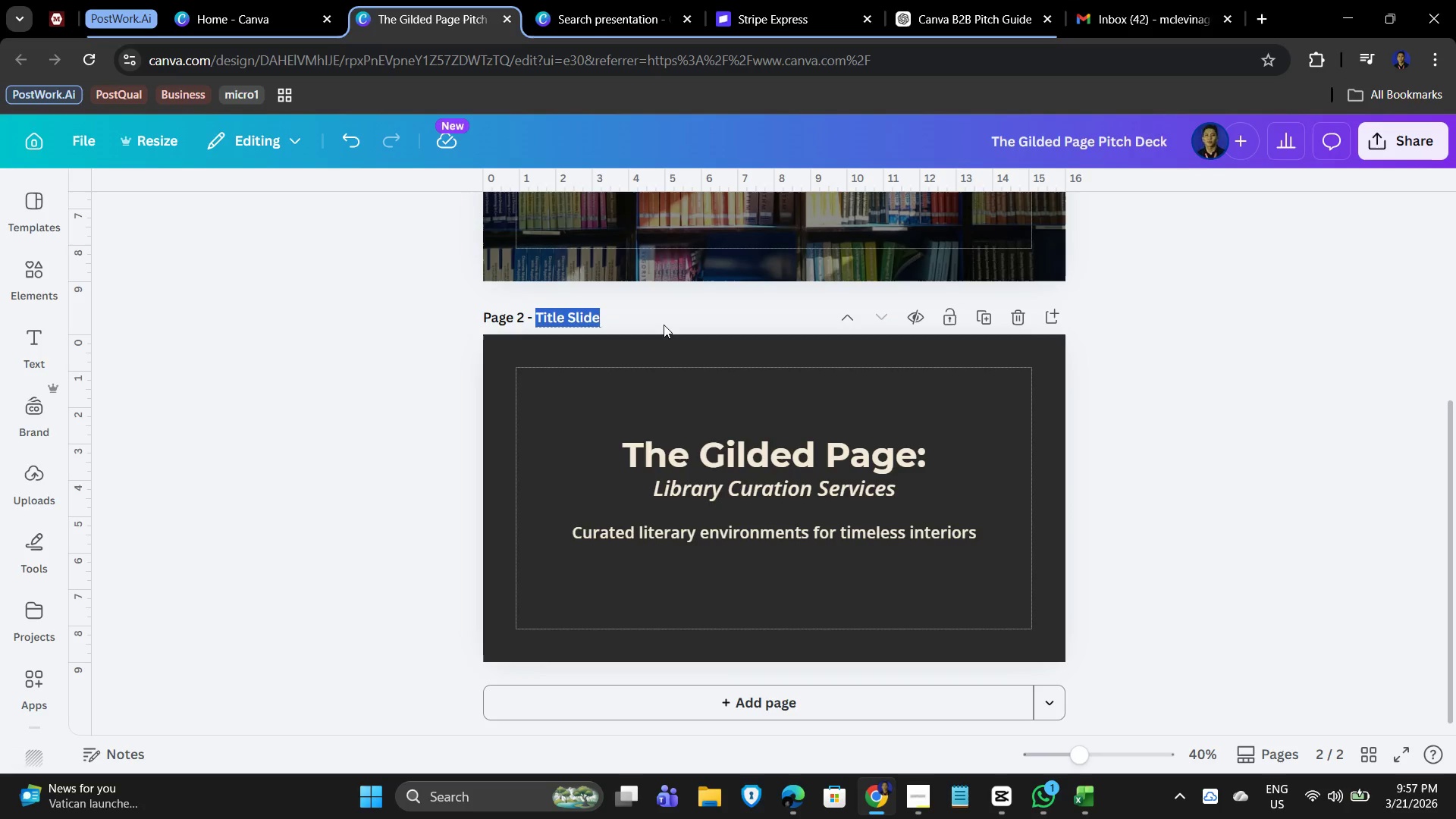 
type(The )
 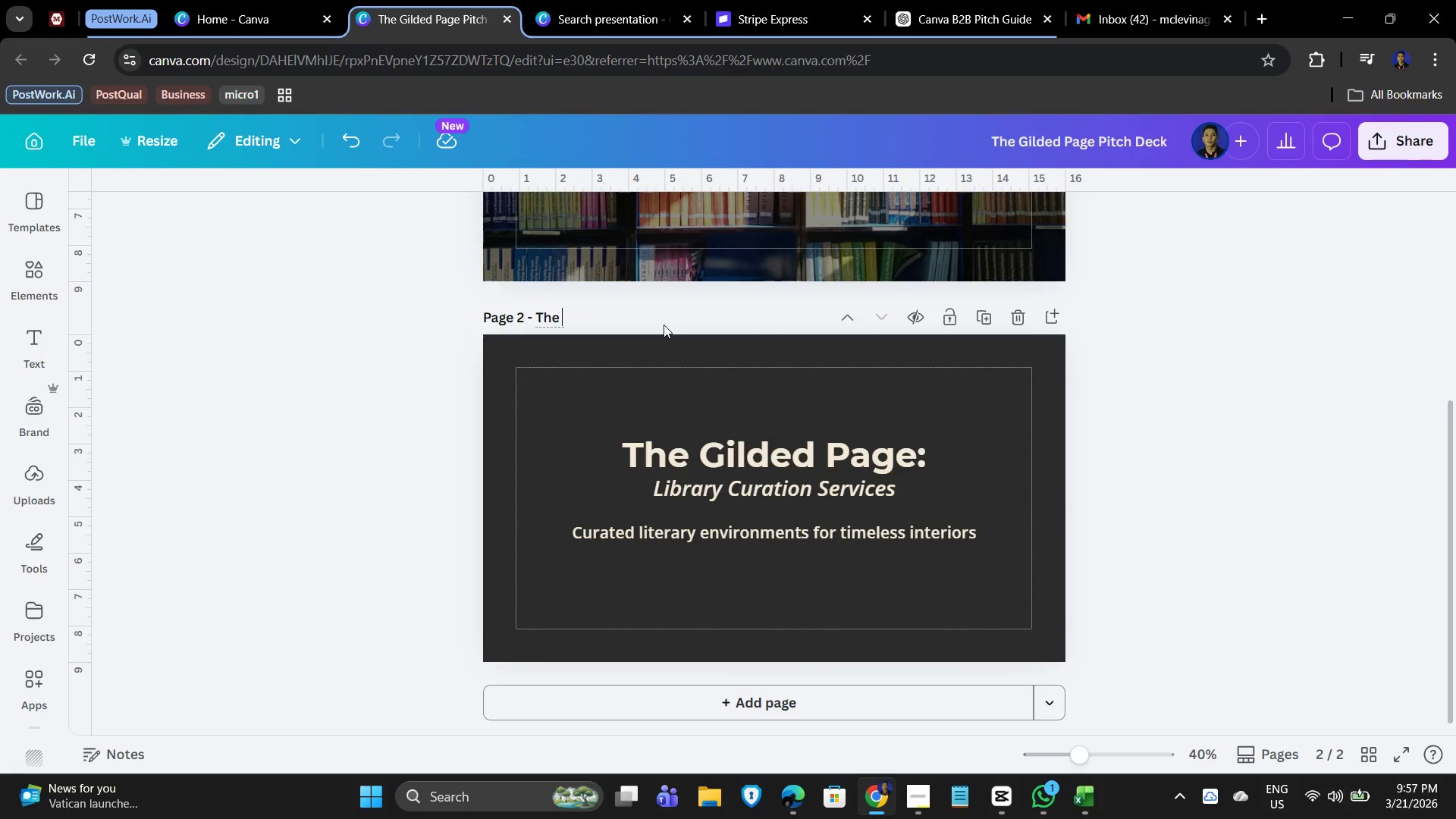 
type(opportunity)
 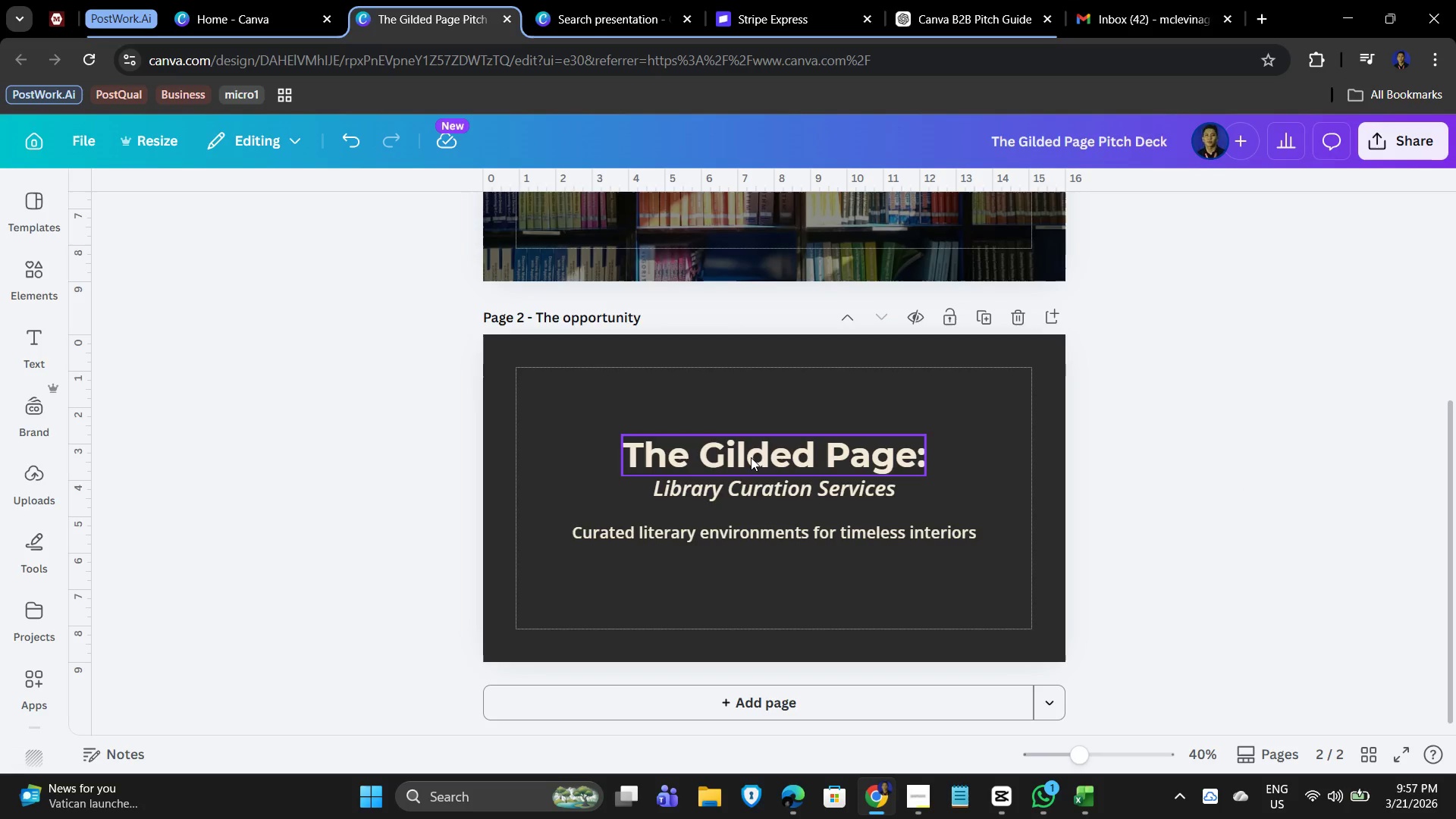 
wait(6.22)
 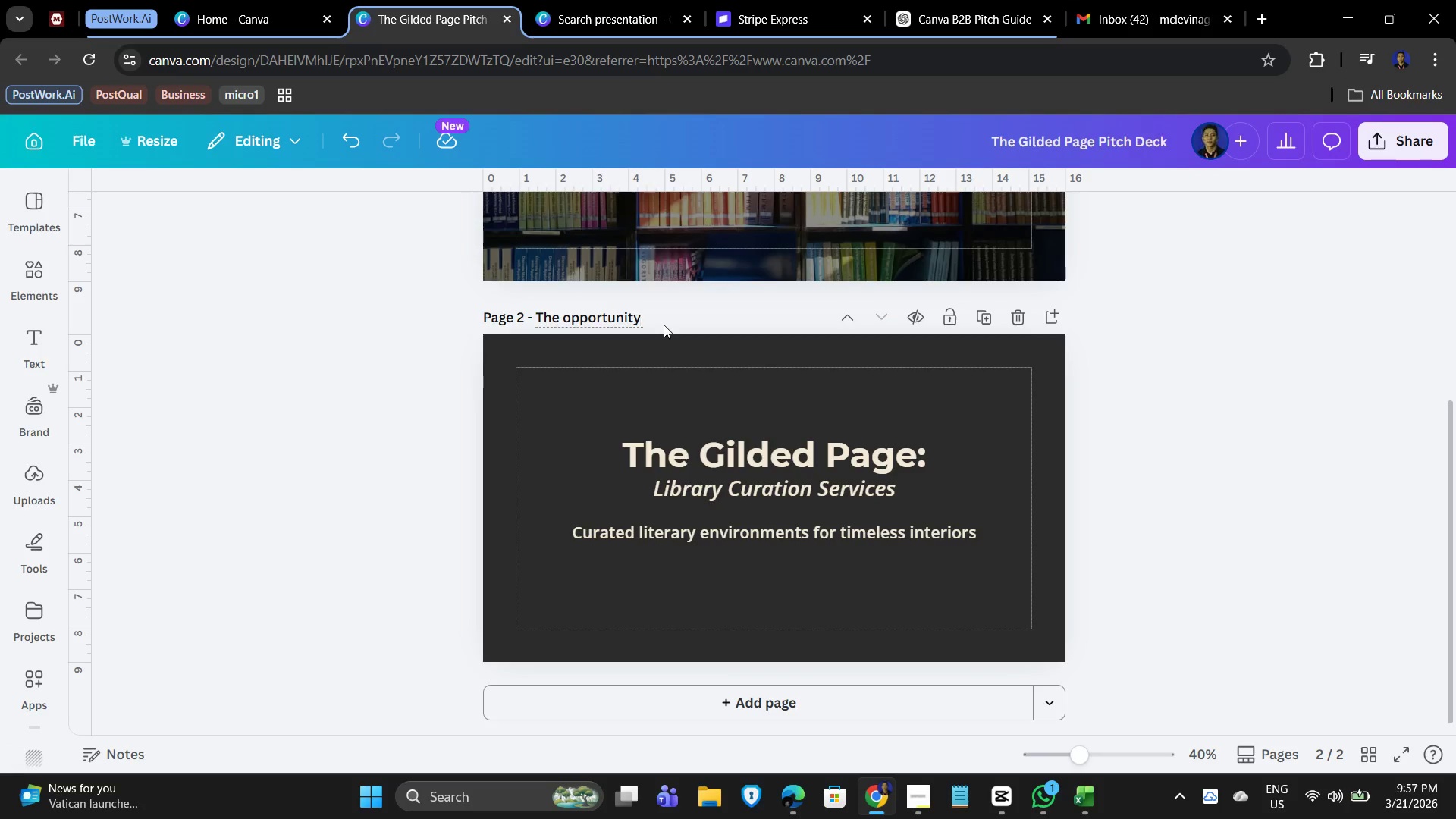 
left_click([777, 438])
 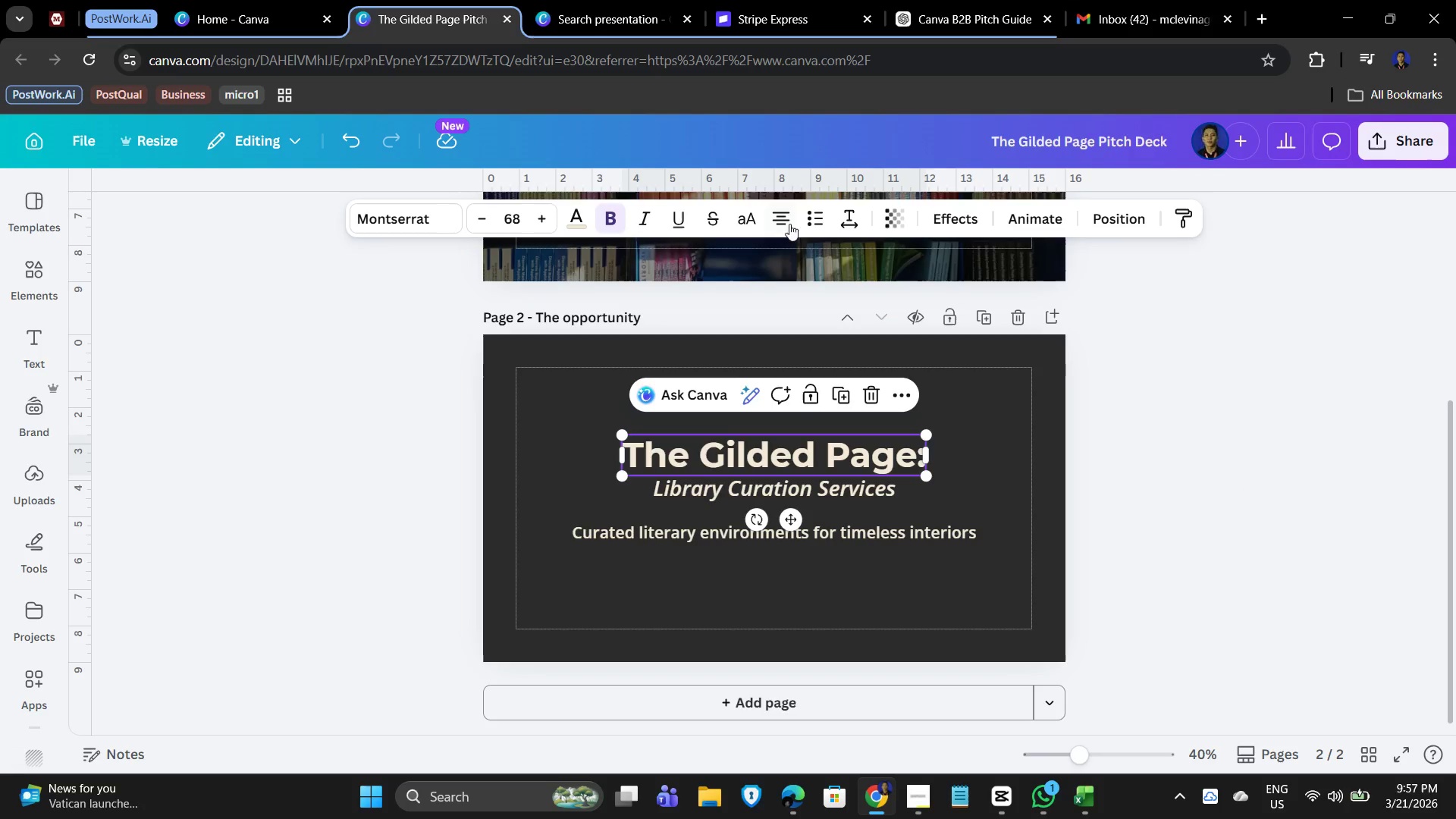 
left_click([786, 211])
 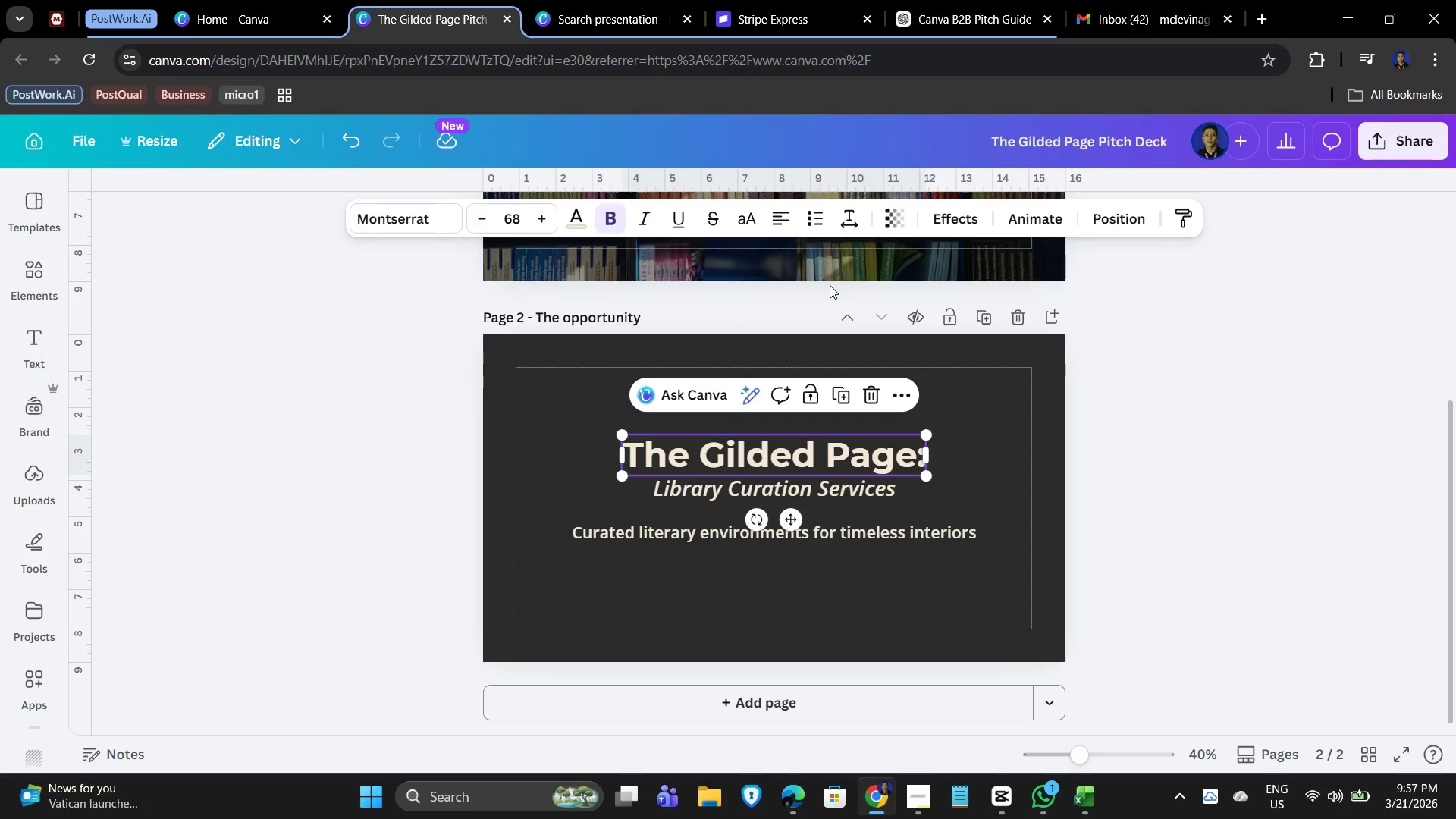 
left_click_drag(start_coordinate=[783, 454], to_coordinate=[687, 422])
 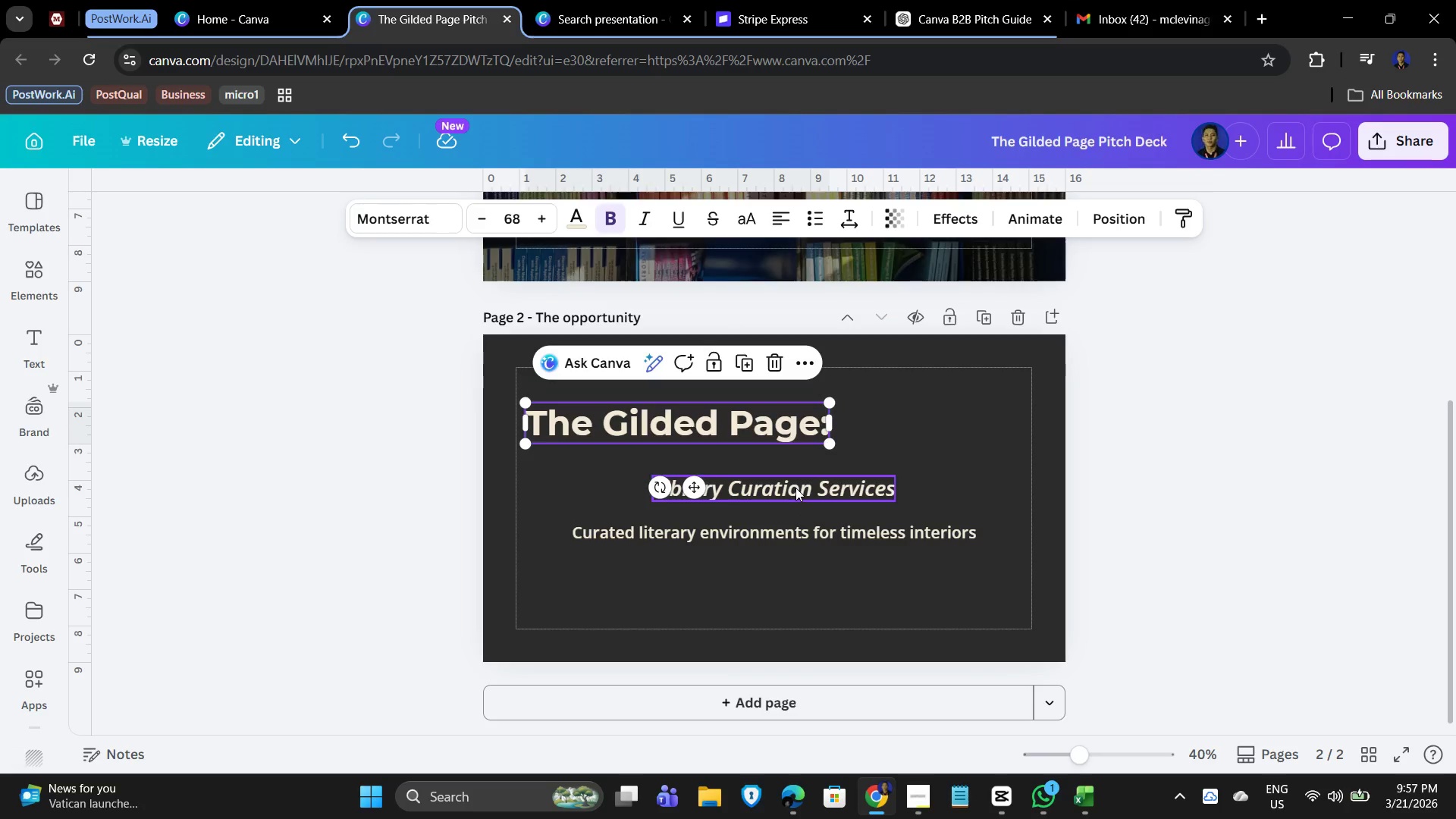 
left_click_drag(start_coordinate=[795, 488], to_coordinate=[677, 457])
 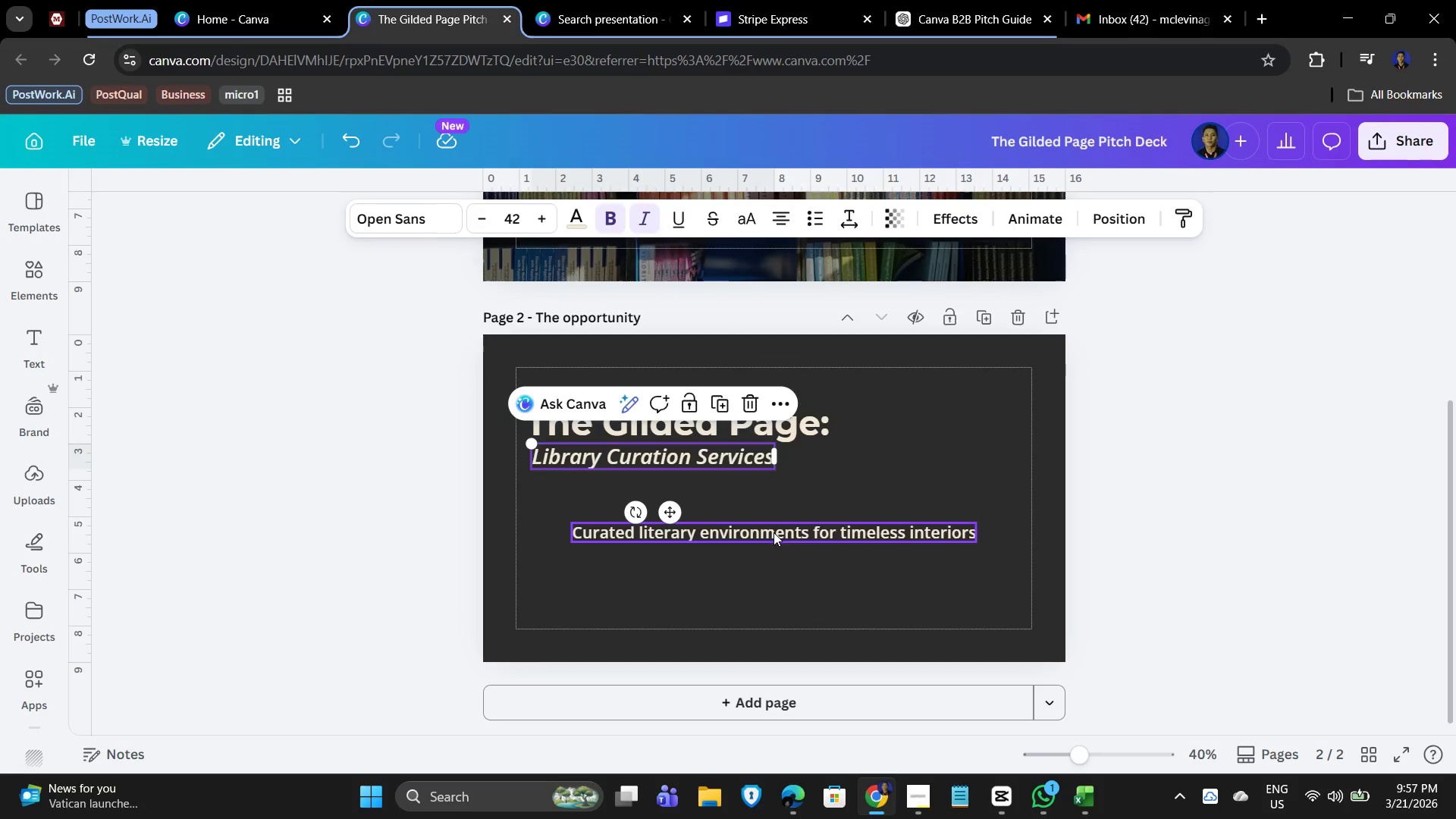 
left_click_drag(start_coordinate=[774, 532], to_coordinate=[735, 501])
 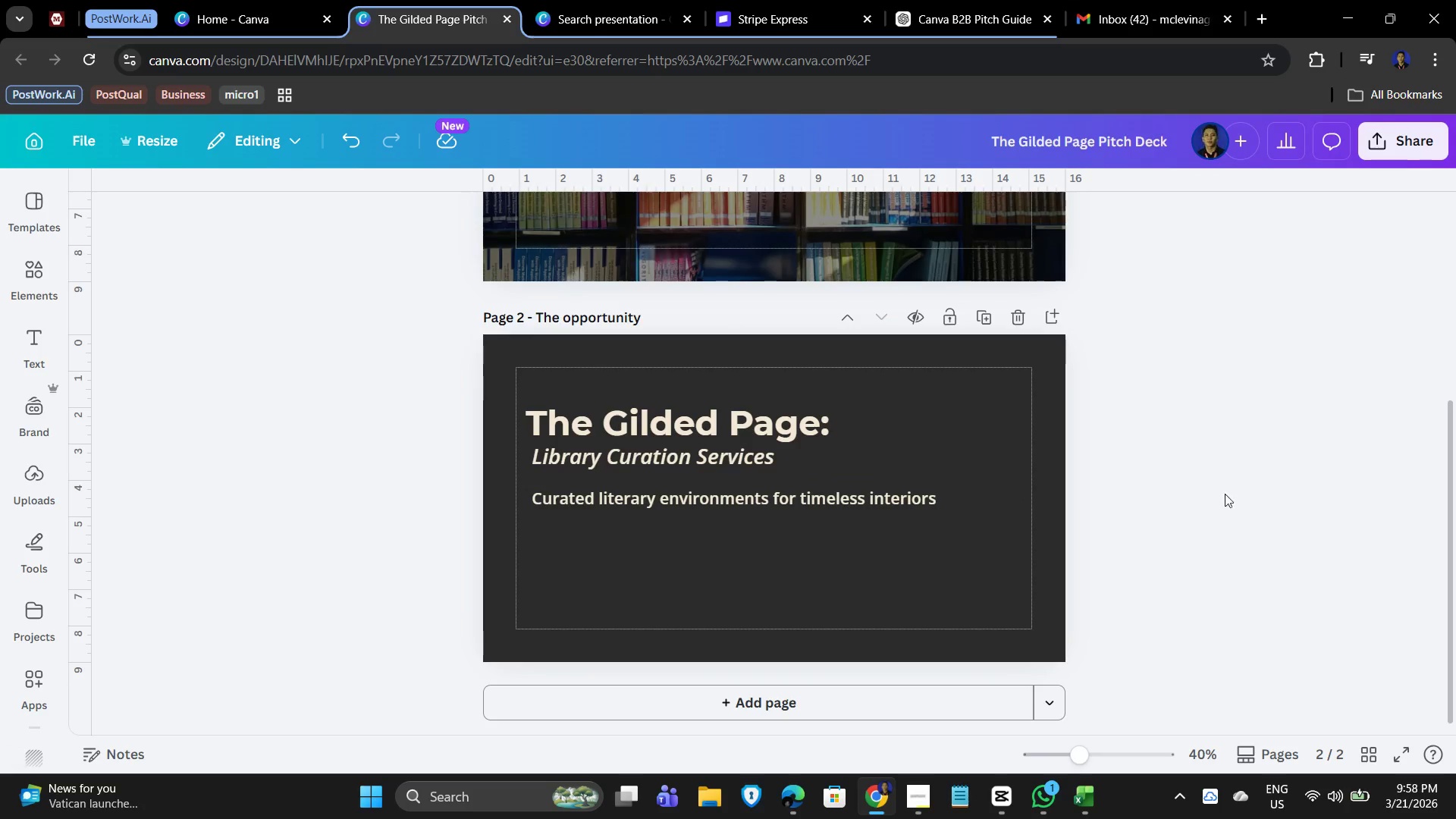 
left_click([1386, 466])
 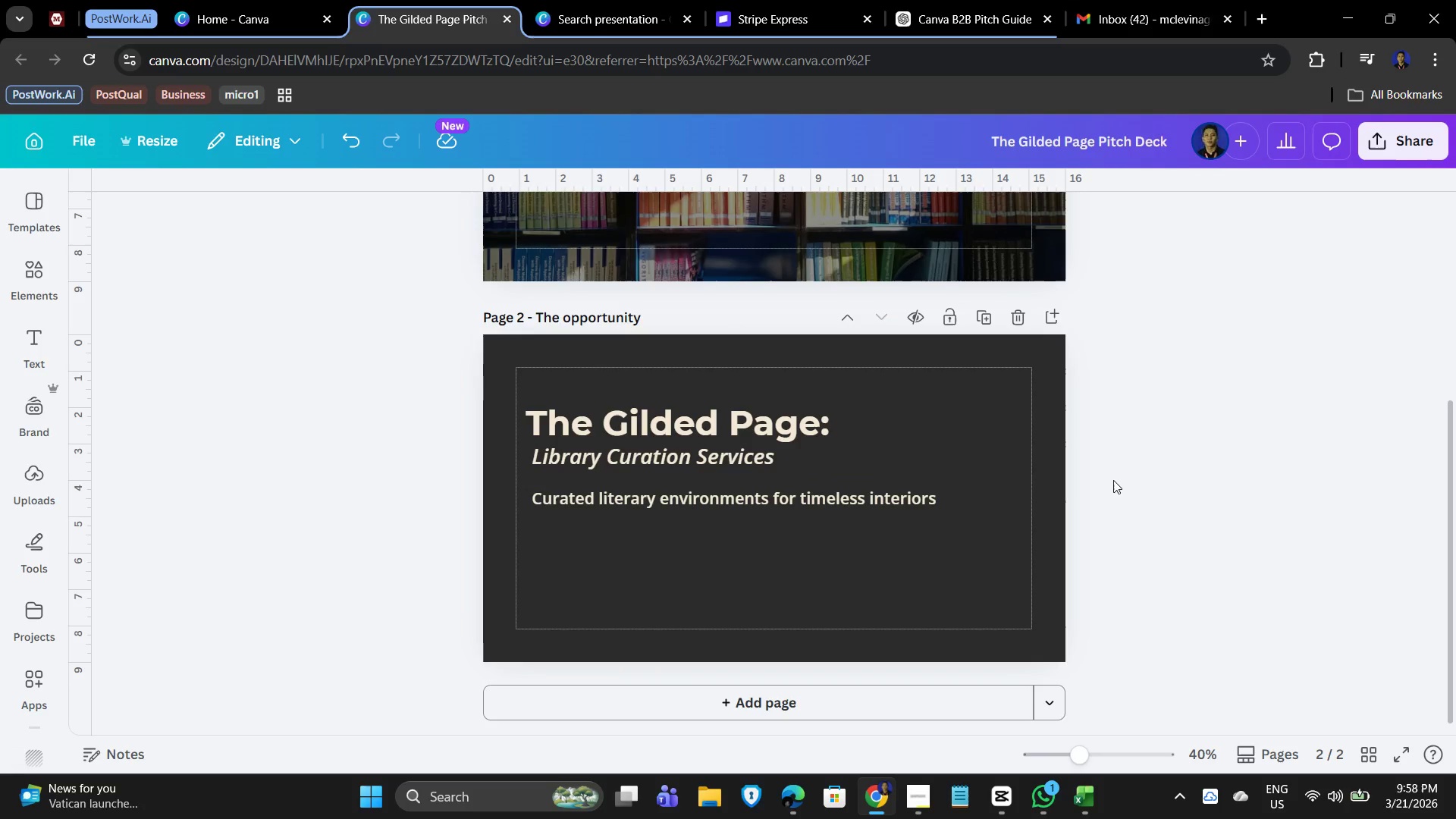 
double_click([668, 426])
 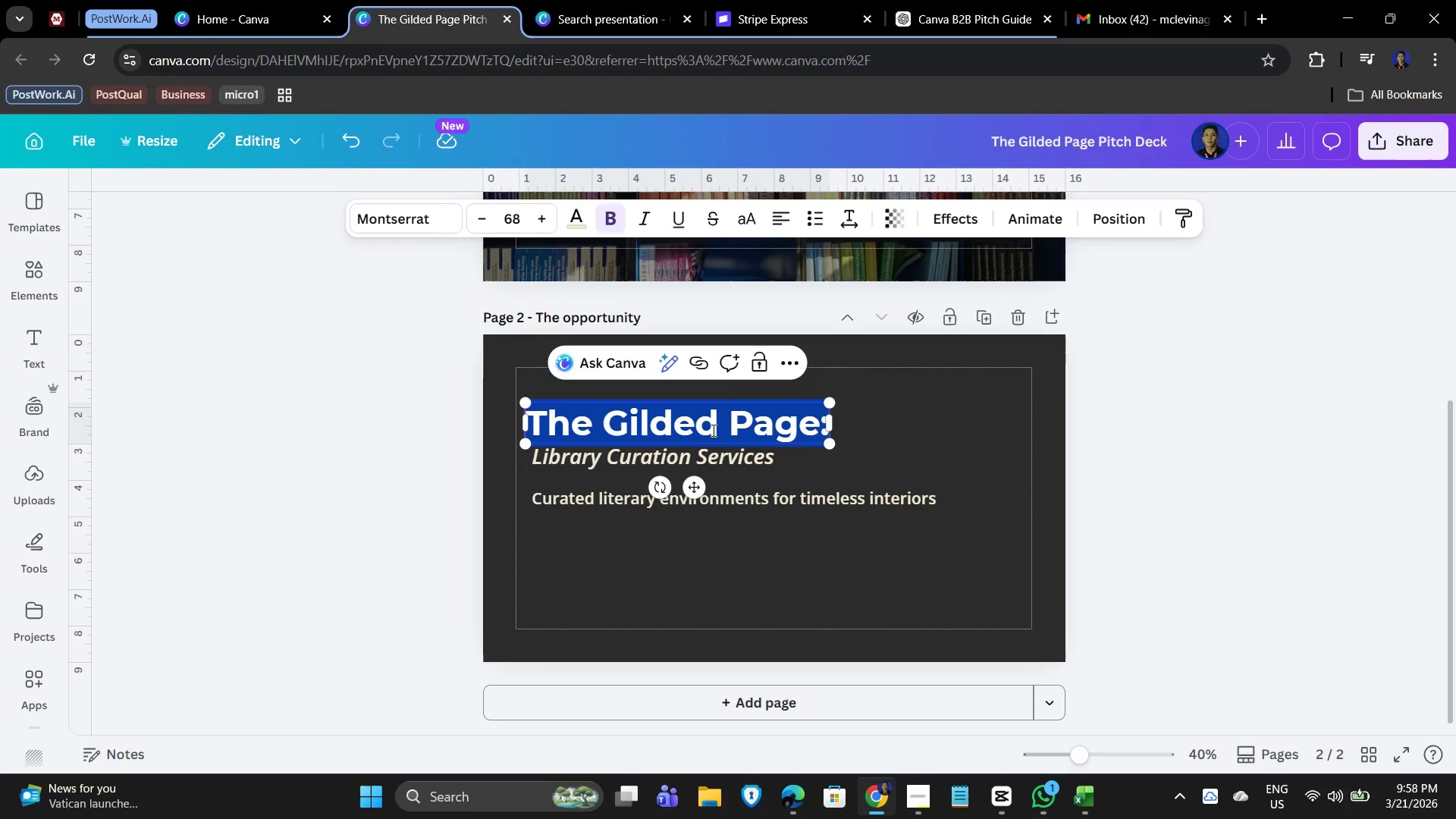 
type(Elevating Property Value Through Storytelling)
 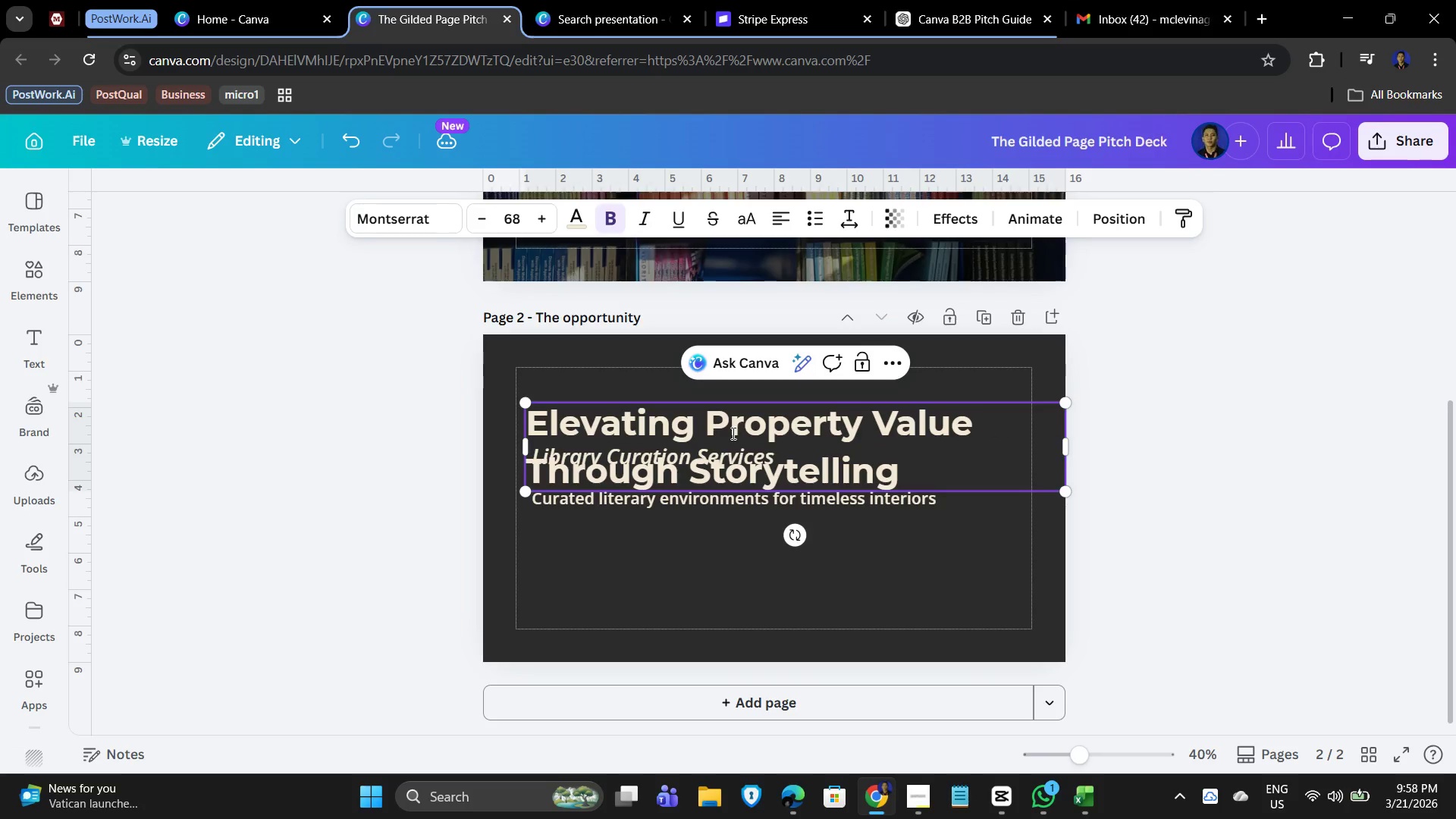 
left_click_drag(start_coordinate=[1071, 447], to_coordinate=[908, 445])
 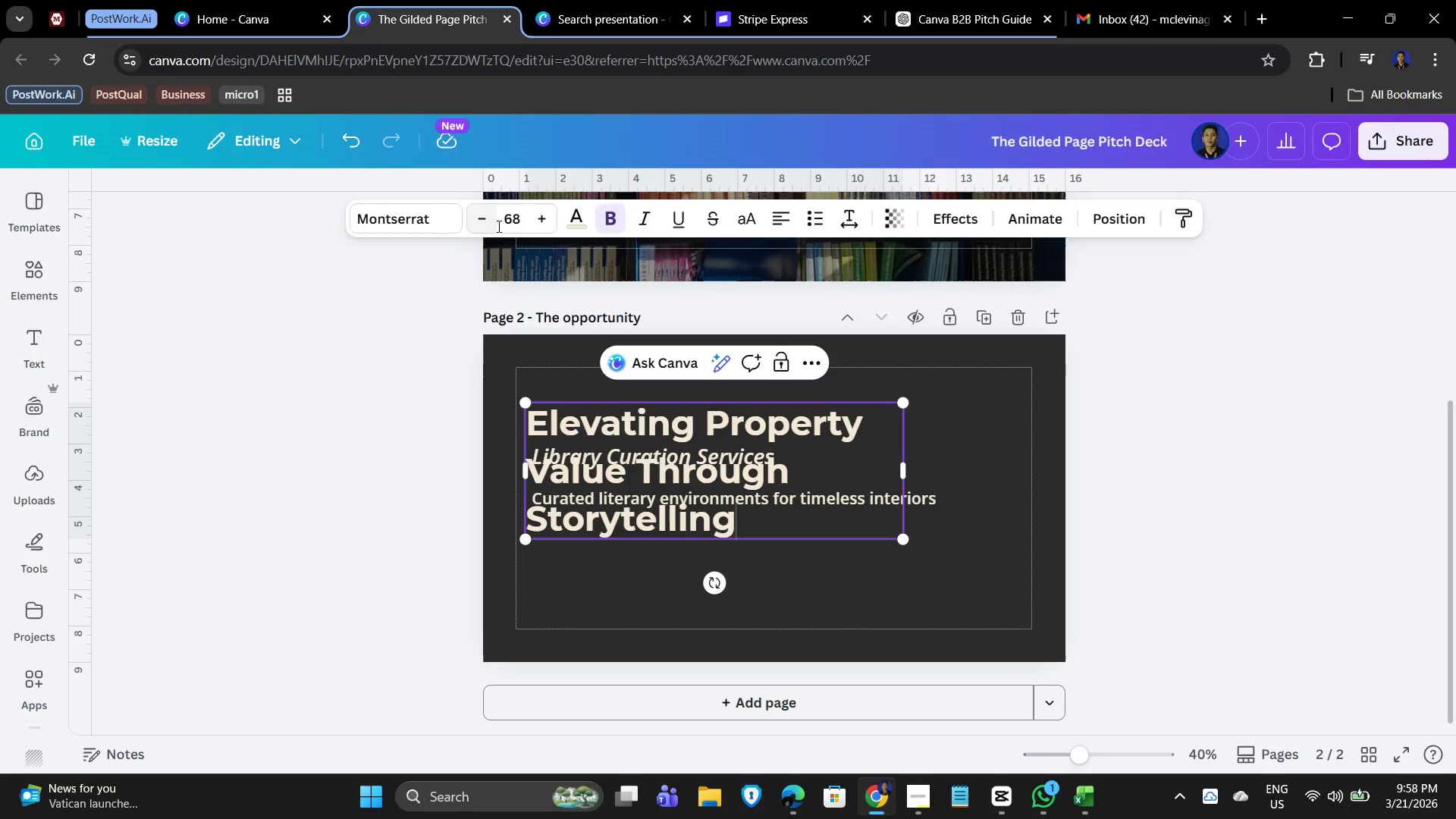 
double_click([485, 220])
 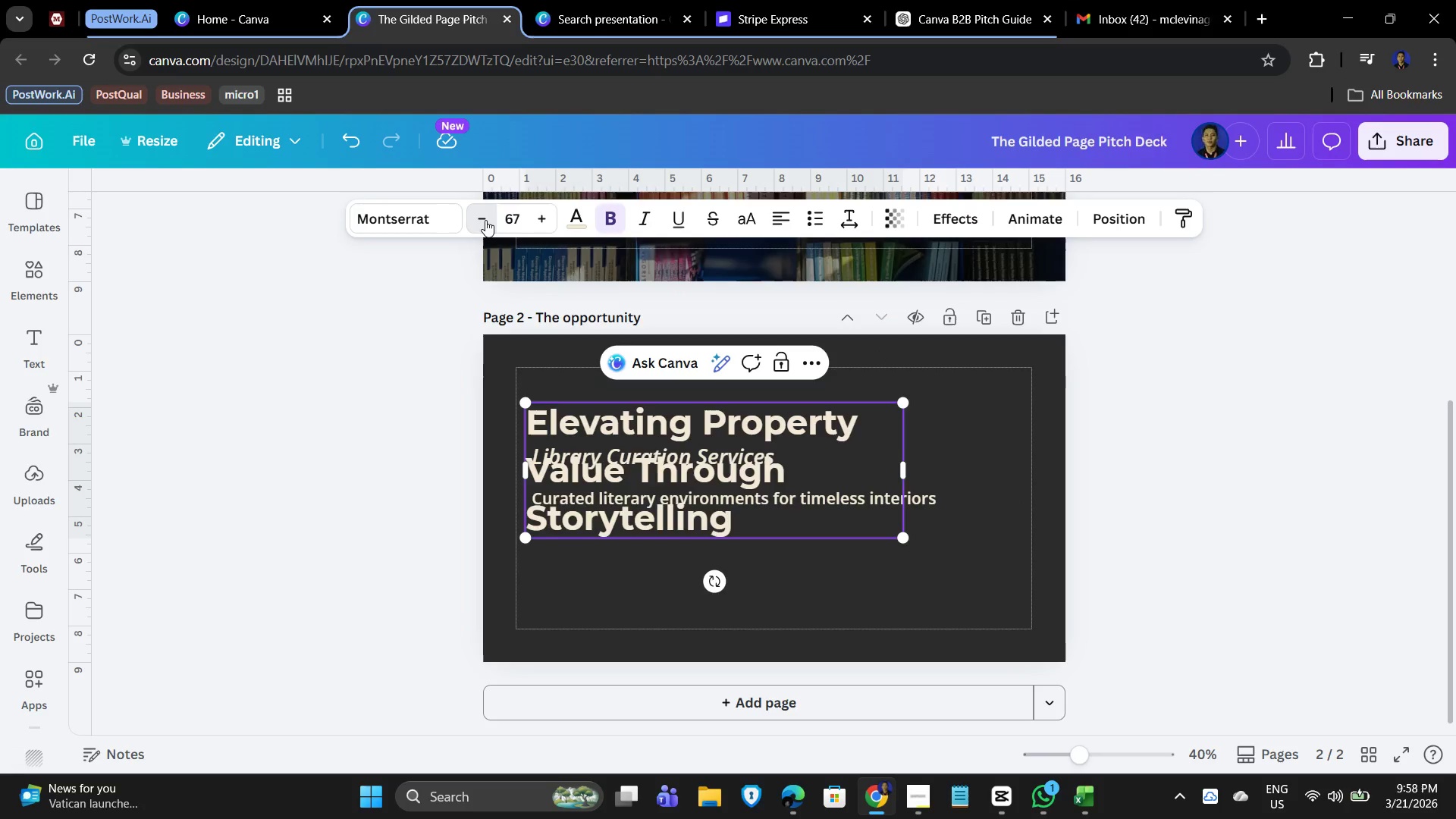 
triple_click([485, 220])
 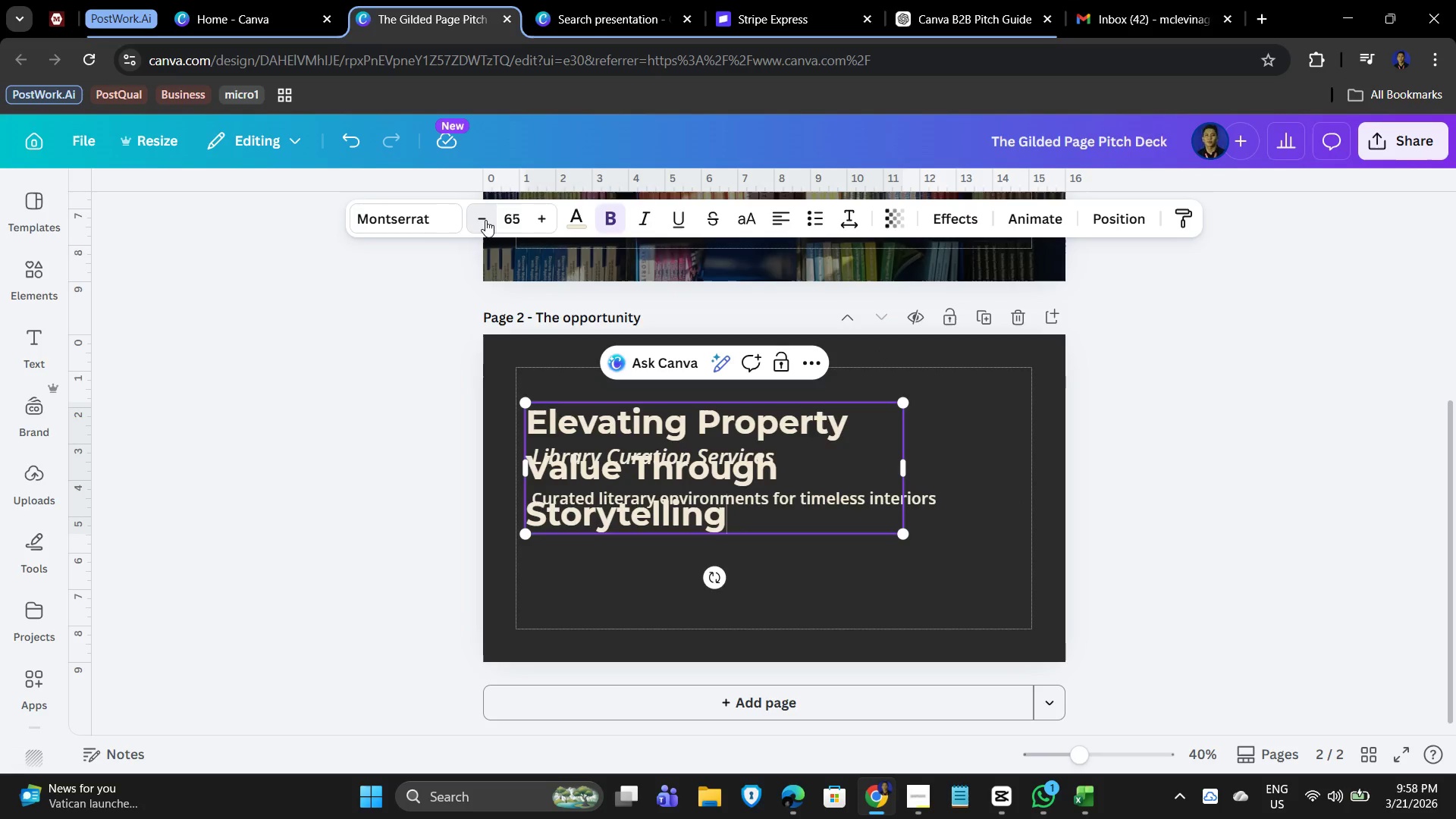 
triple_click([485, 220])
 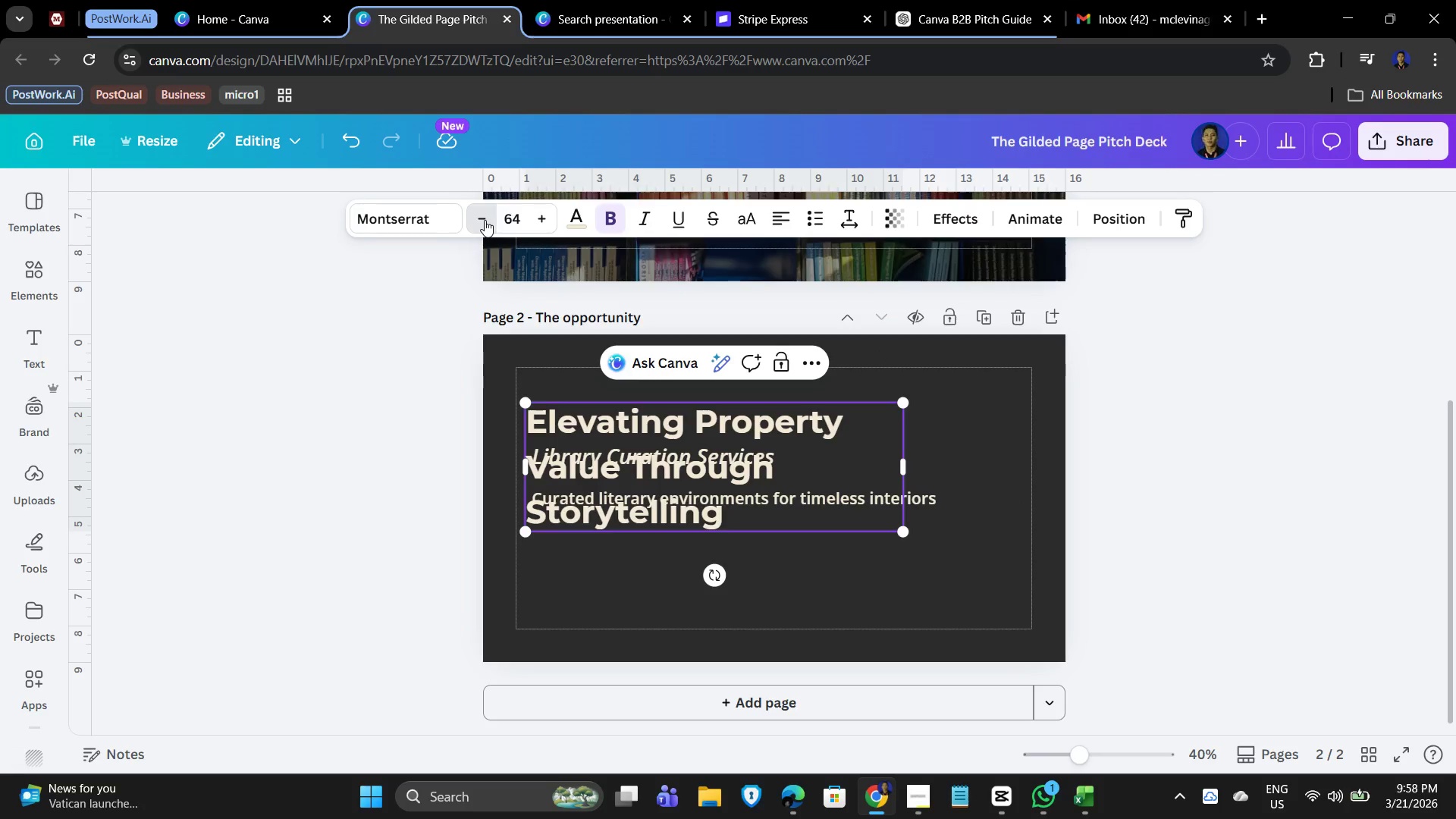 
triple_click([485, 220])
 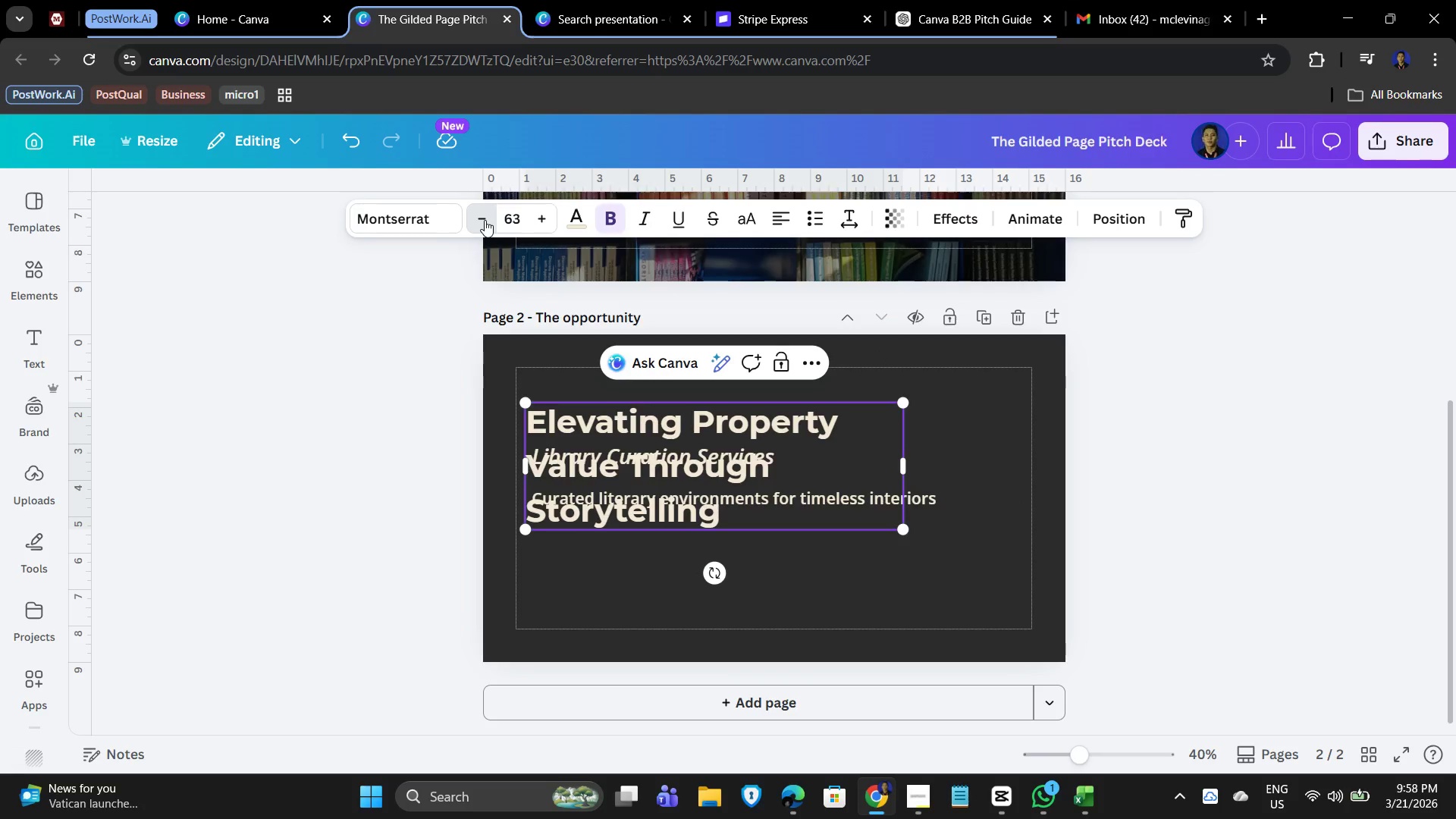 
triple_click([485, 220])
 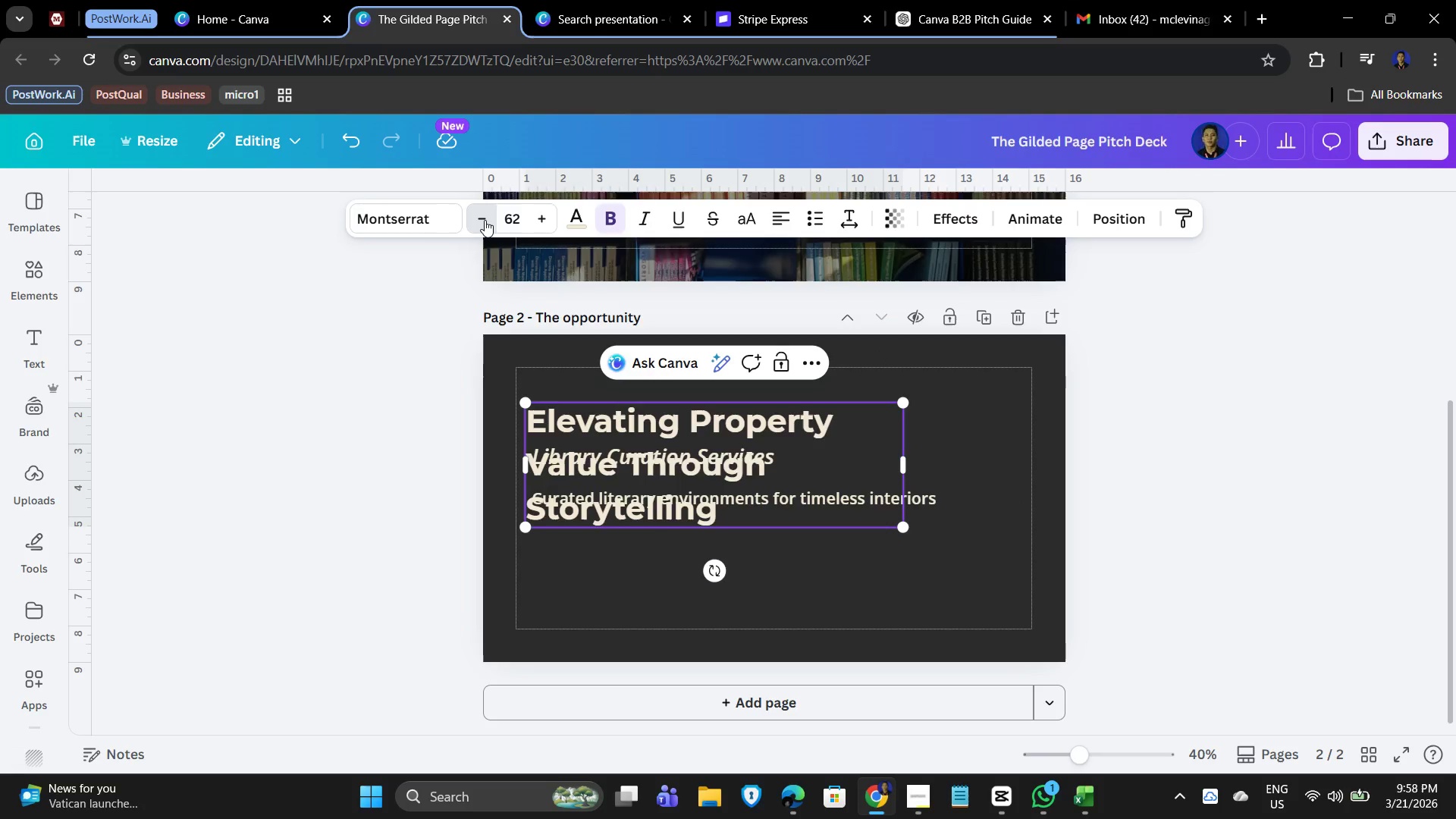 
triple_click([485, 220])
 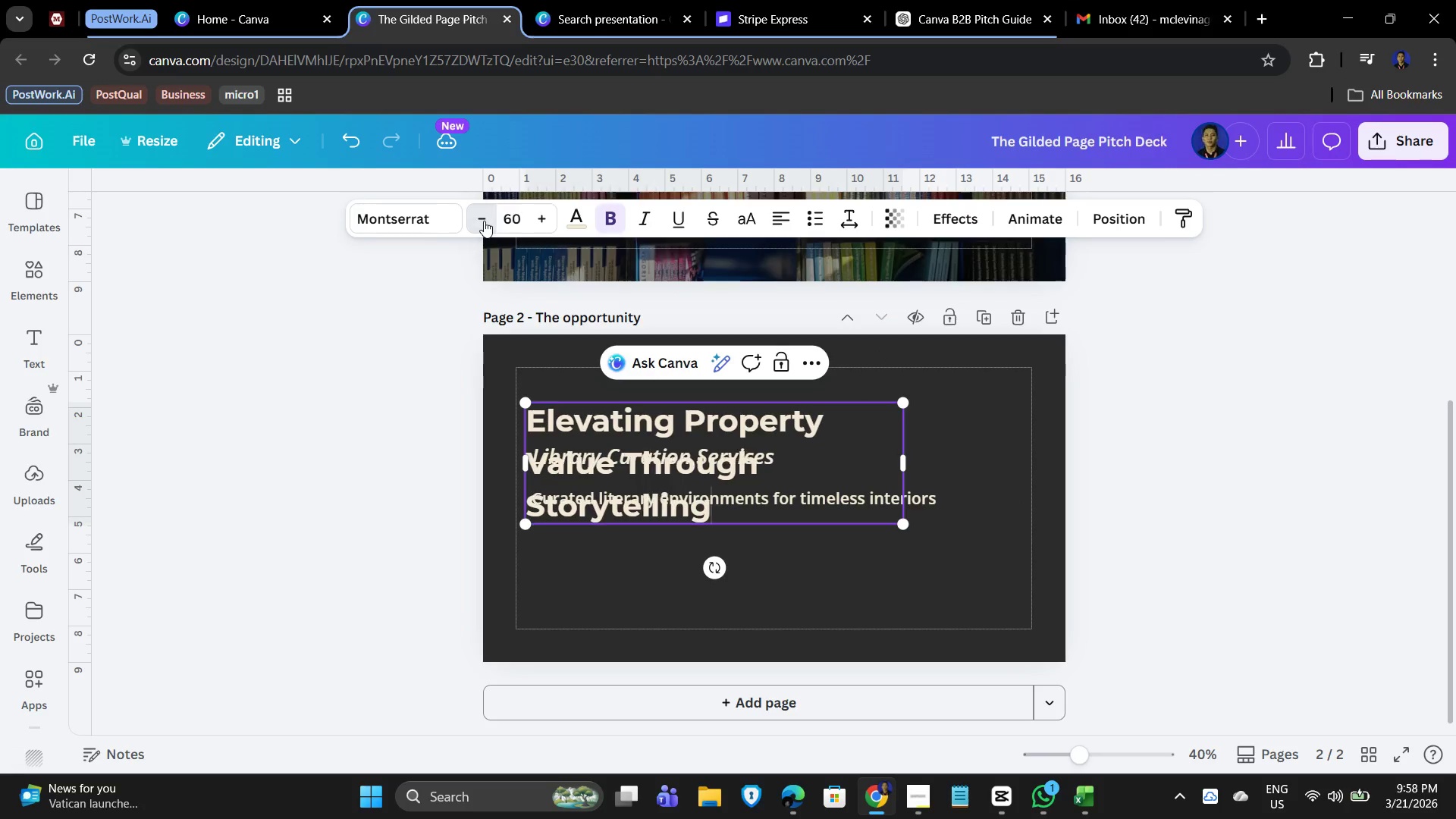 
triple_click([484, 221])
 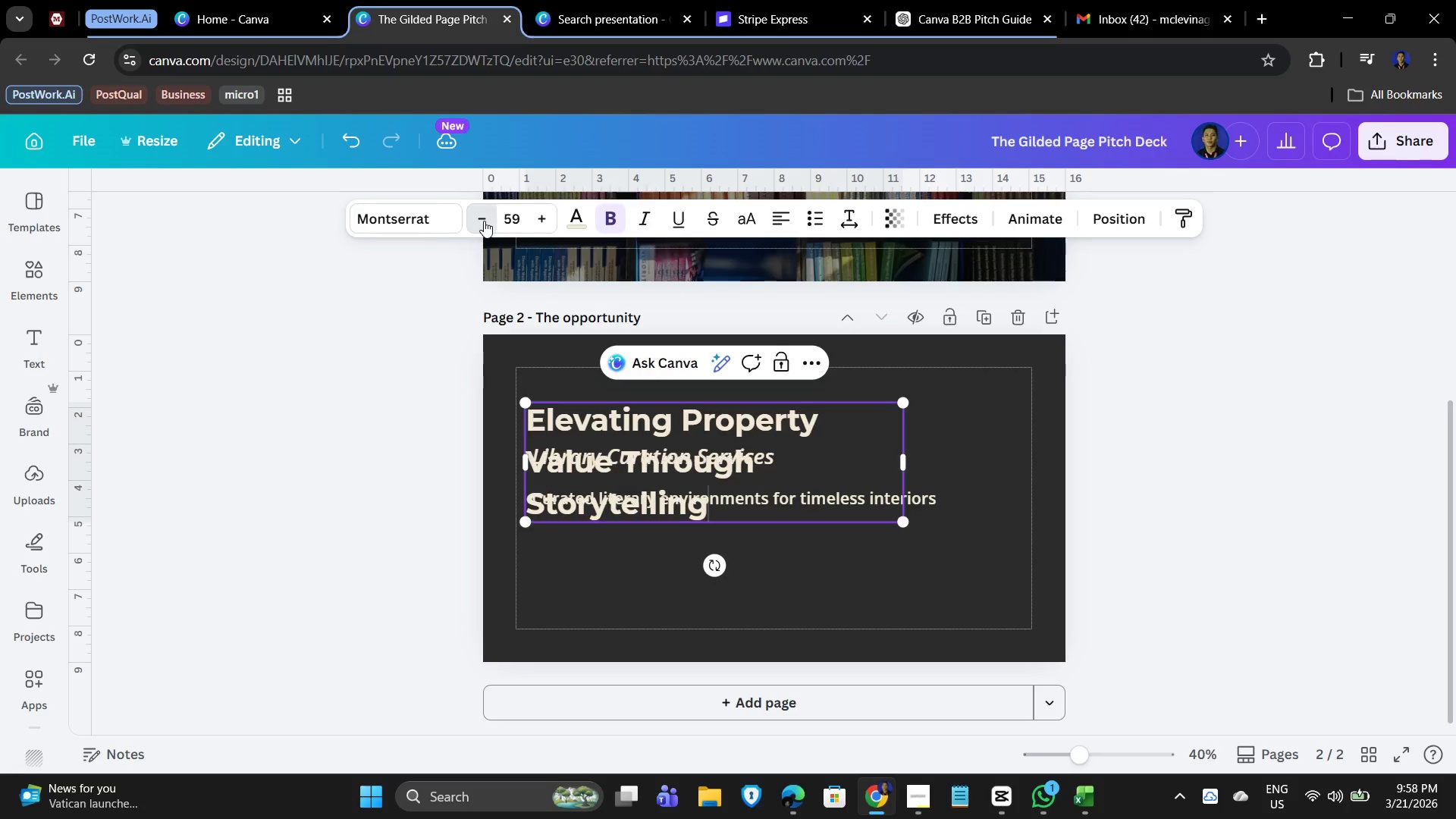 
triple_click([484, 221])
 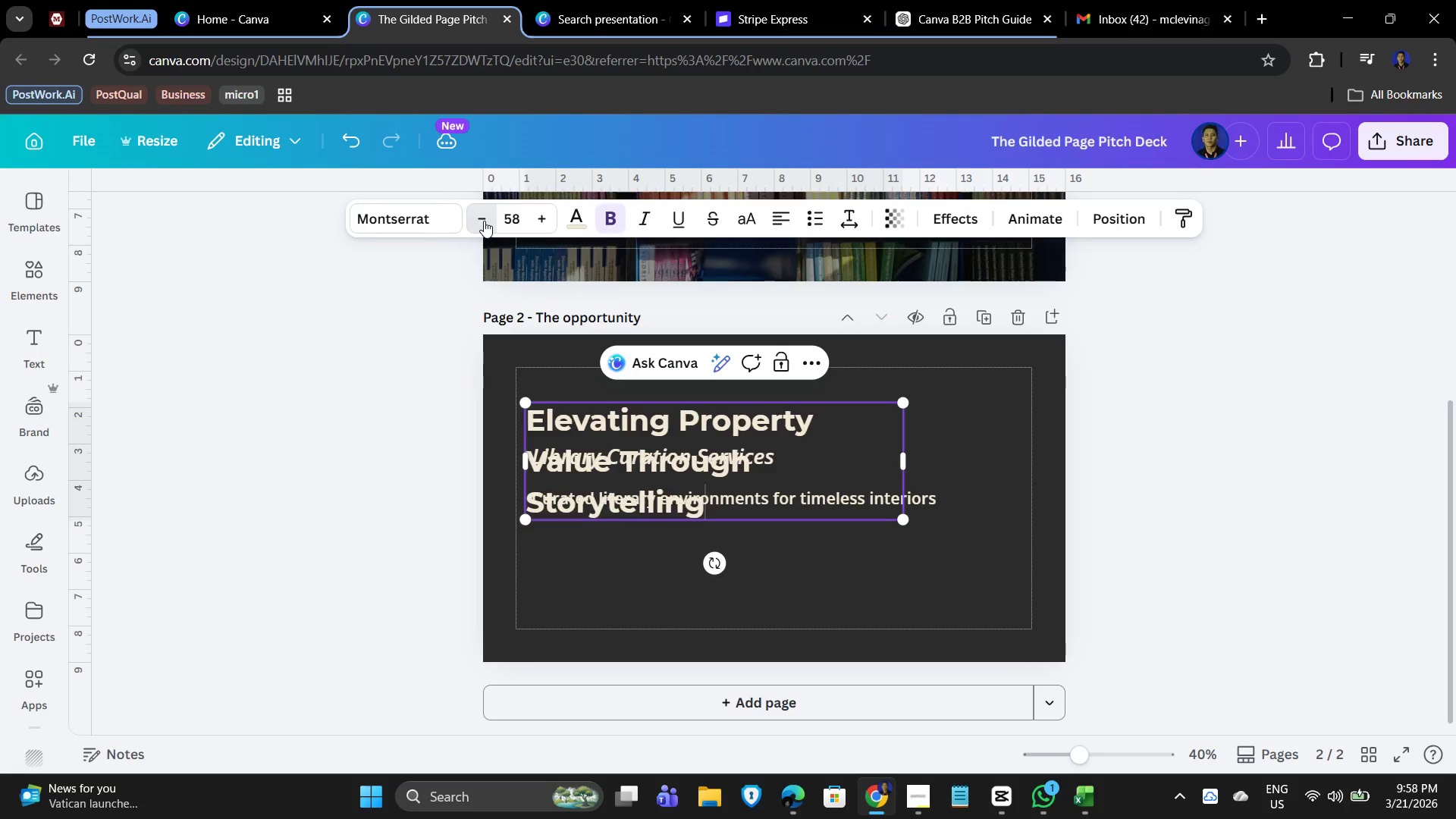 
triple_click([484, 221])
 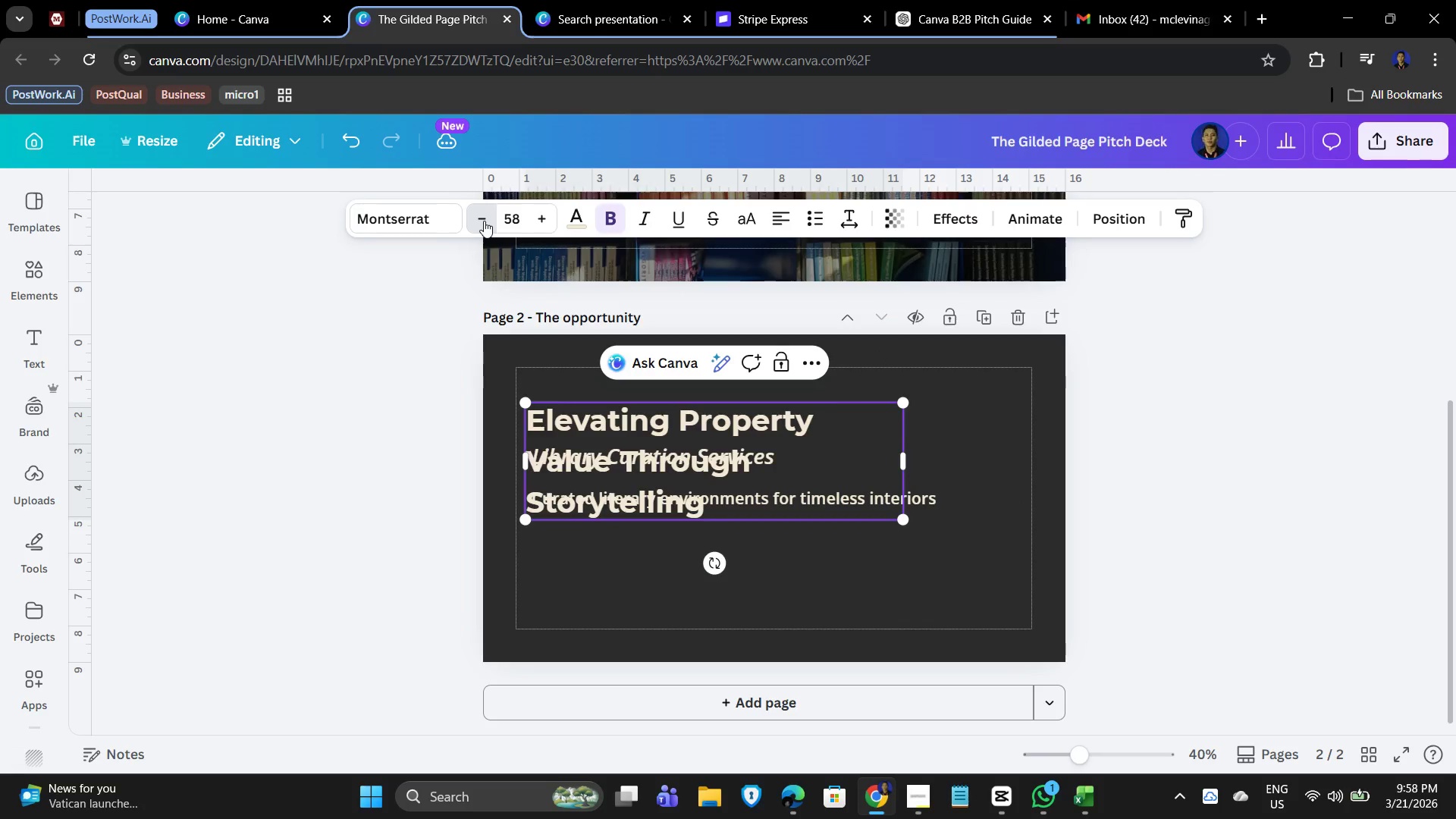 
triple_click([484, 221])
 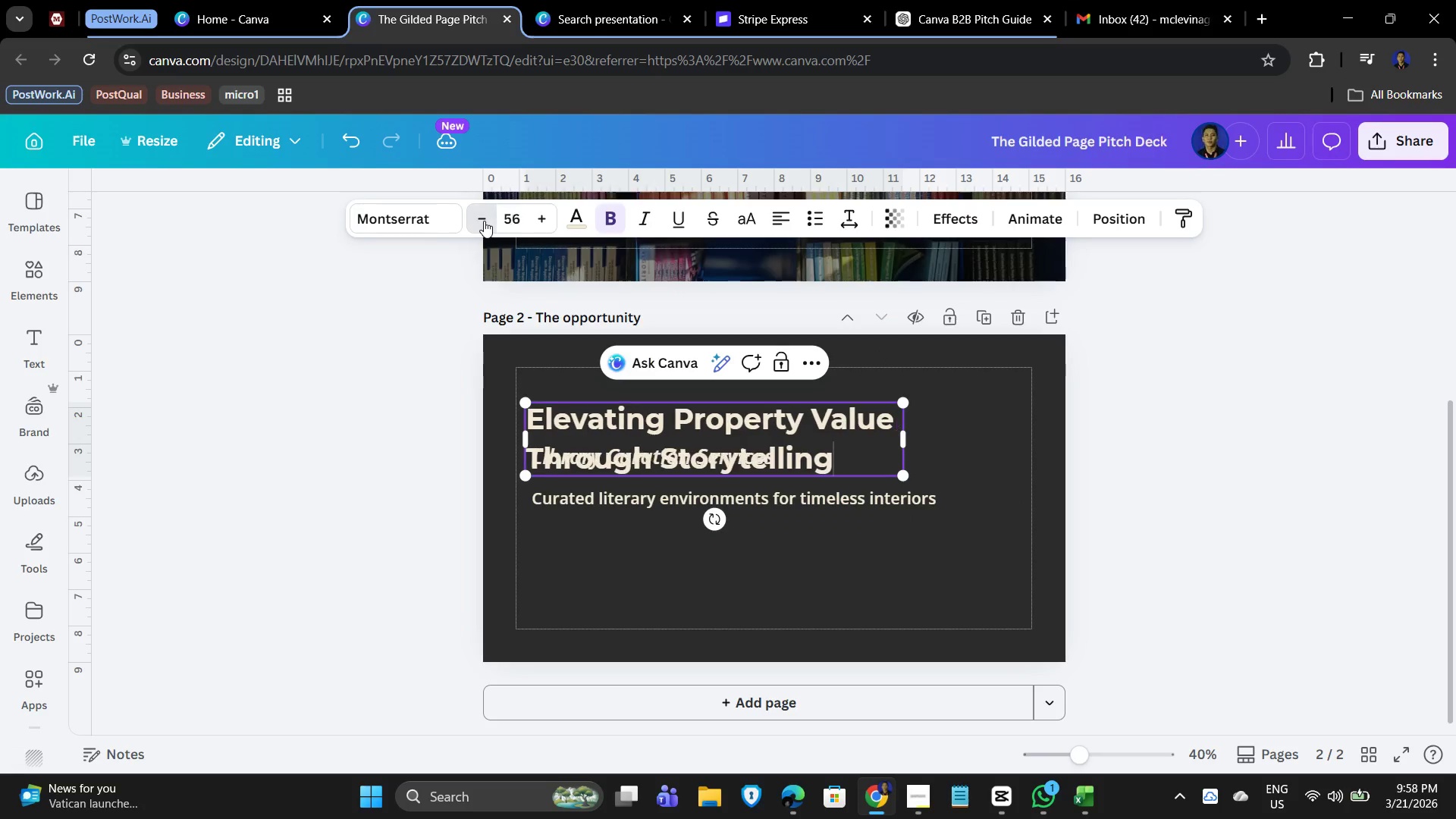 
triple_click([484, 221])
 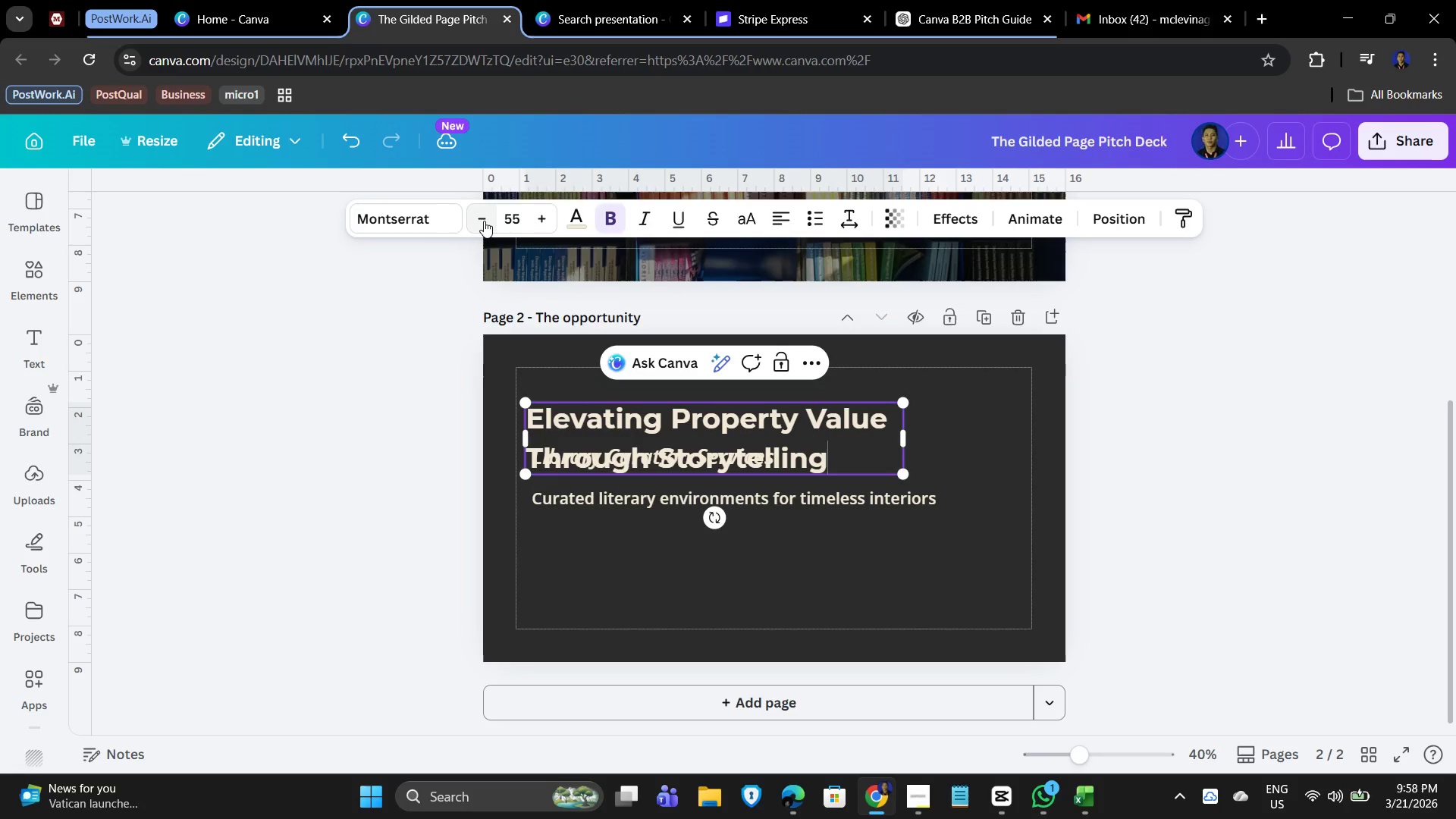 
triple_click([484, 221])
 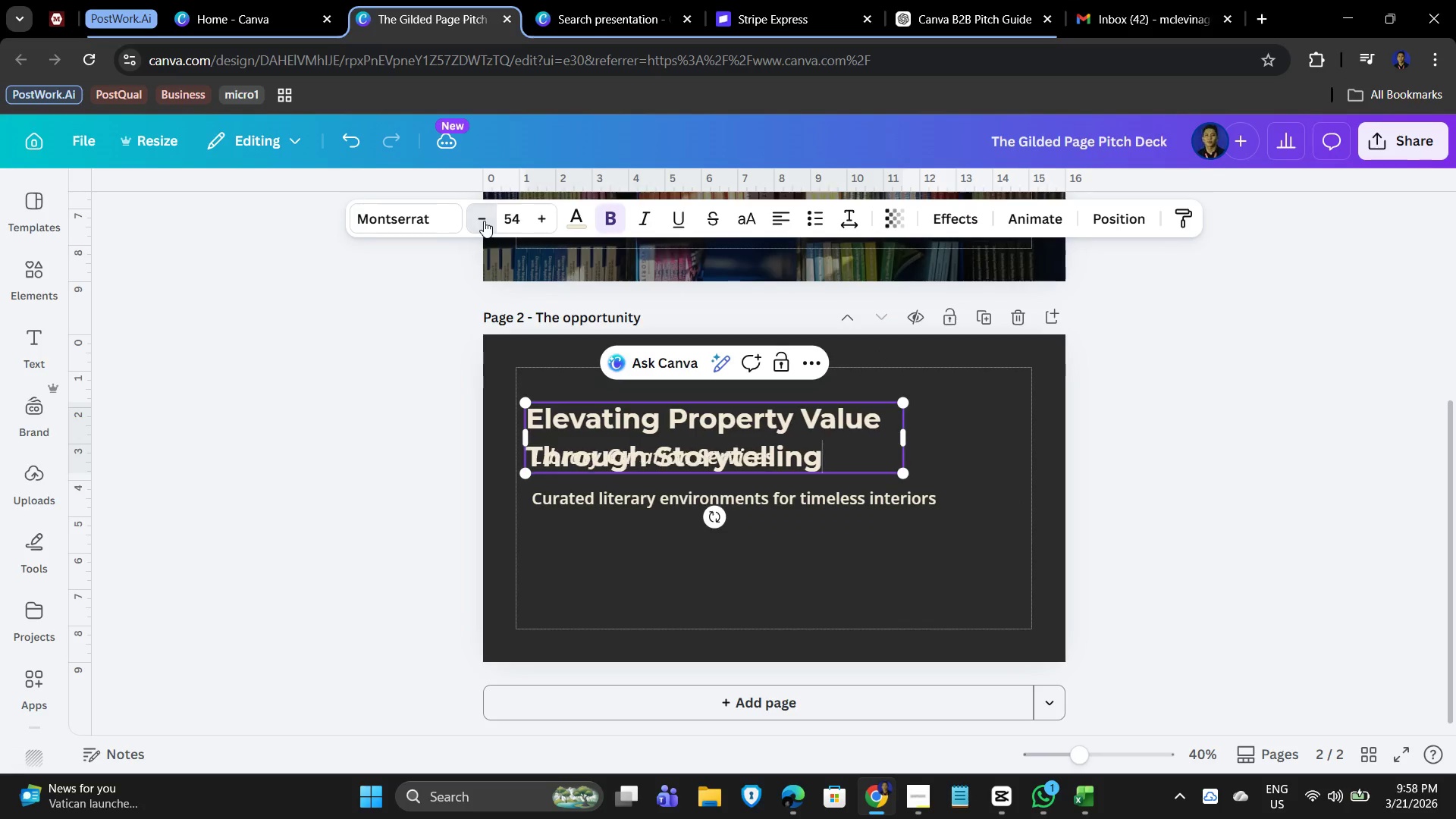 
triple_click([484, 221])
 